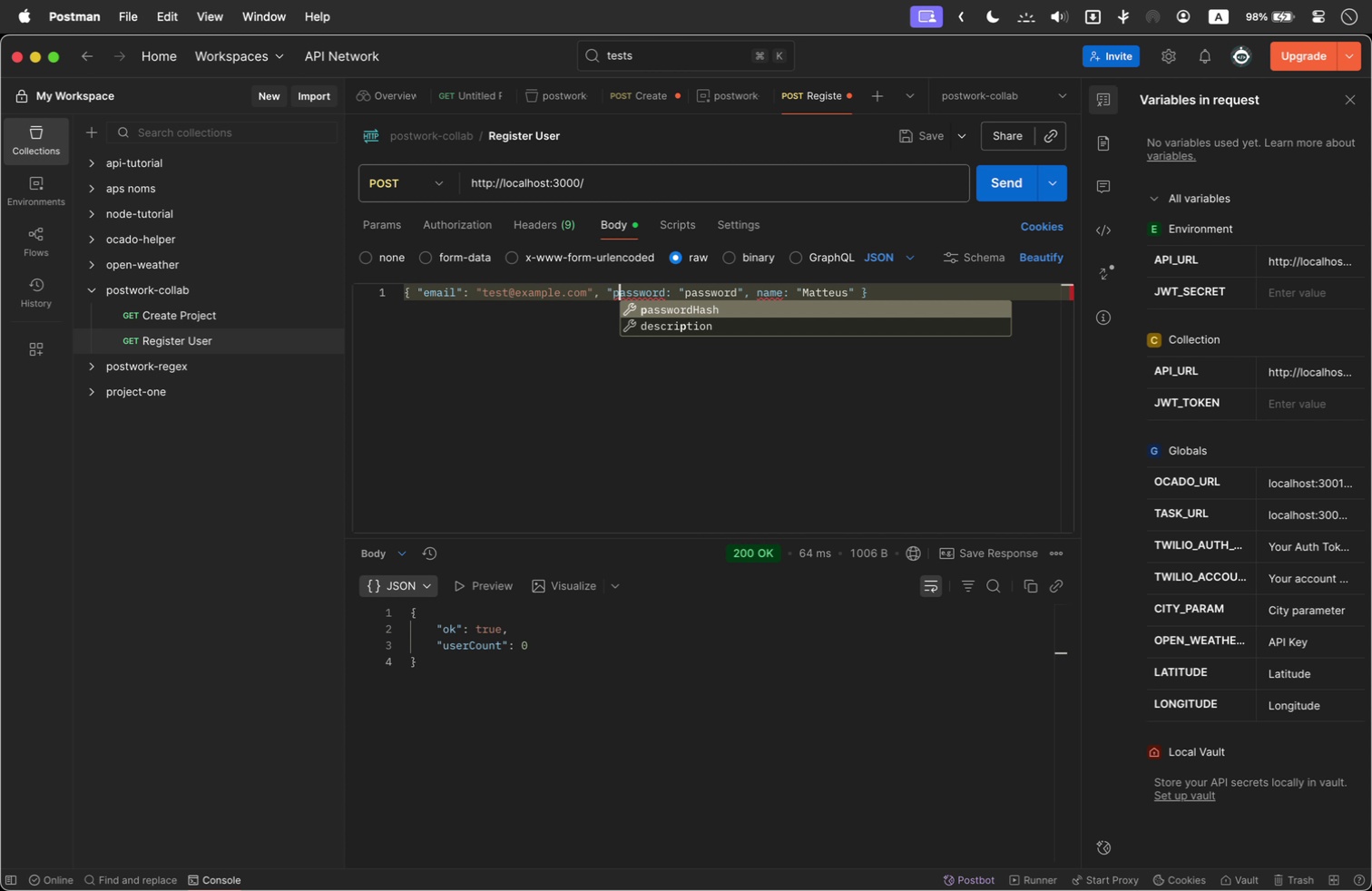 
key(ArrowRight)
 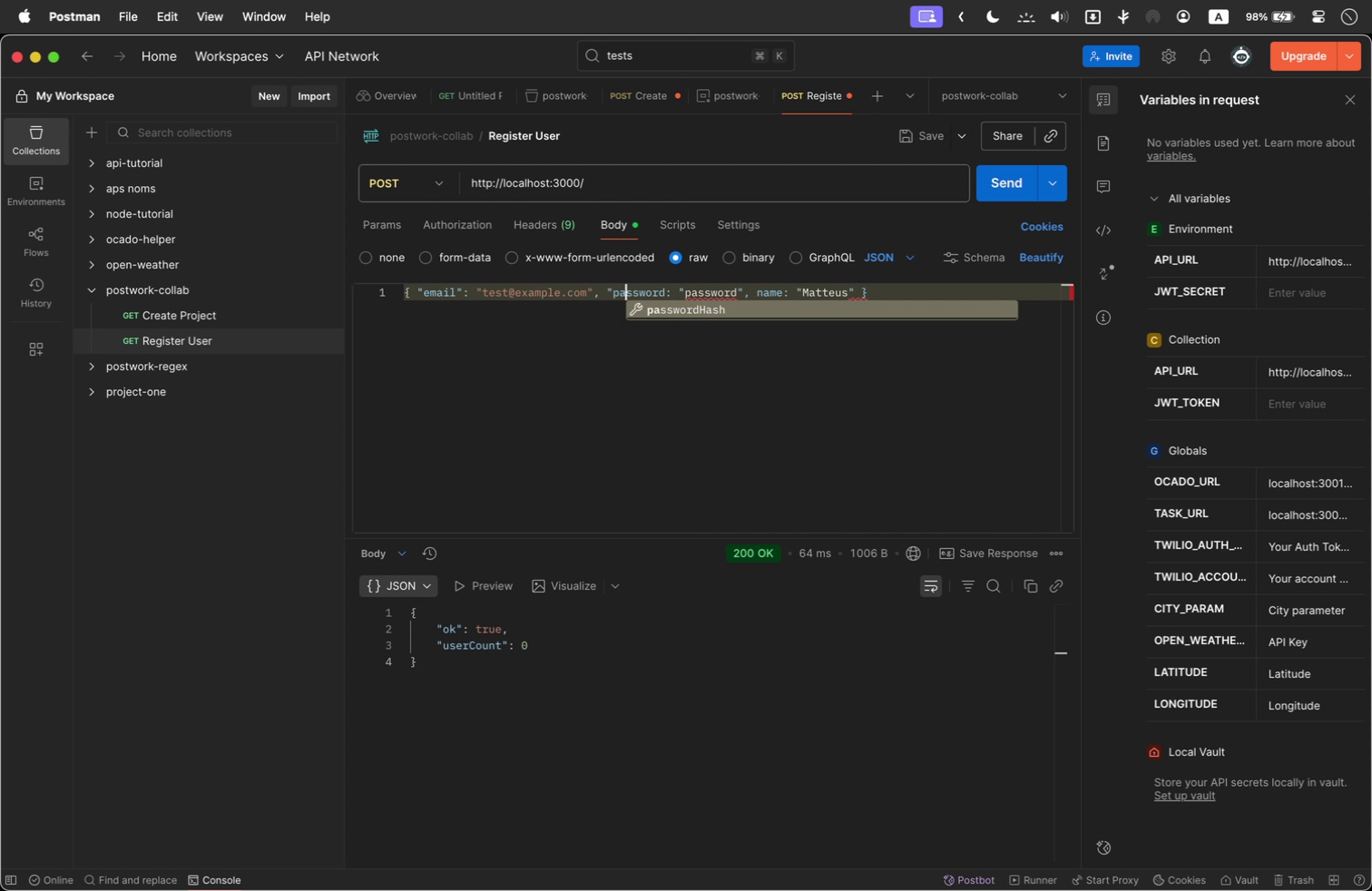 
key(ArrowRight)
 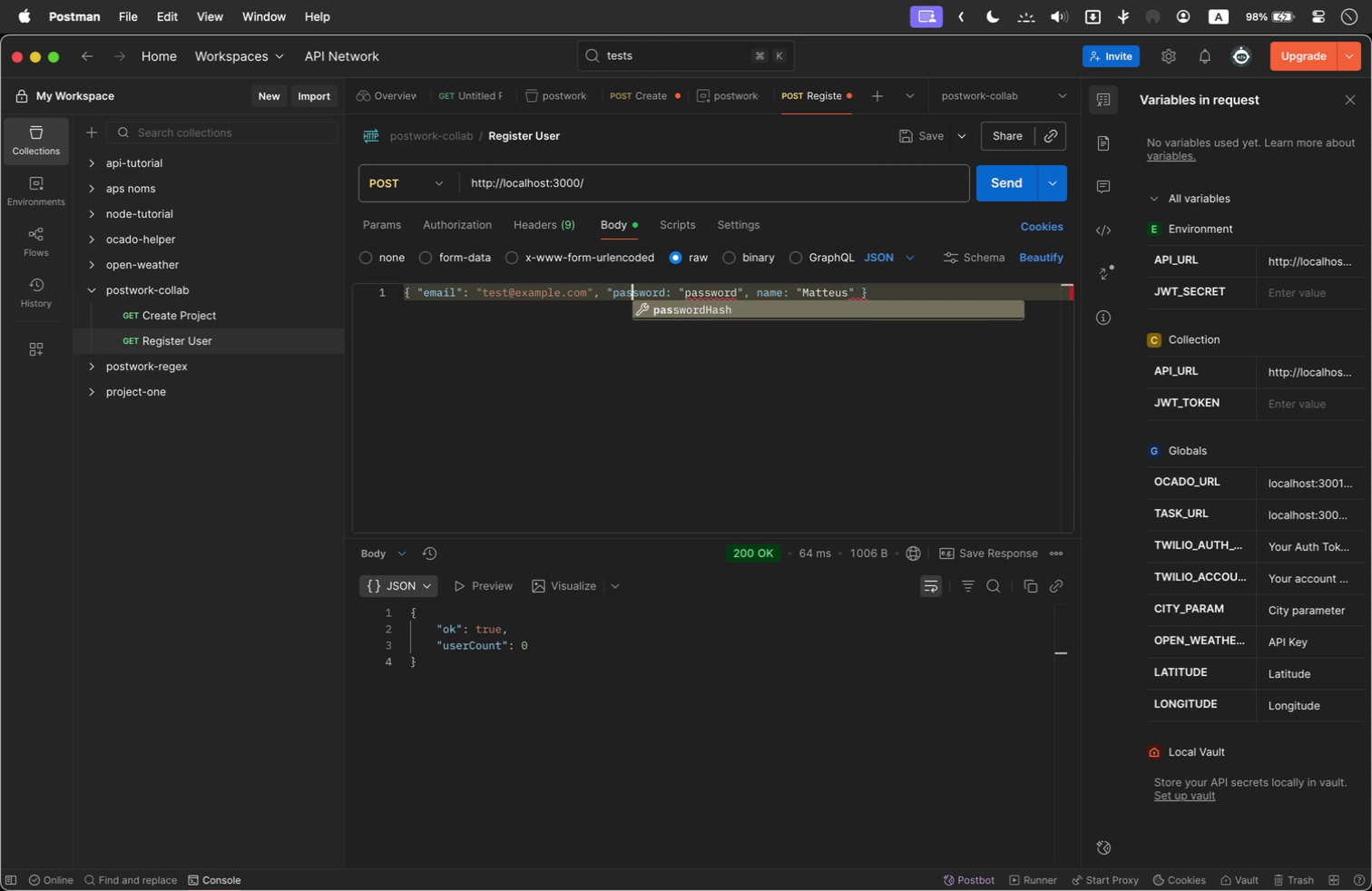 
key(ArrowRight)
 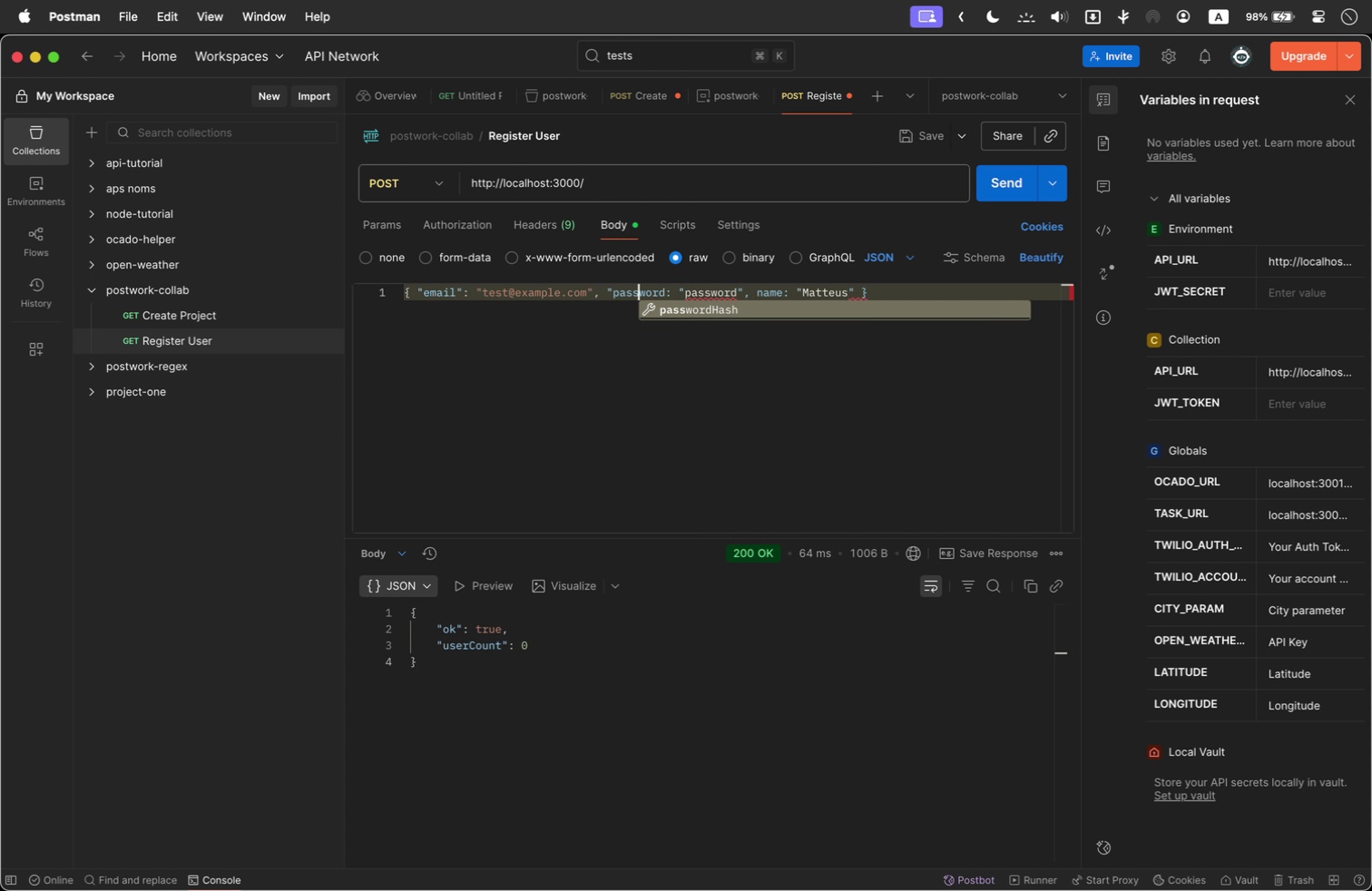 
key(ArrowRight)
 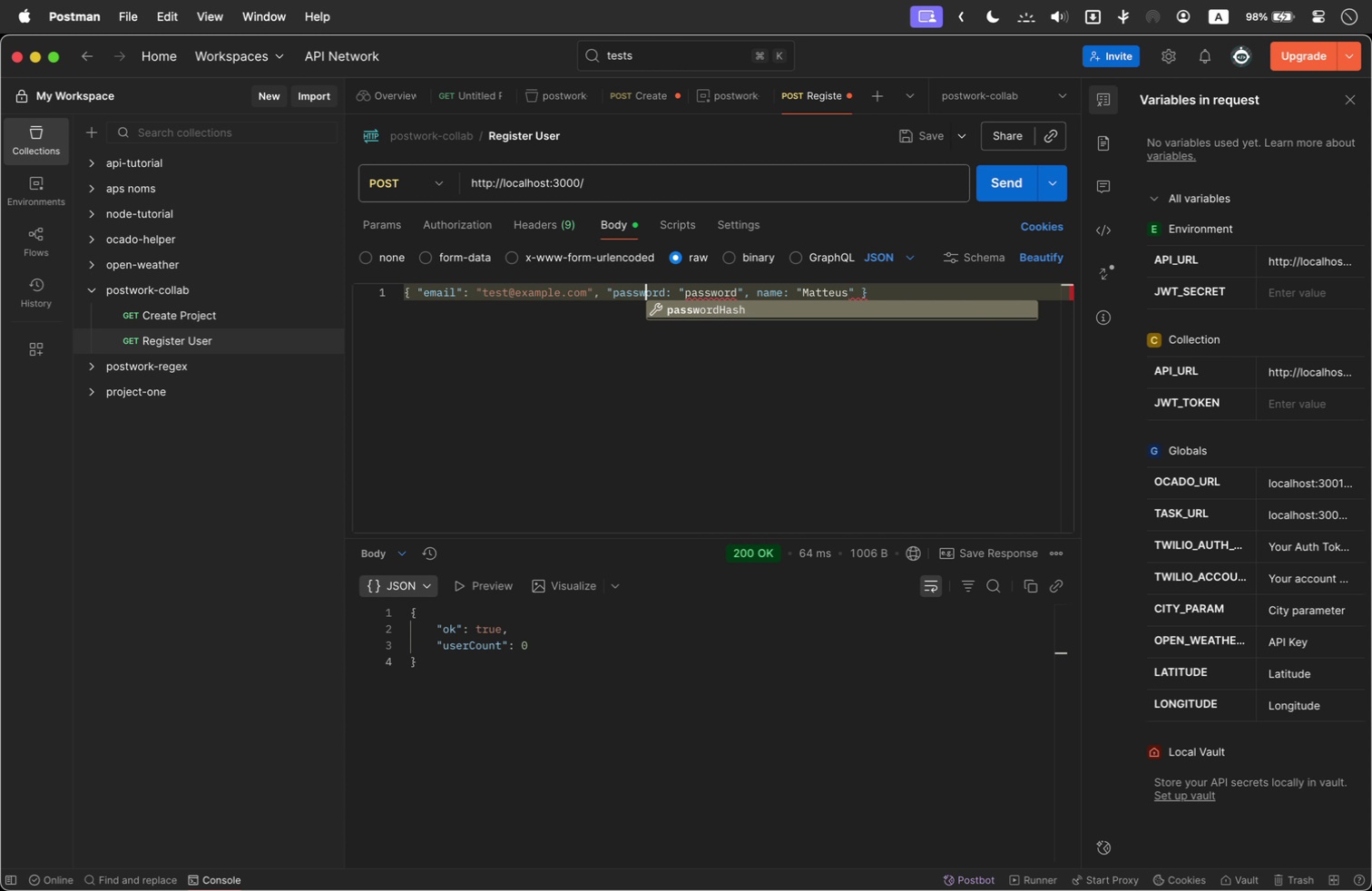 
key(ArrowRight)
 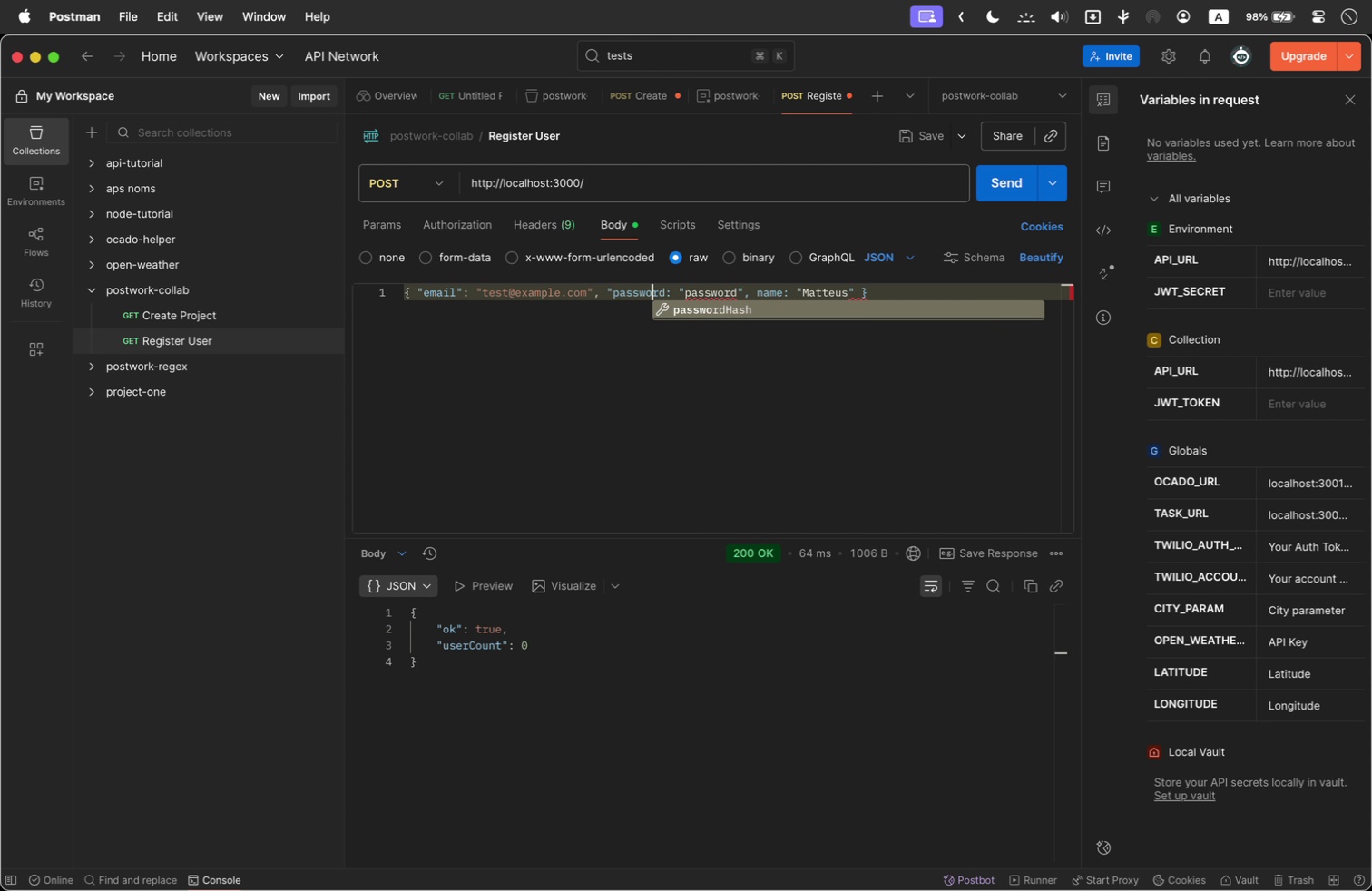 
key(ArrowRight)
 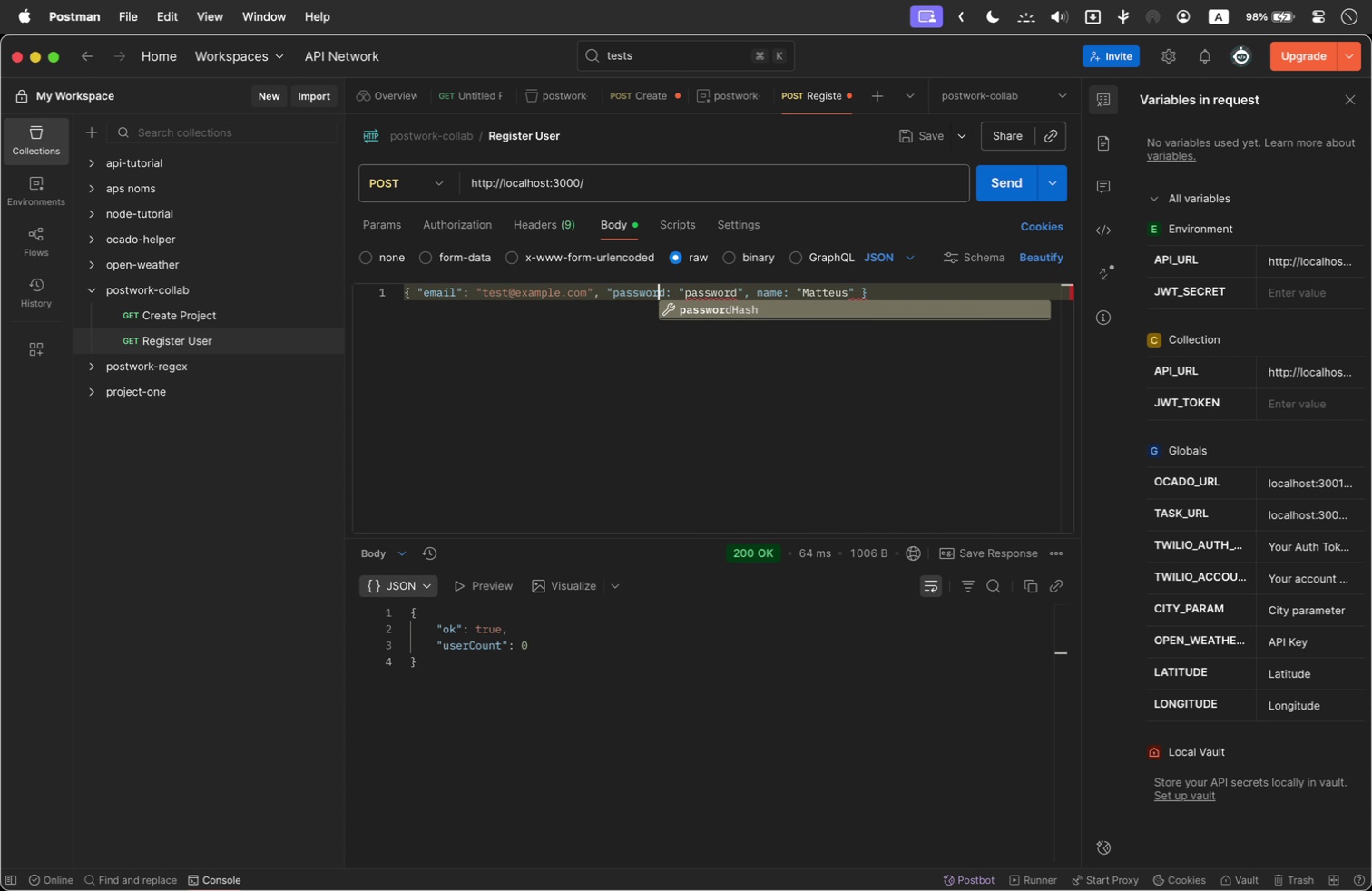 
key(ArrowRight)
 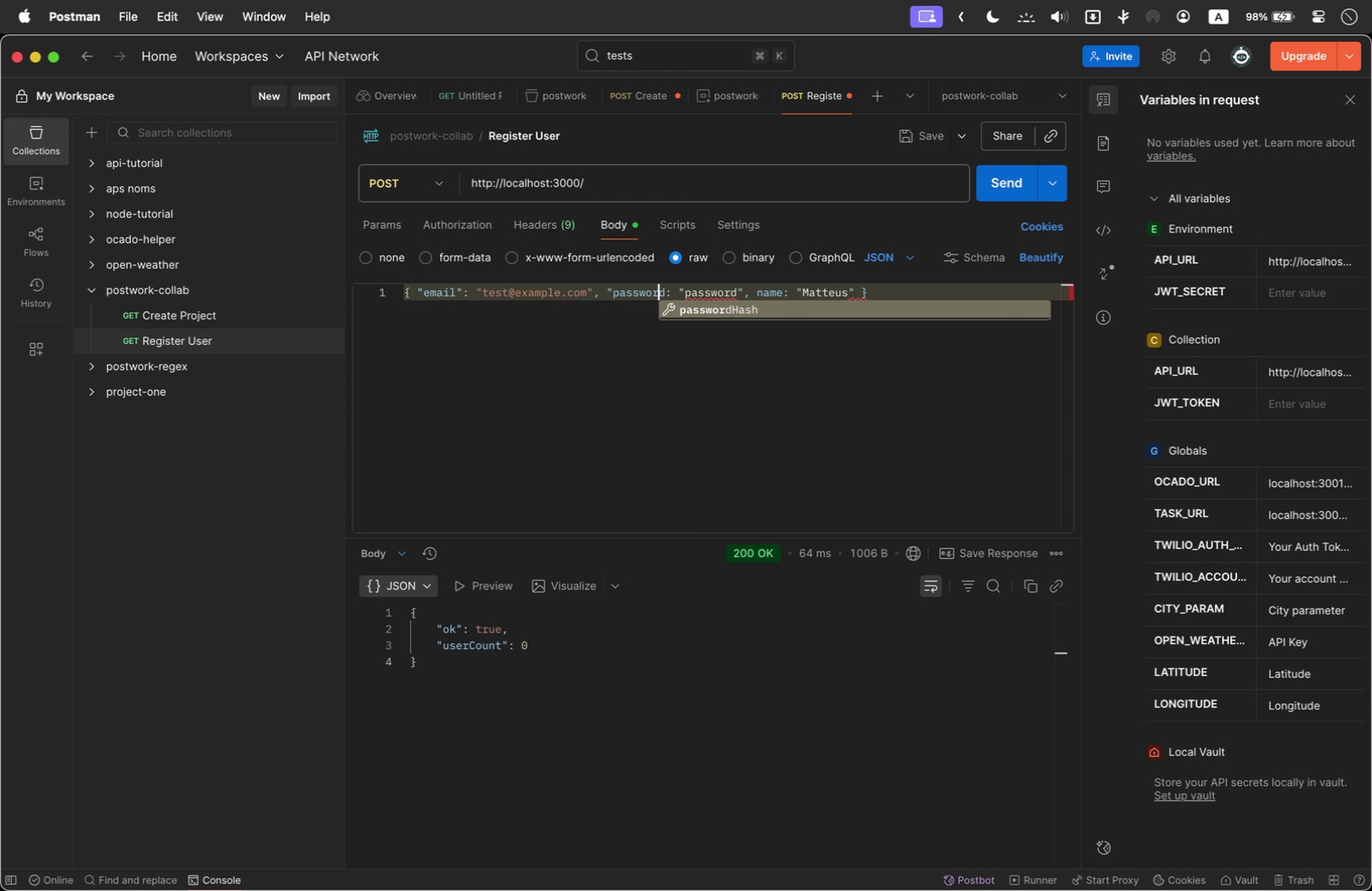 
key(ArrowRight)
 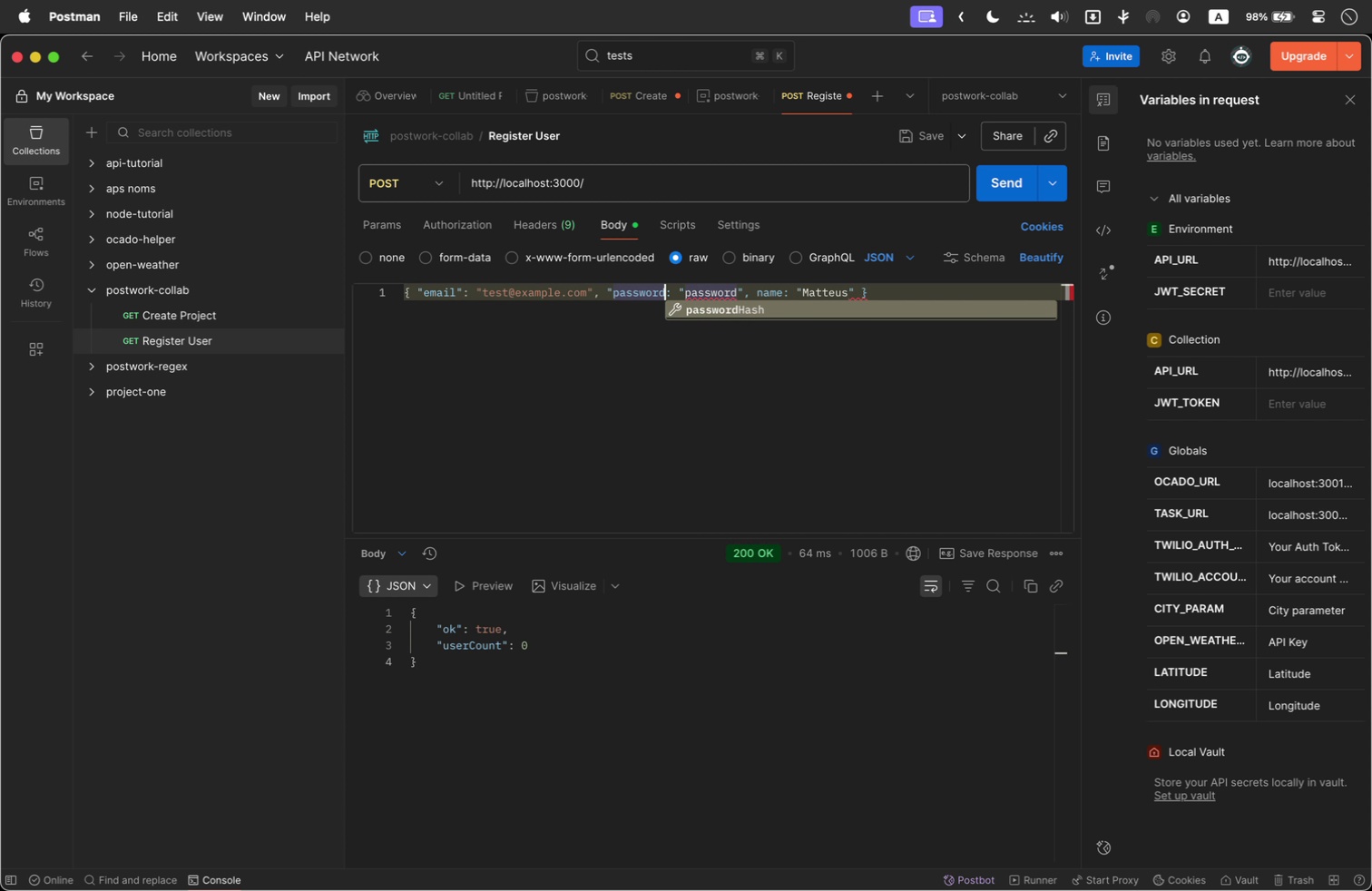 
key(Shift+Quote)
 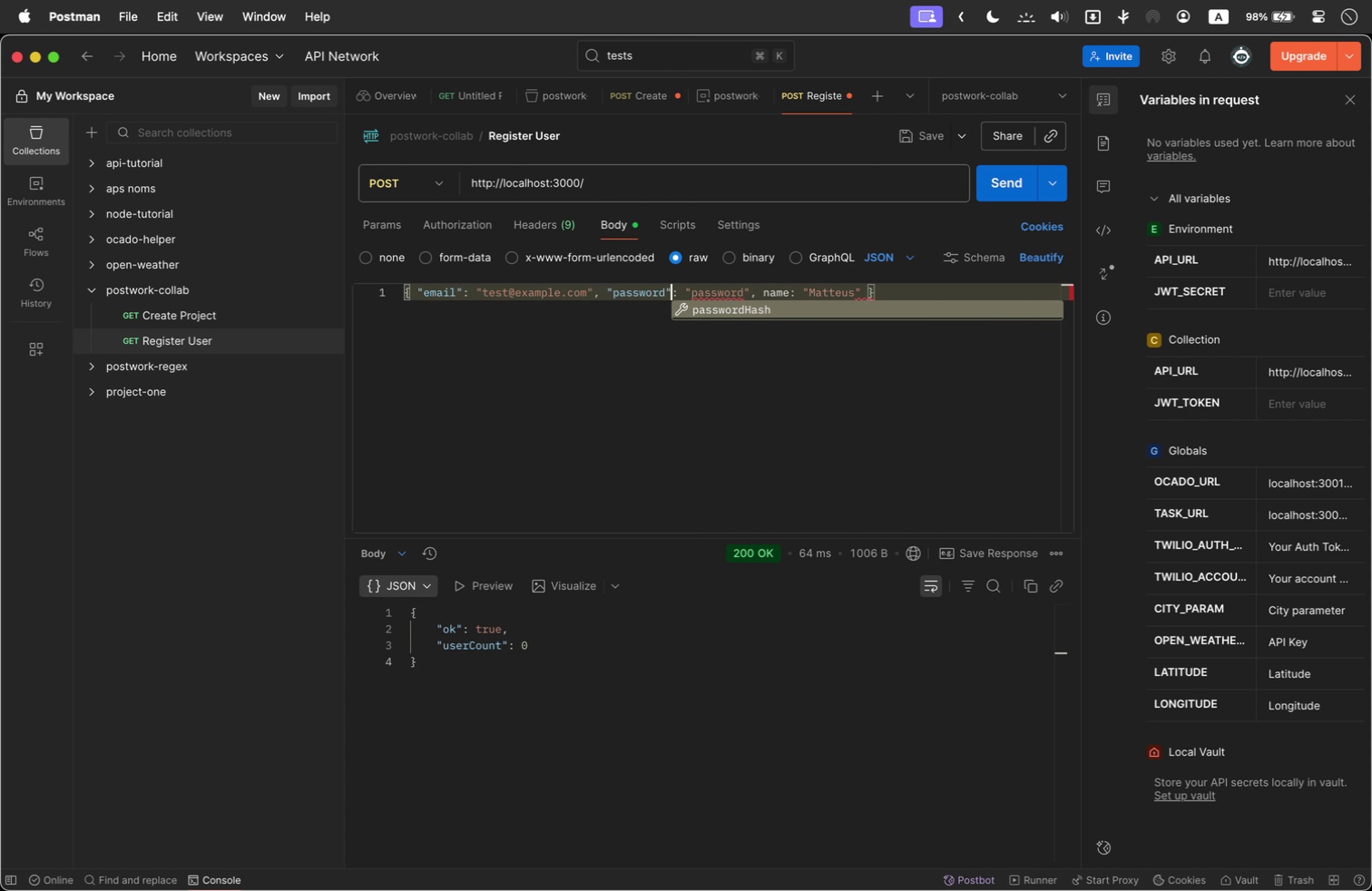 
hold_key(key=ArrowRight, duration=1.58)
 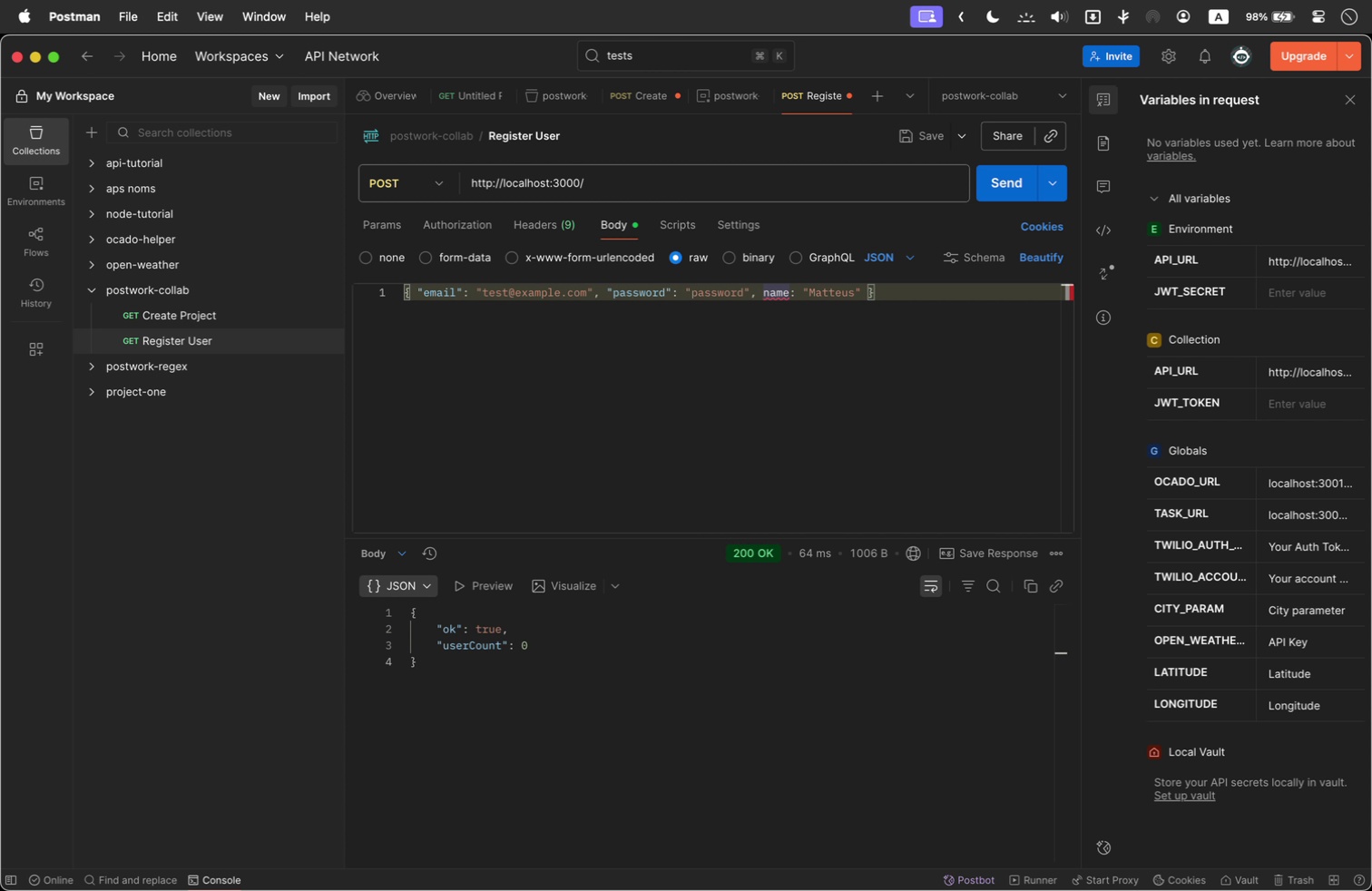 
key(Shift+Quote)
 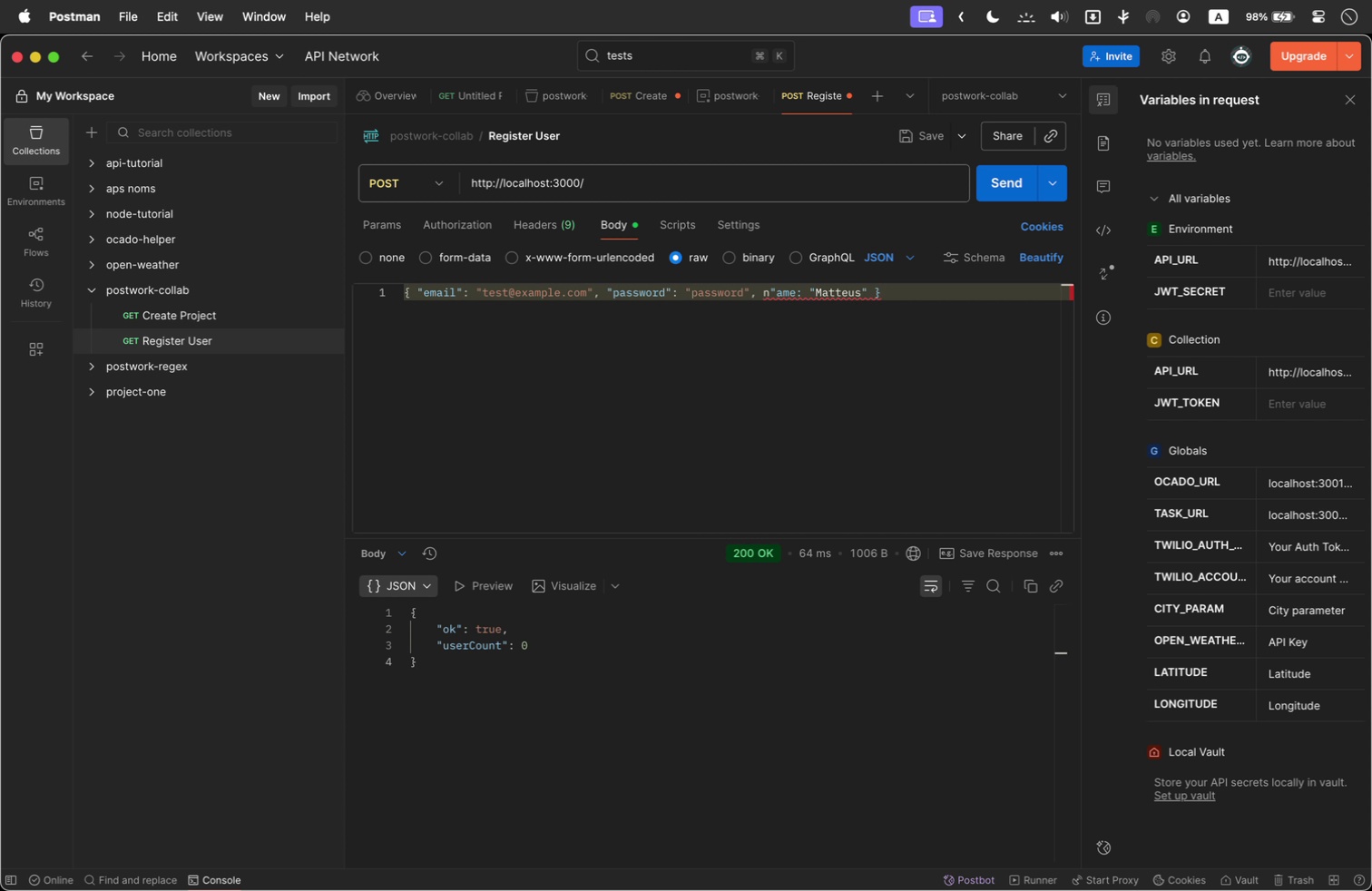 
key(Backspace)
 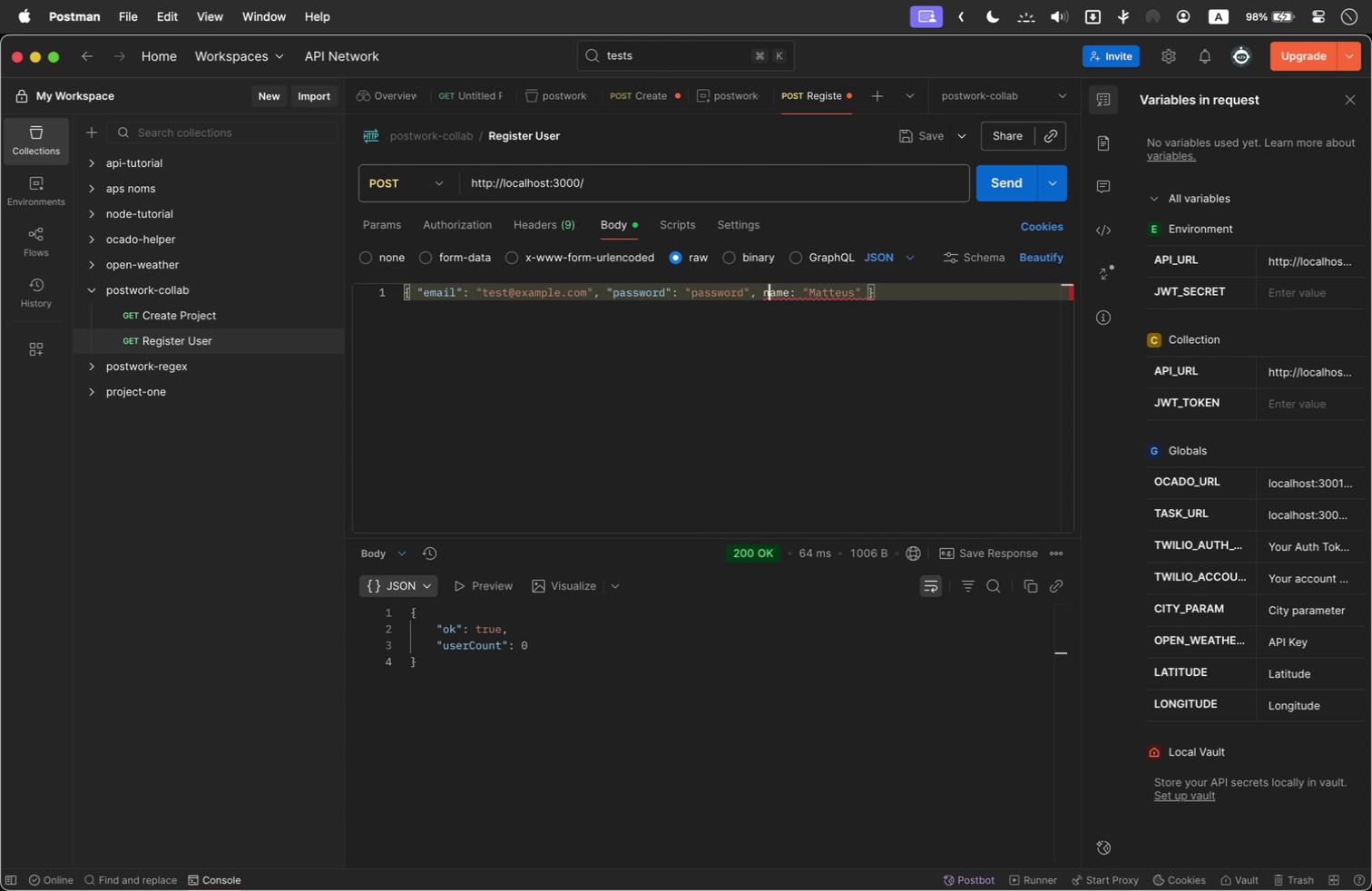 
key(ArrowLeft)
 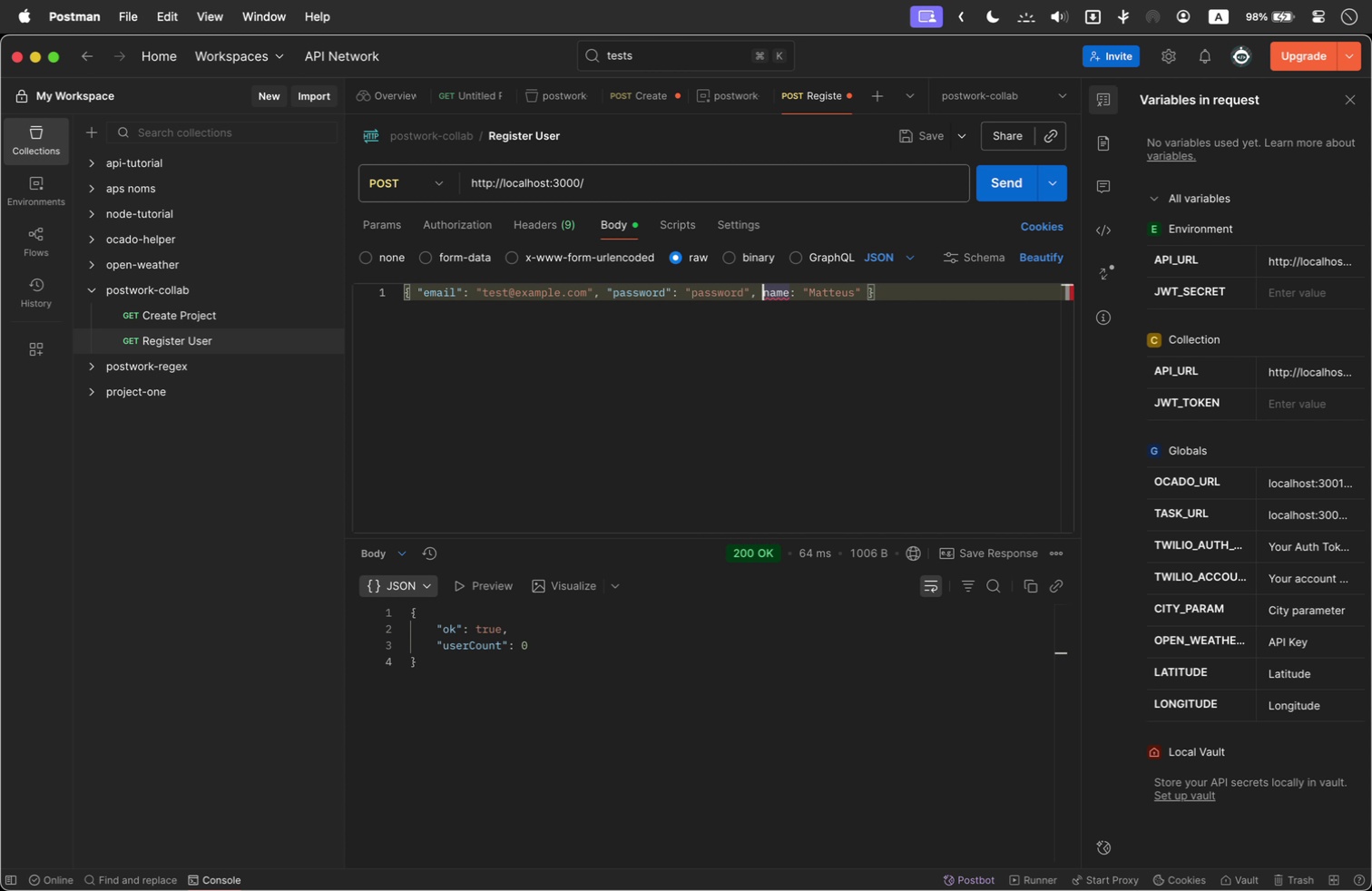 
key(Shift+Quote)
 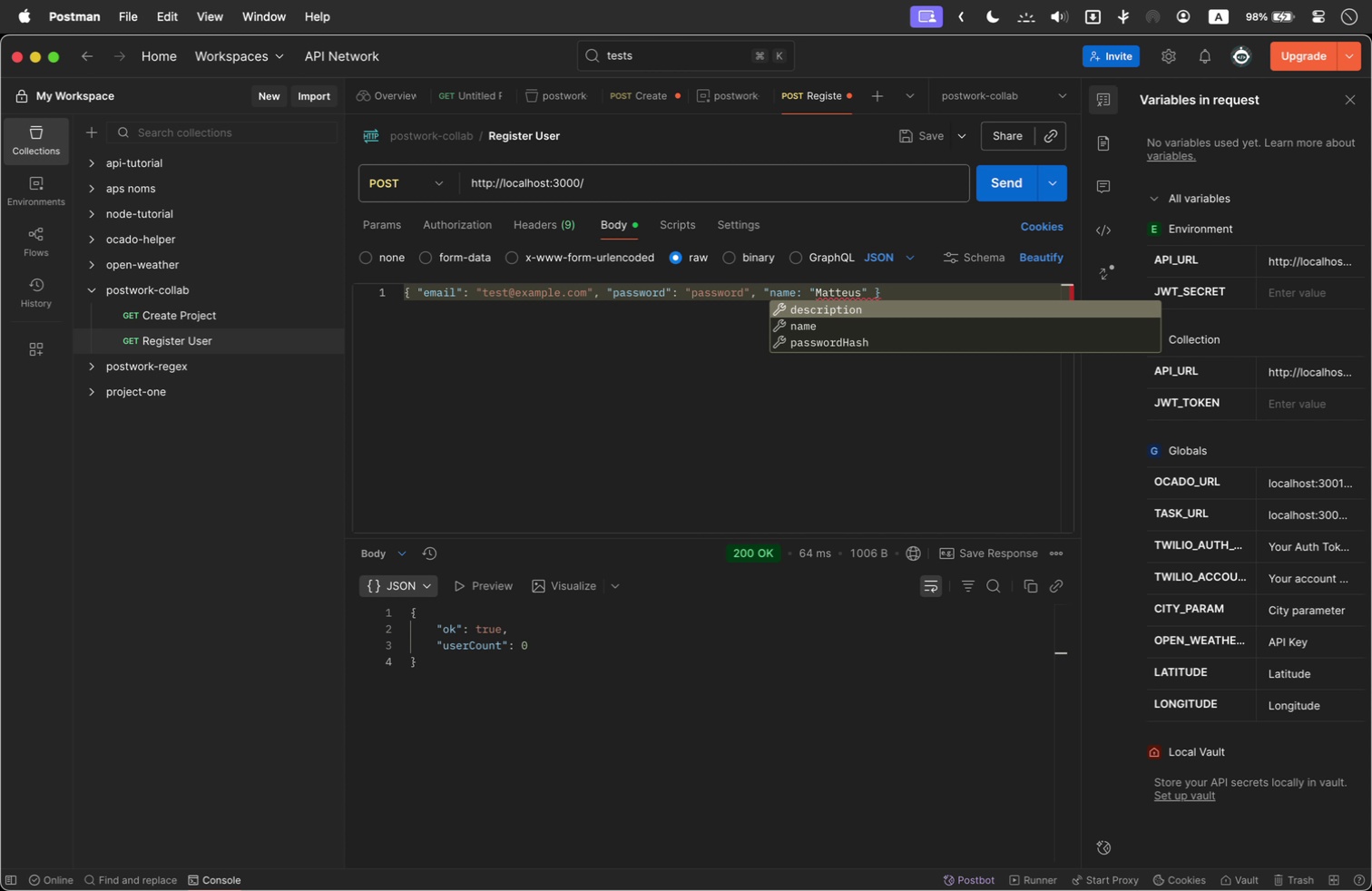 
key(ArrowRight)
 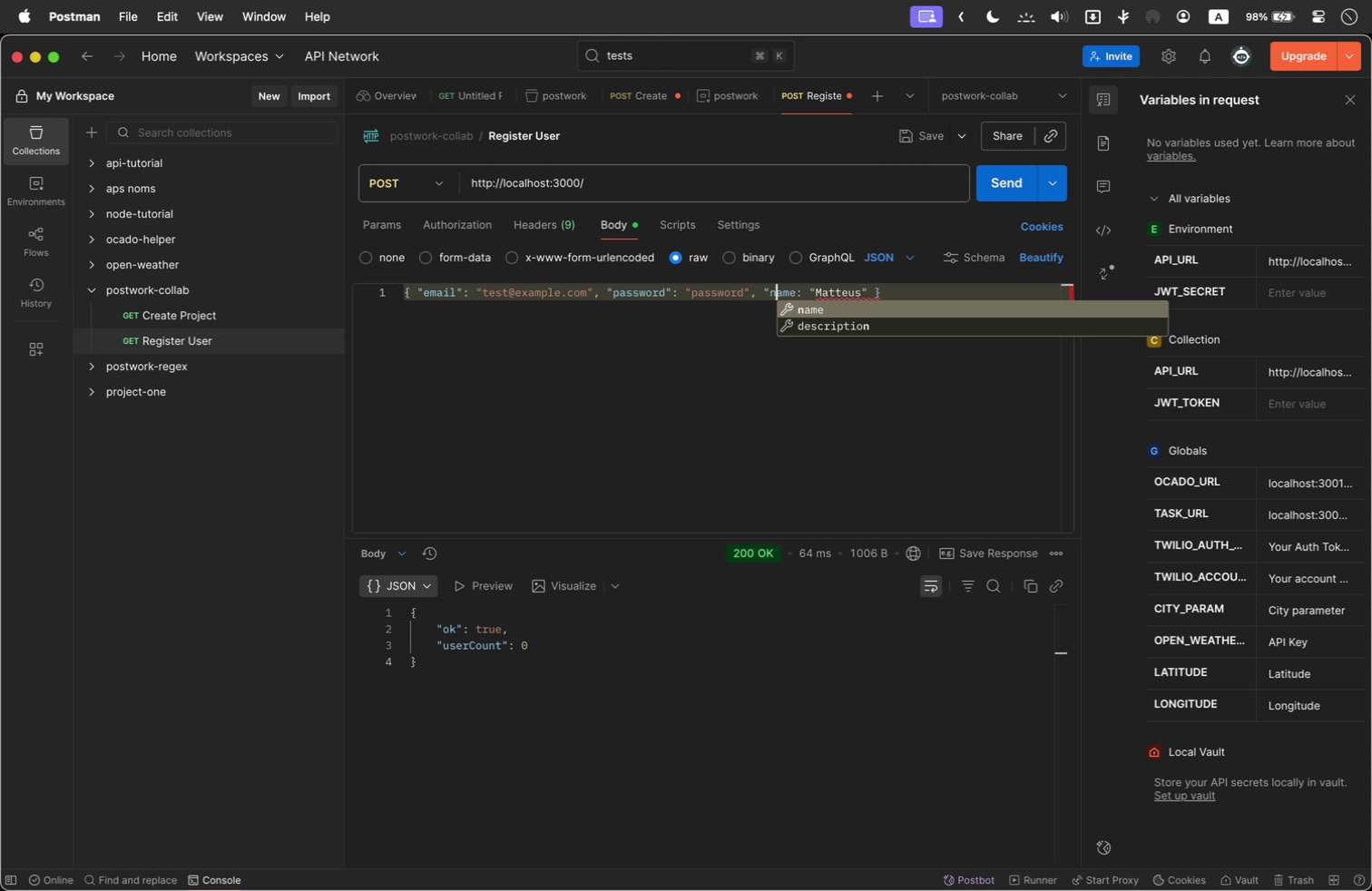 
key(ArrowRight)
 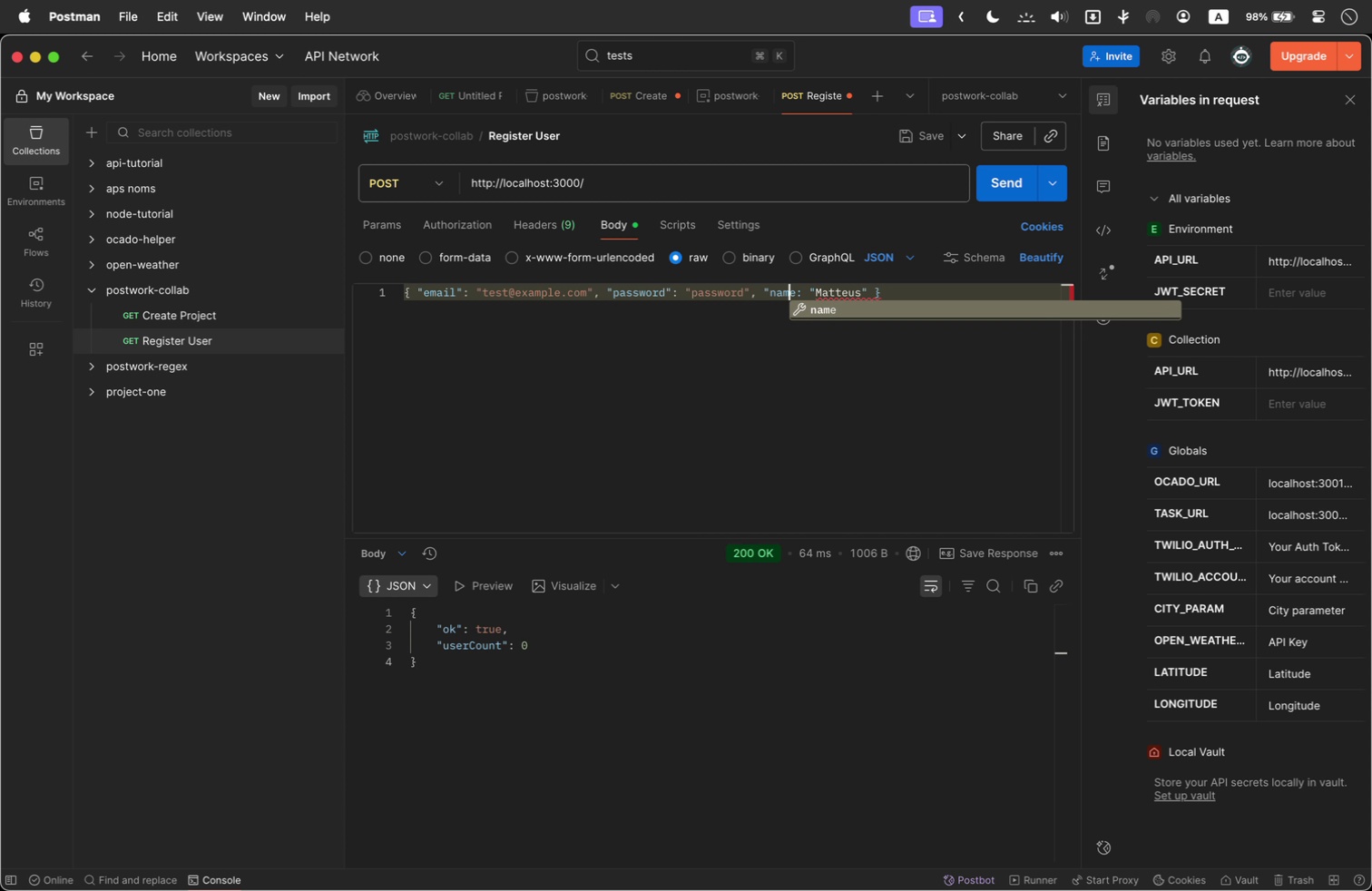 
key(ArrowRight)
 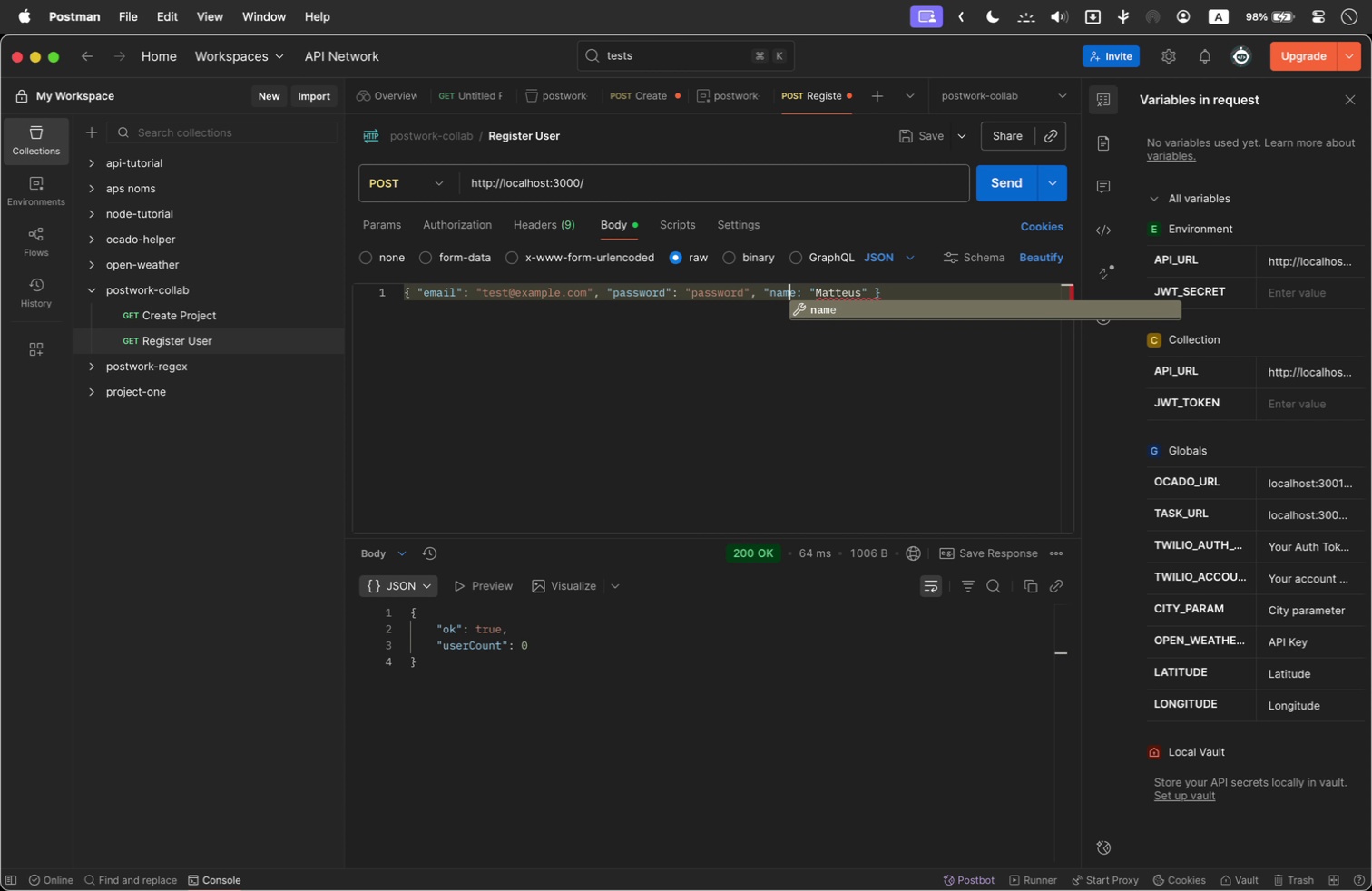 
key(ArrowRight)
 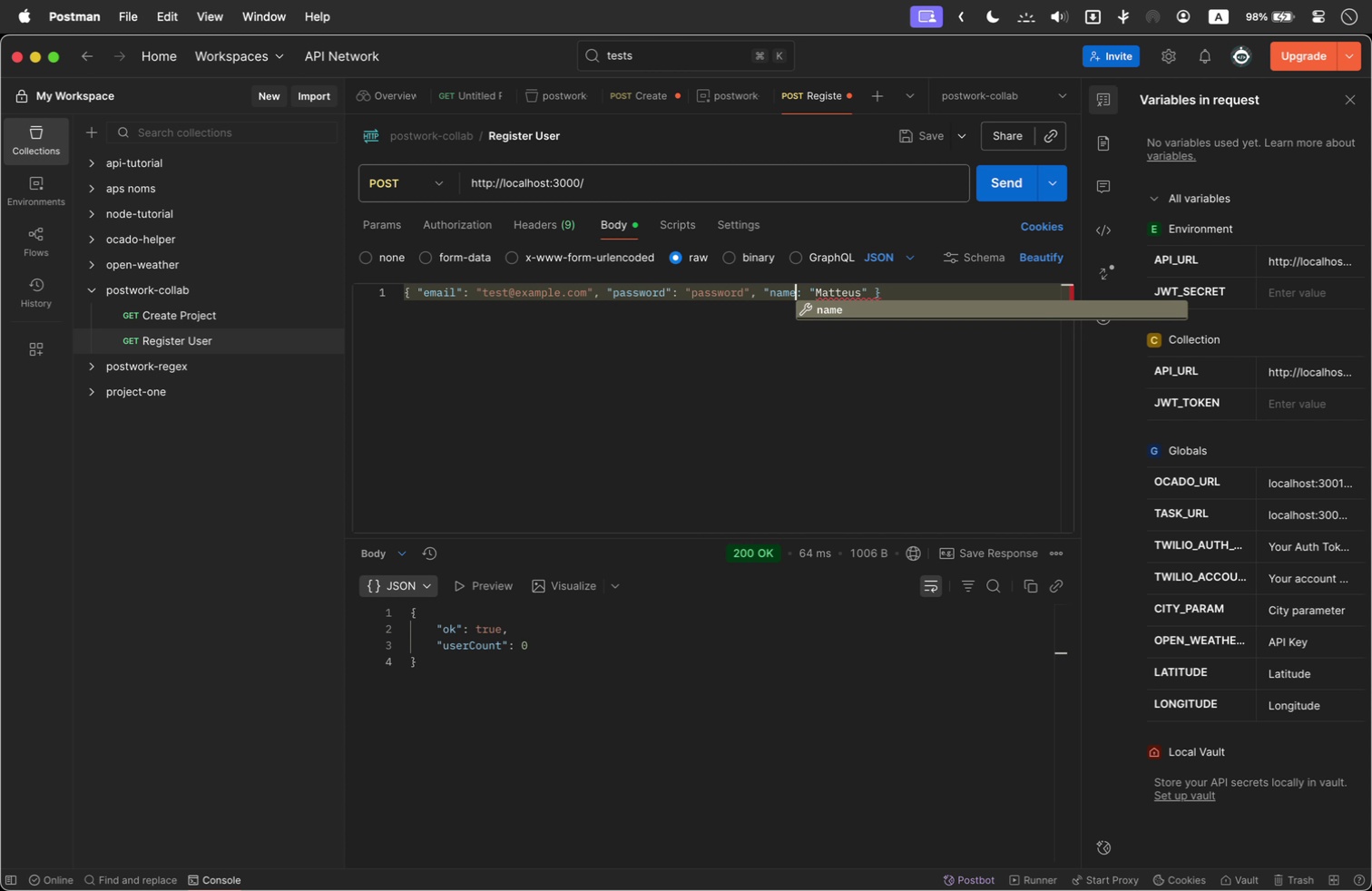 
key(Shift+Quote)
 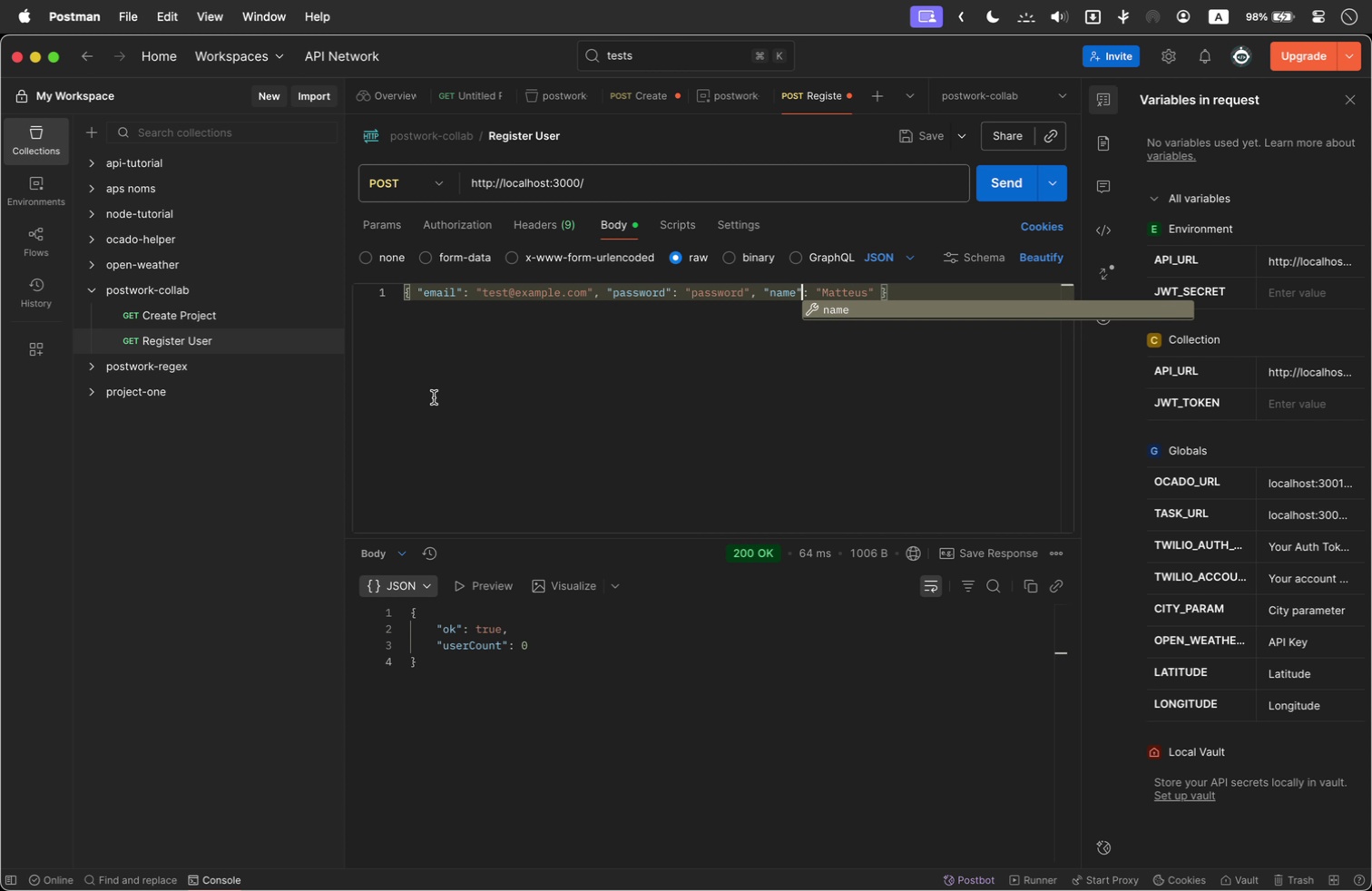 
left_click([593, 383])
 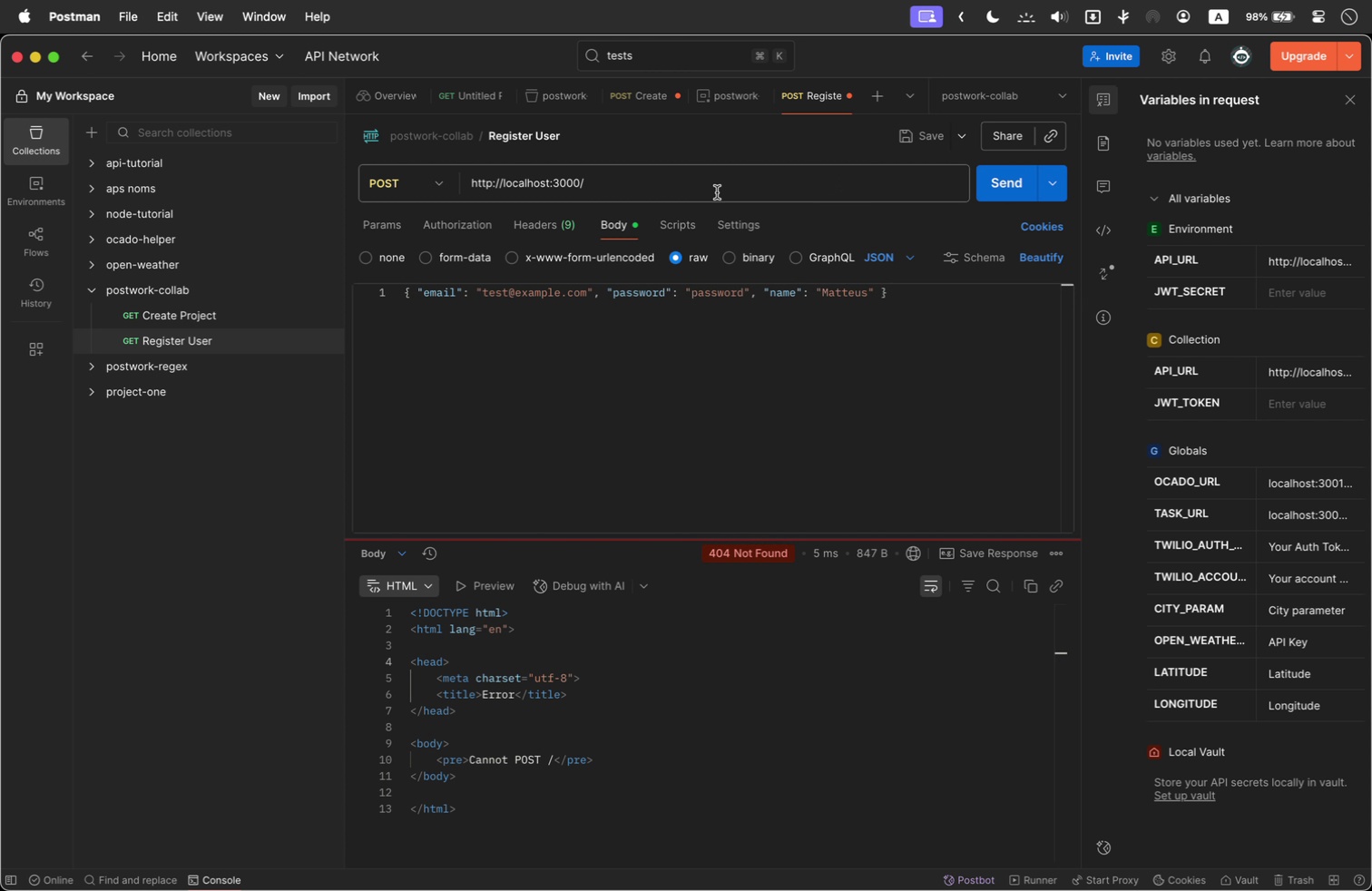 
left_click([659, 181])
 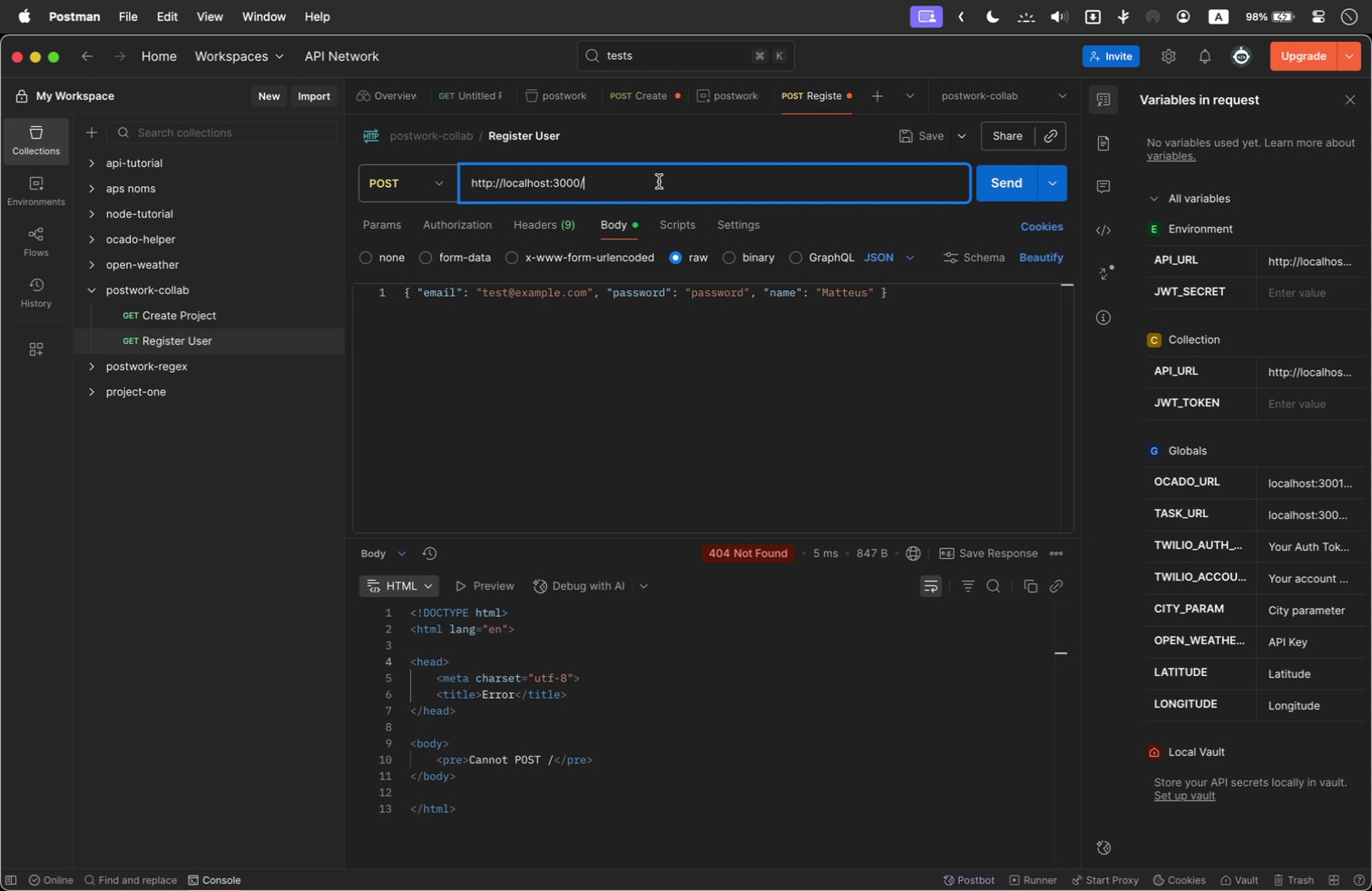 
type(auth)
 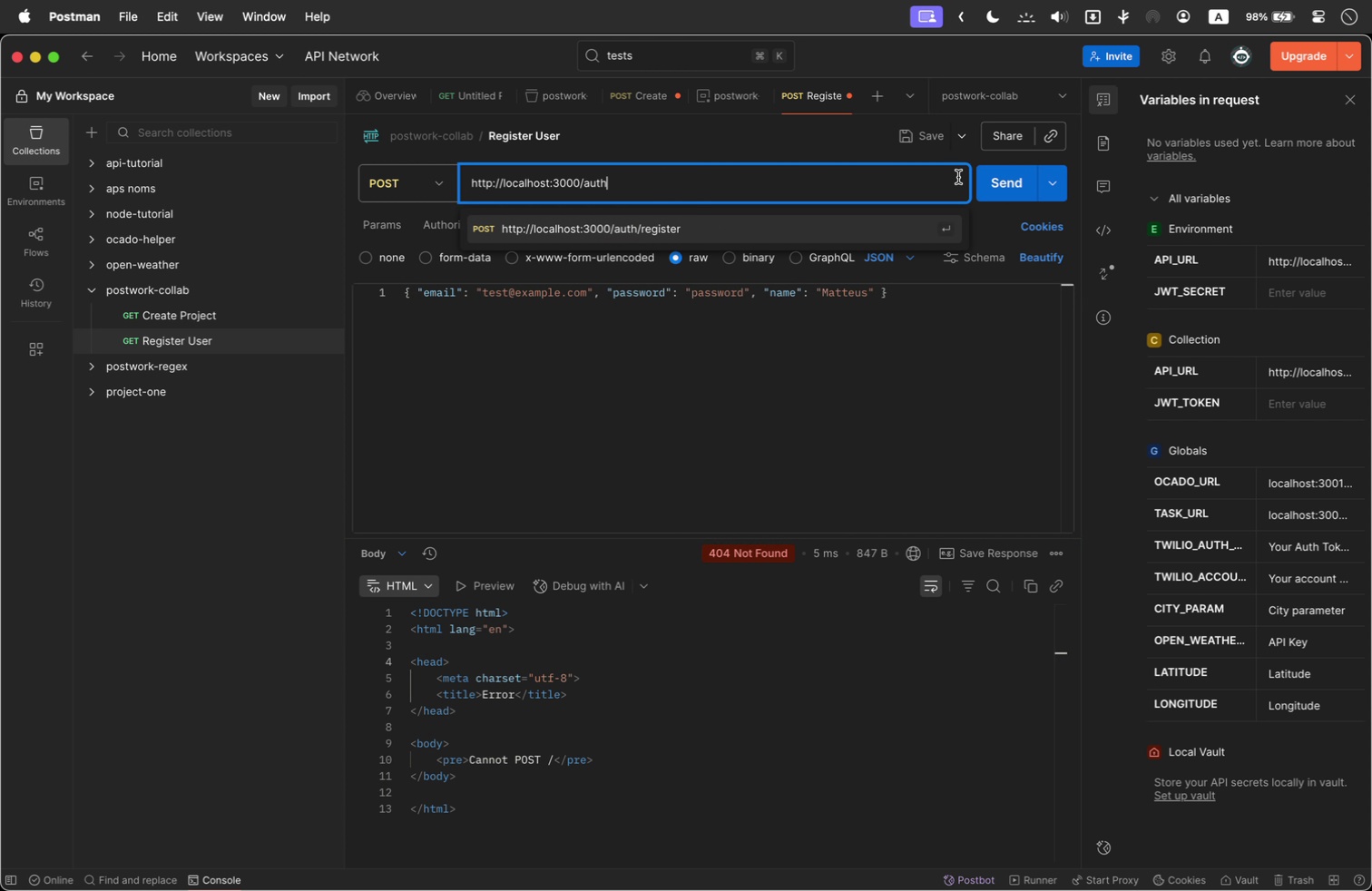 
left_click([994, 174])
 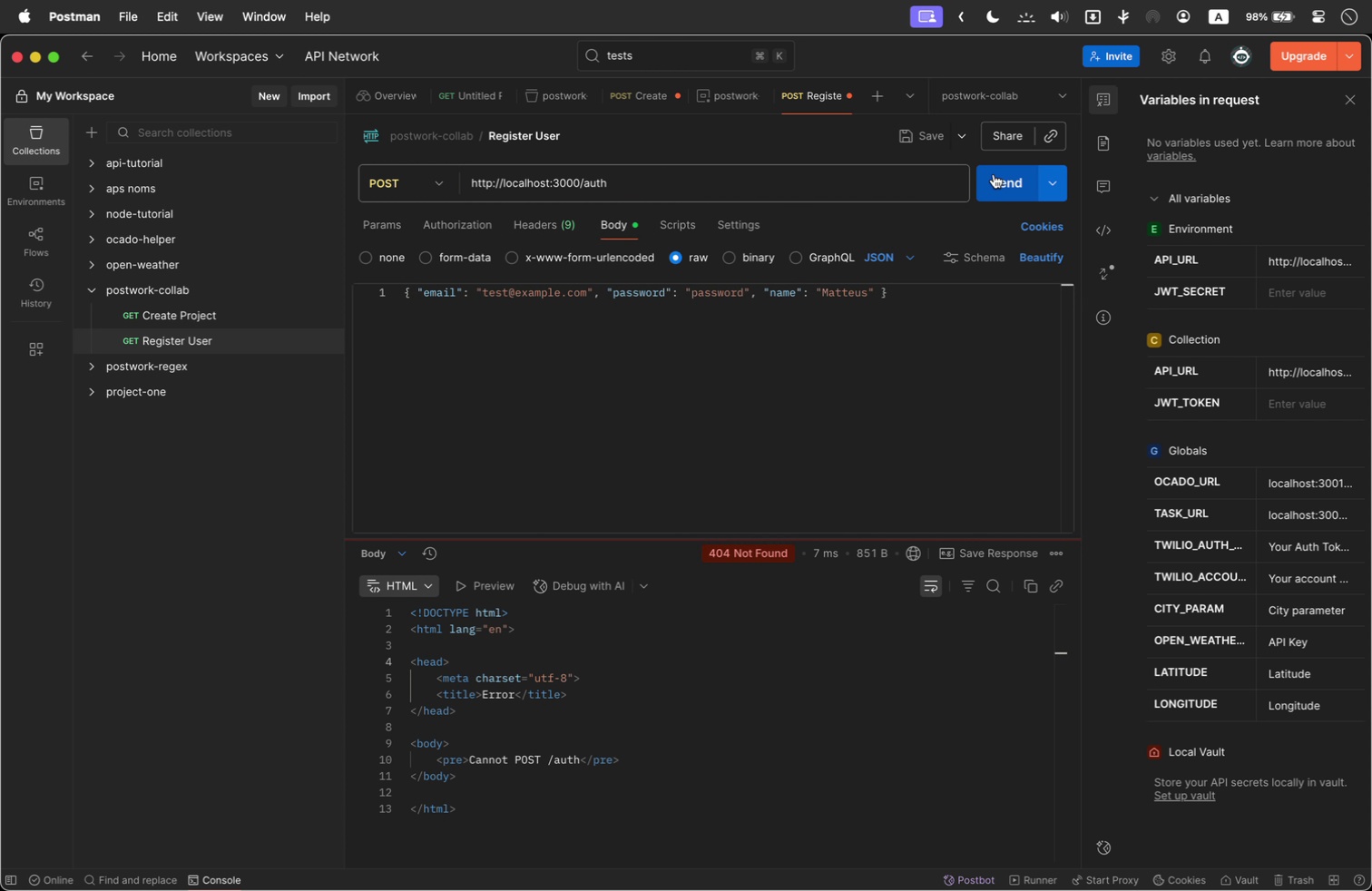 
key(Meta+Tab)
 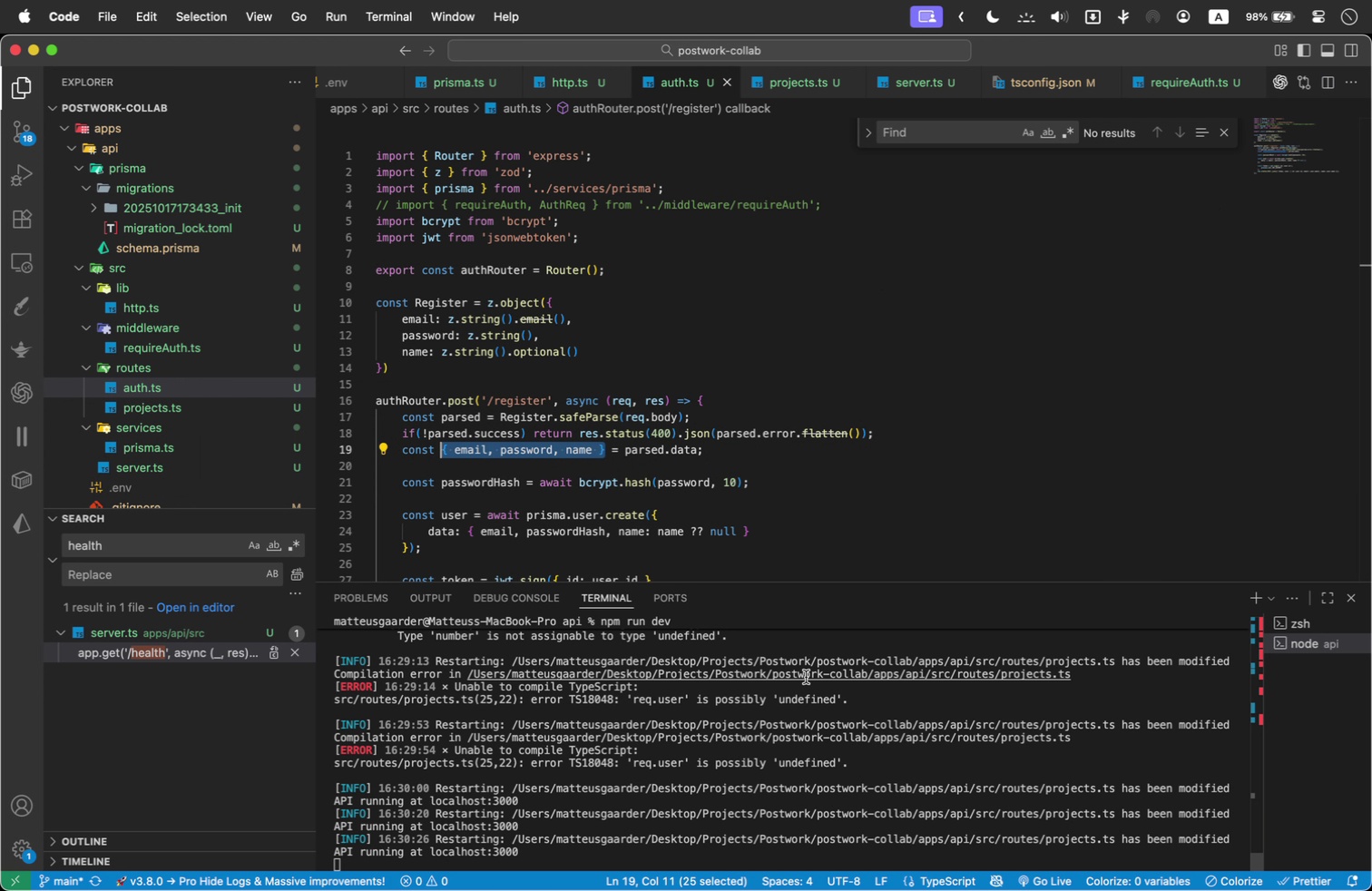 
key(Meta+CommandLeft)
 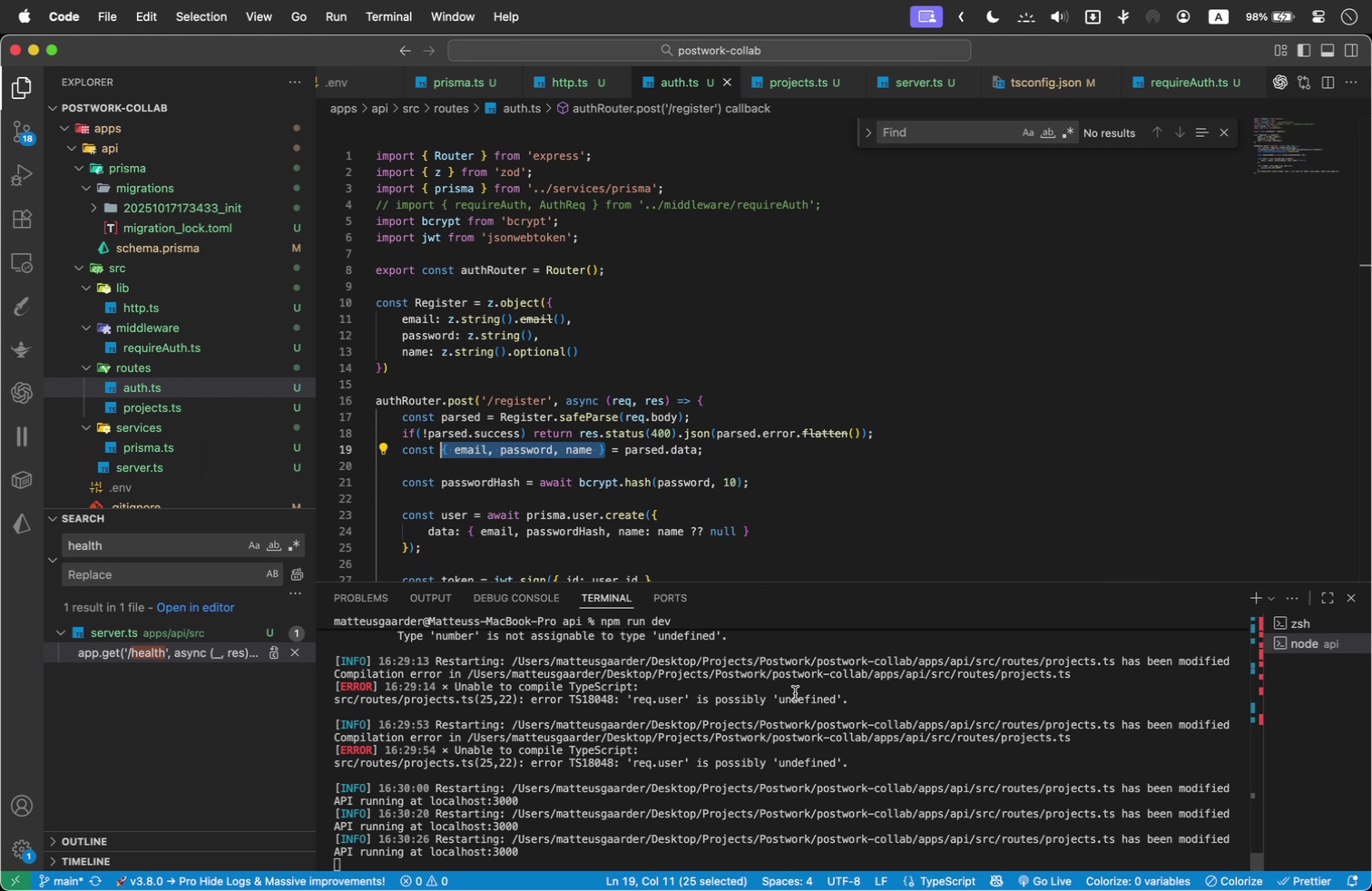 
key(Meta+Tab)
 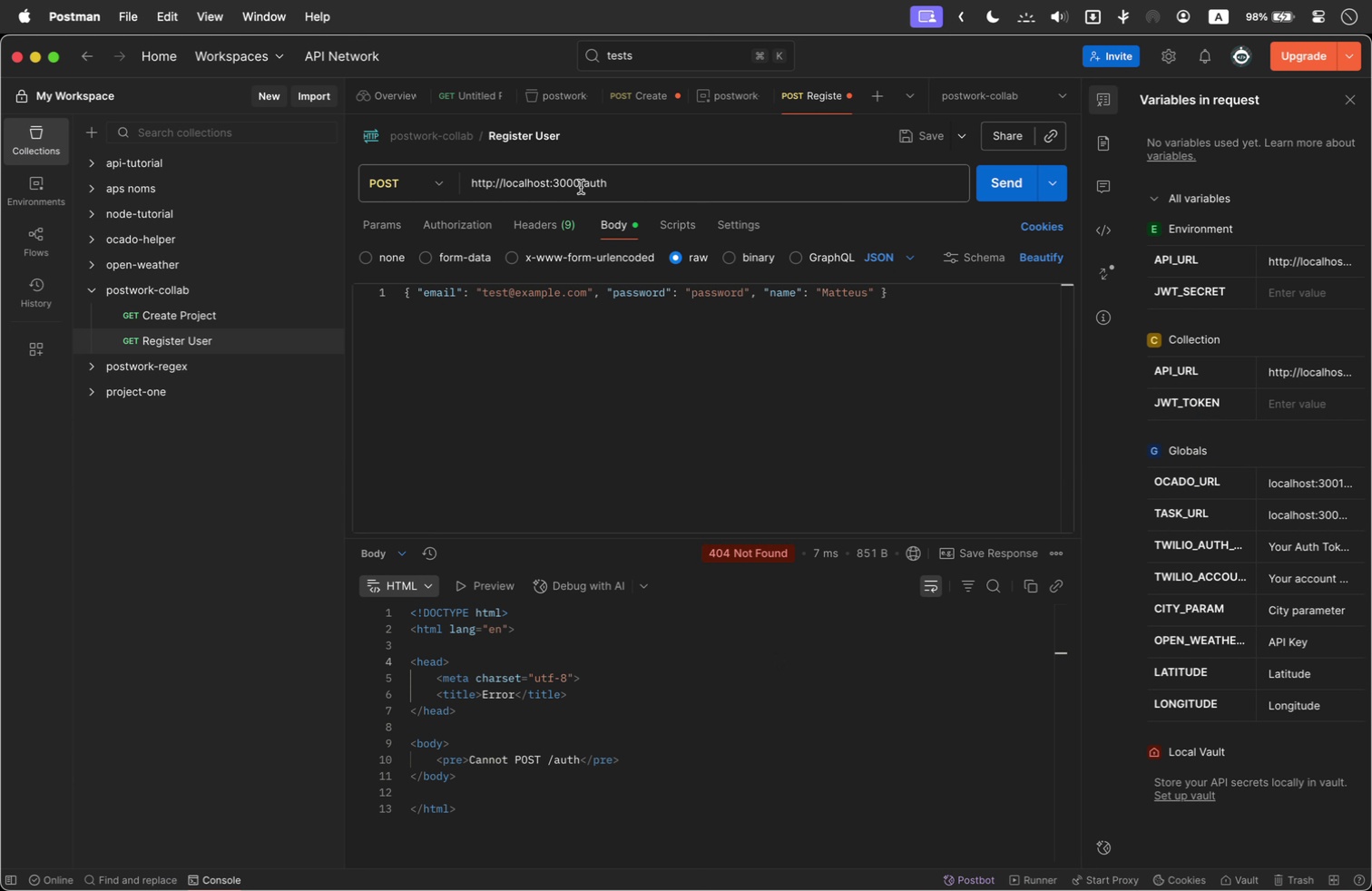 
left_click_drag(start_coordinate=[585, 184], to_coordinate=[671, 190])
 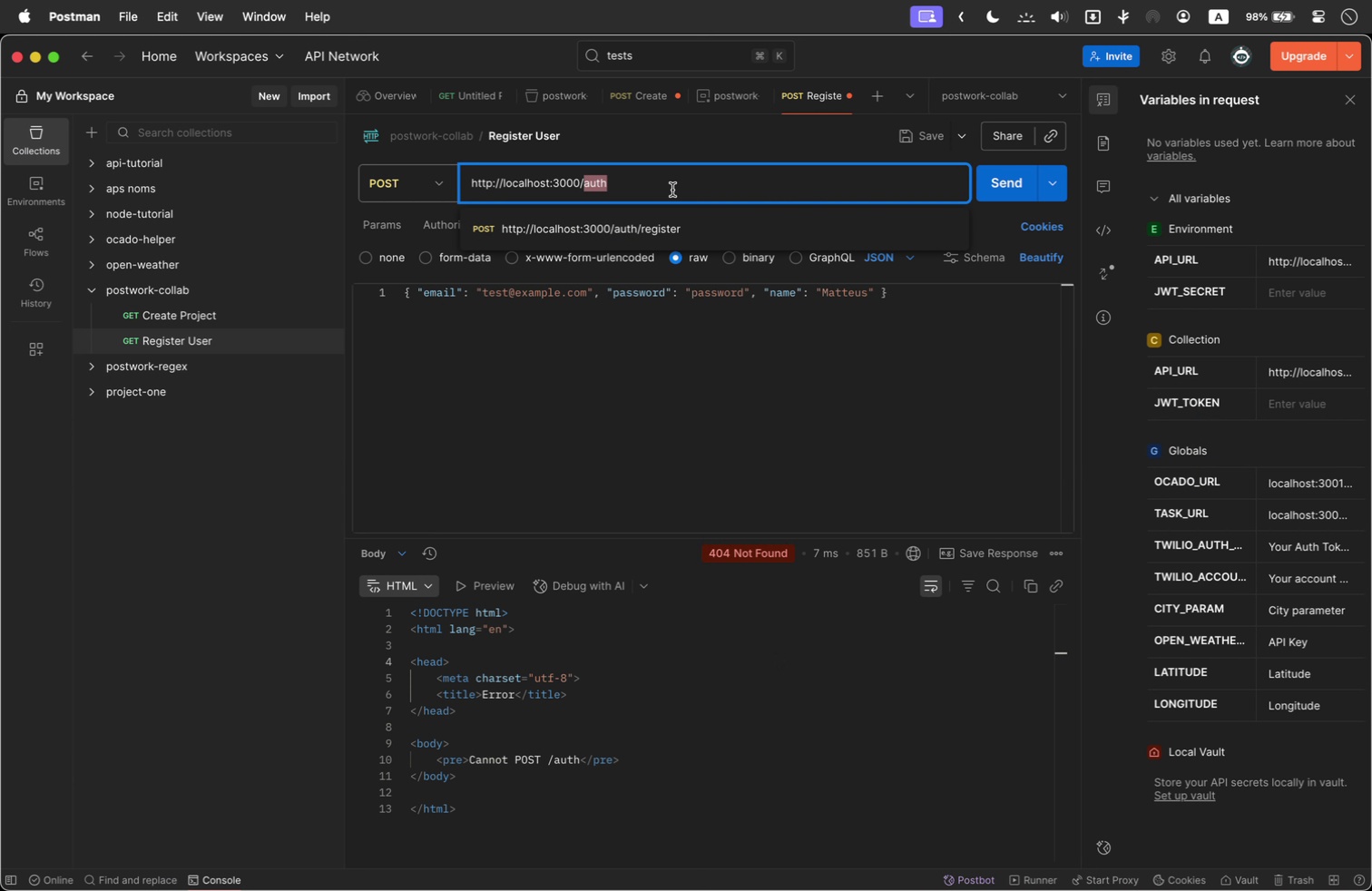 
type(register)
 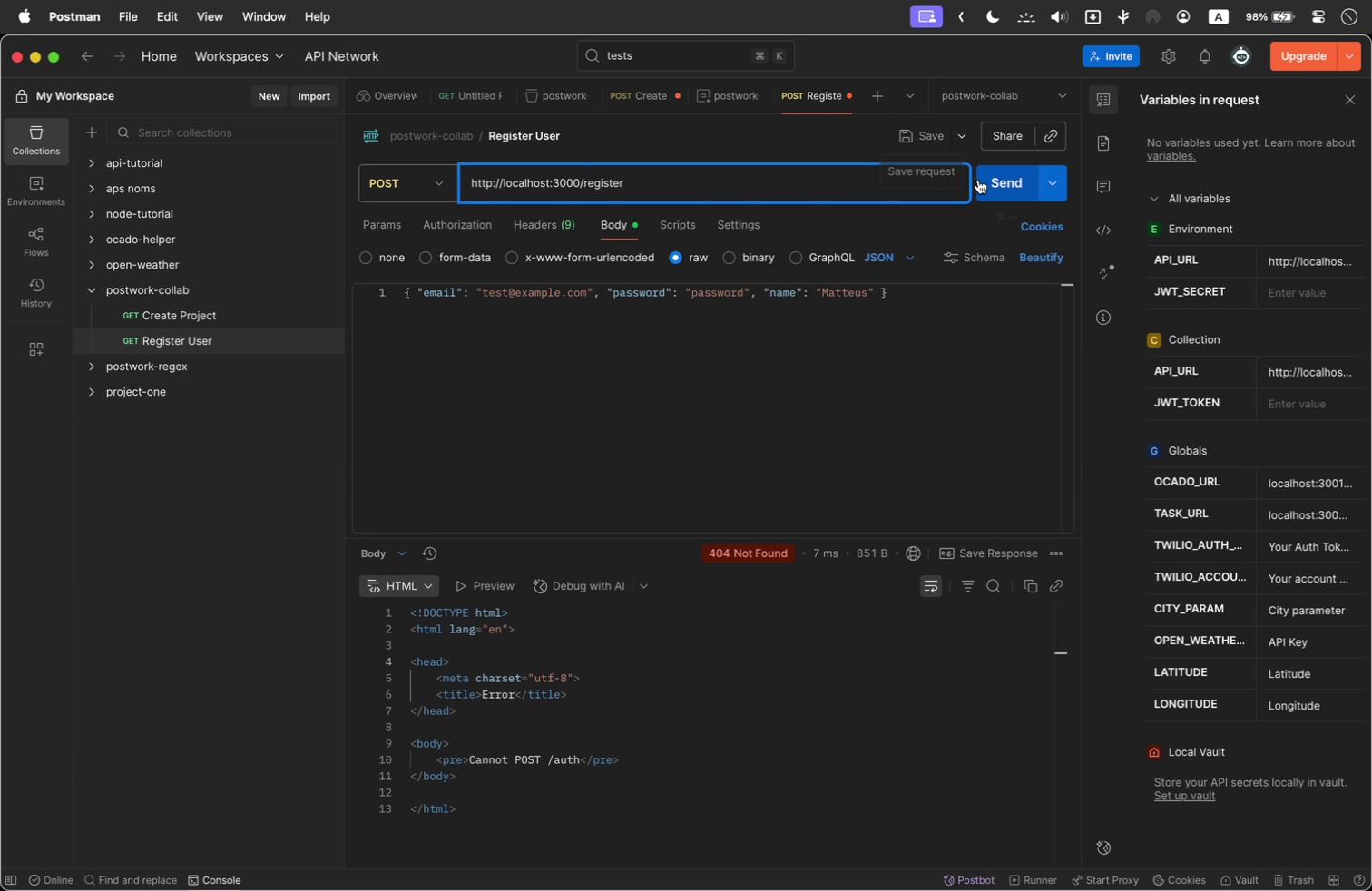 
left_click([995, 190])
 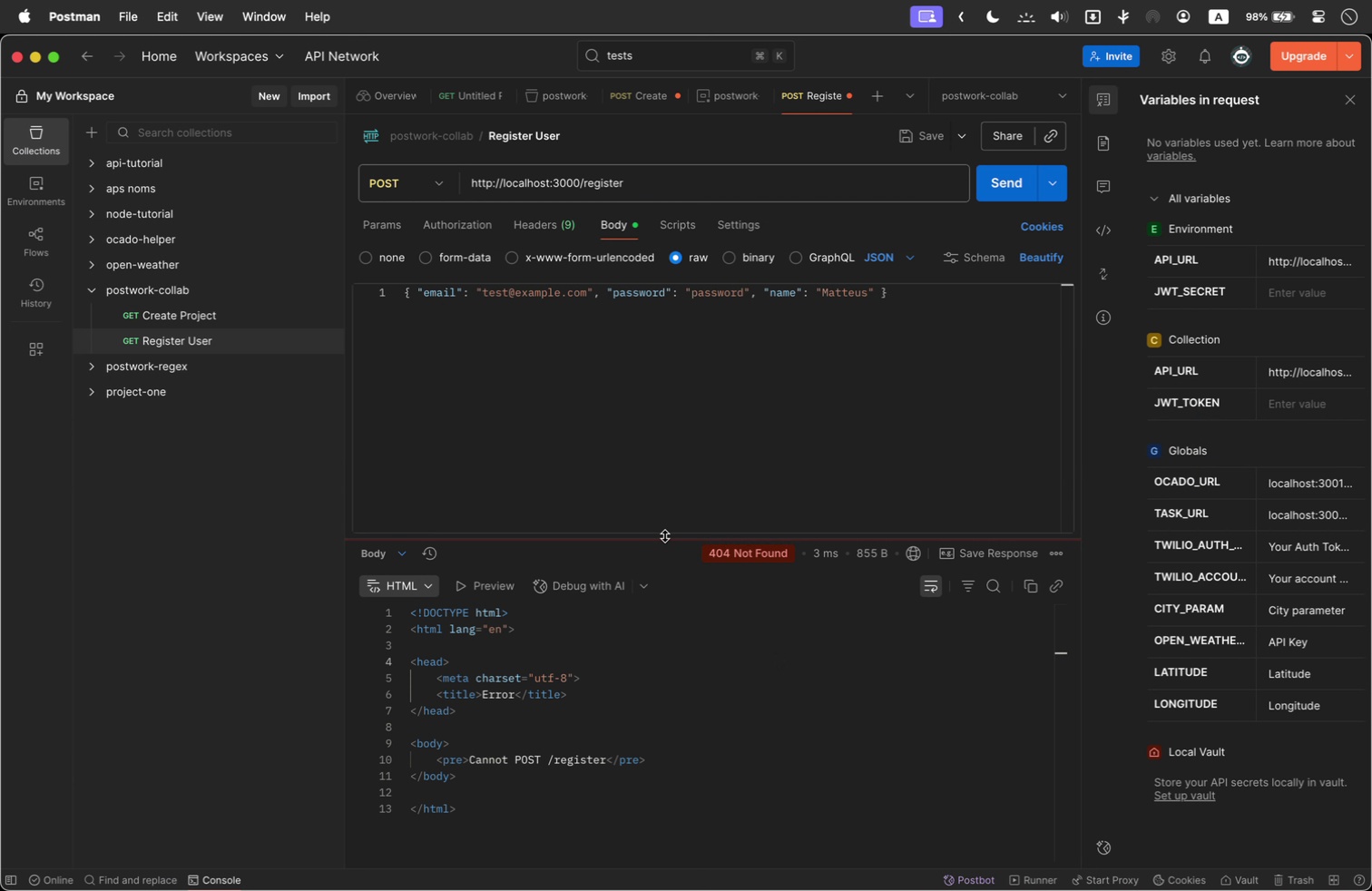 
key(Meta+Tab)
 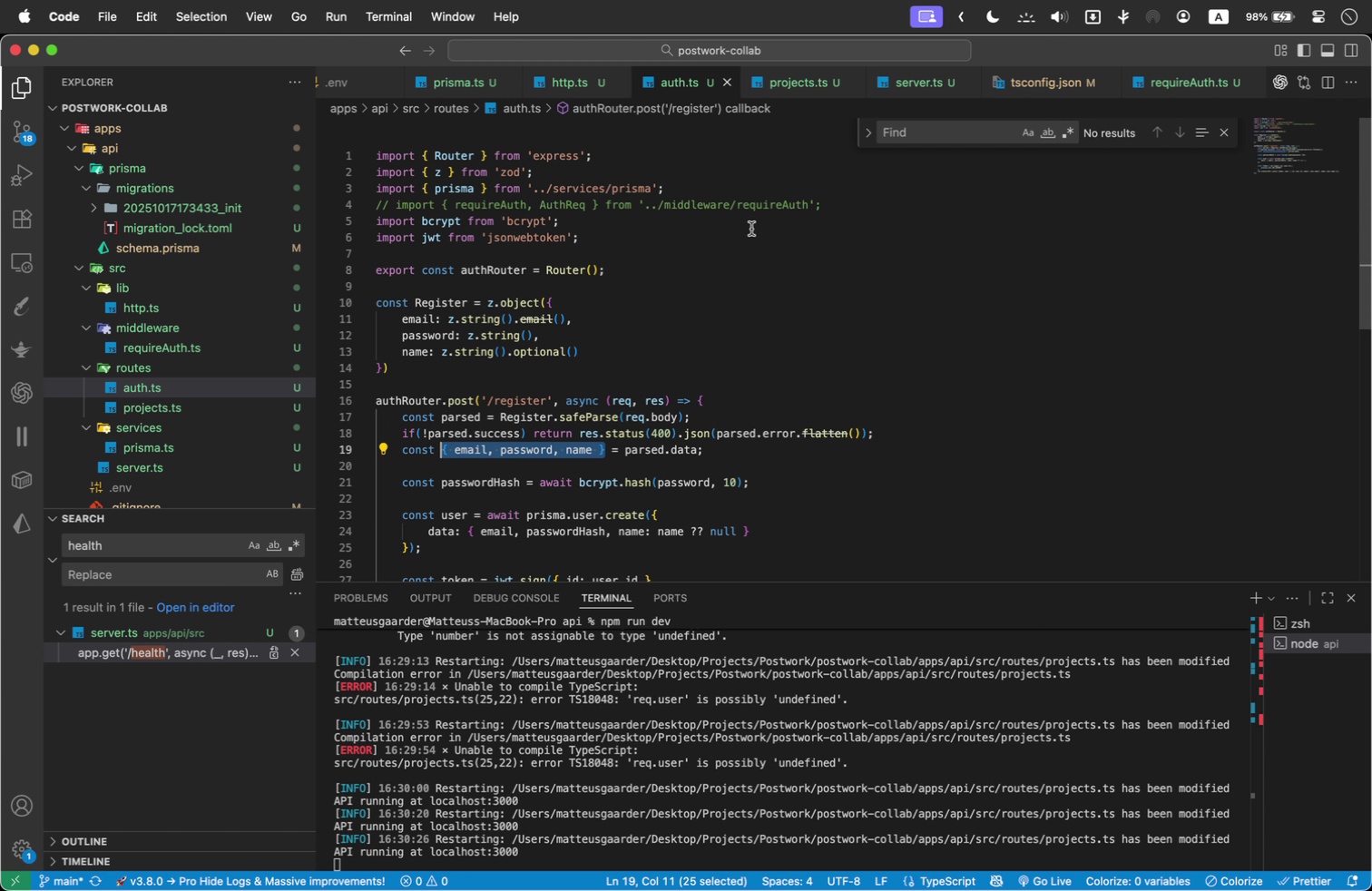 
wait(6.9)
 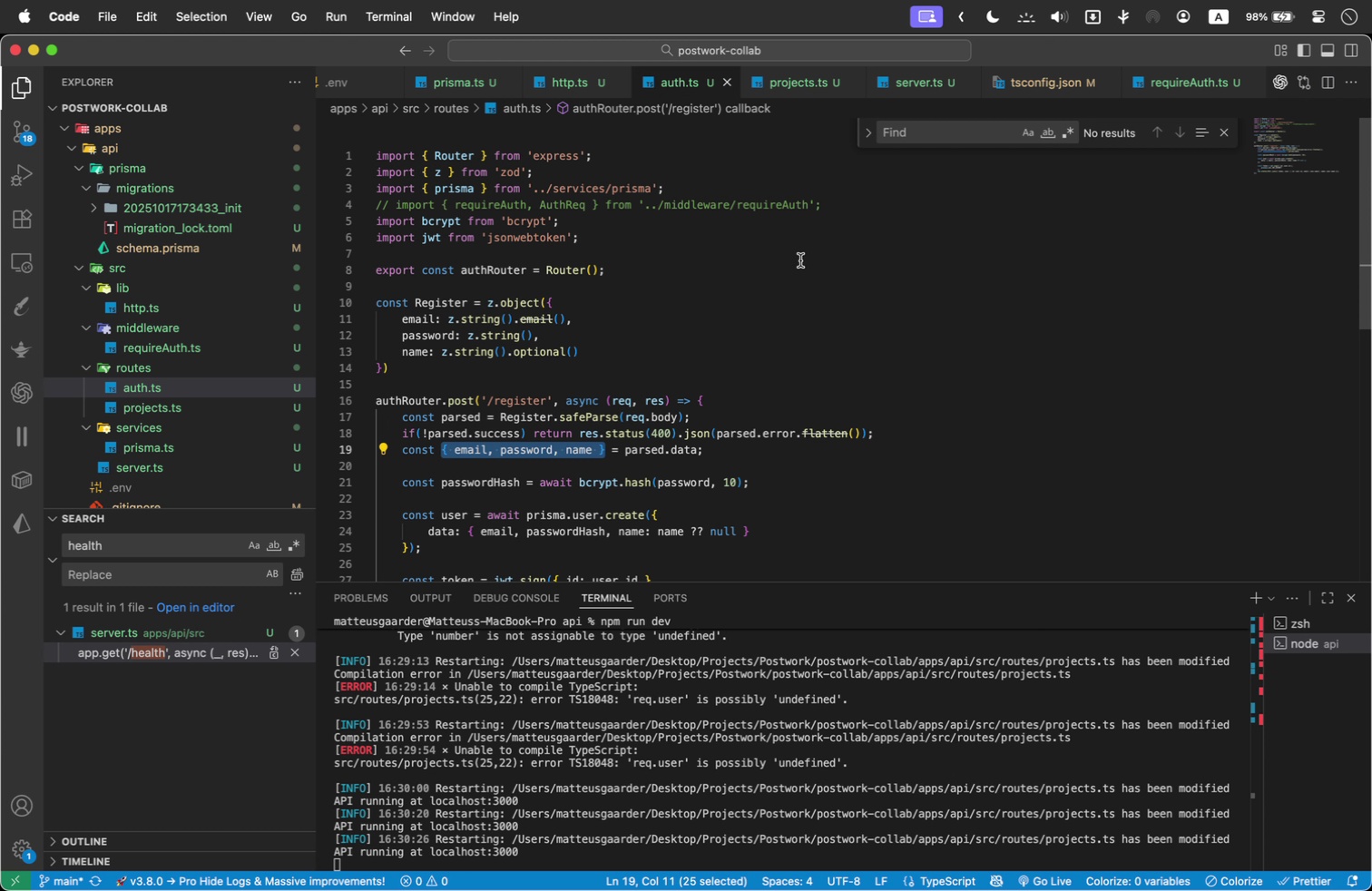 
scroll: coordinate [751, 229], scroll_direction: down, amount: 1.0
 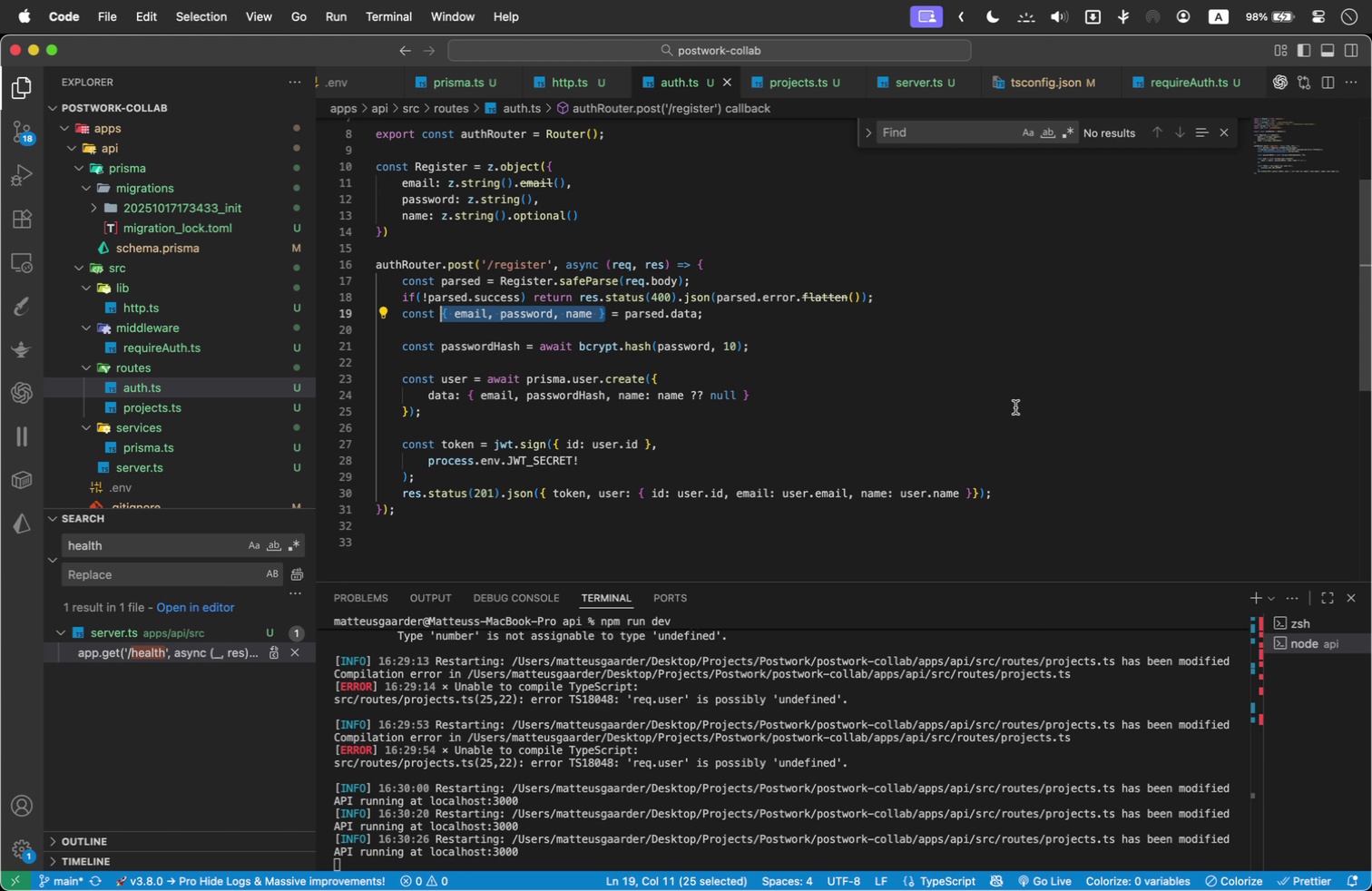 
wait(14.33)
 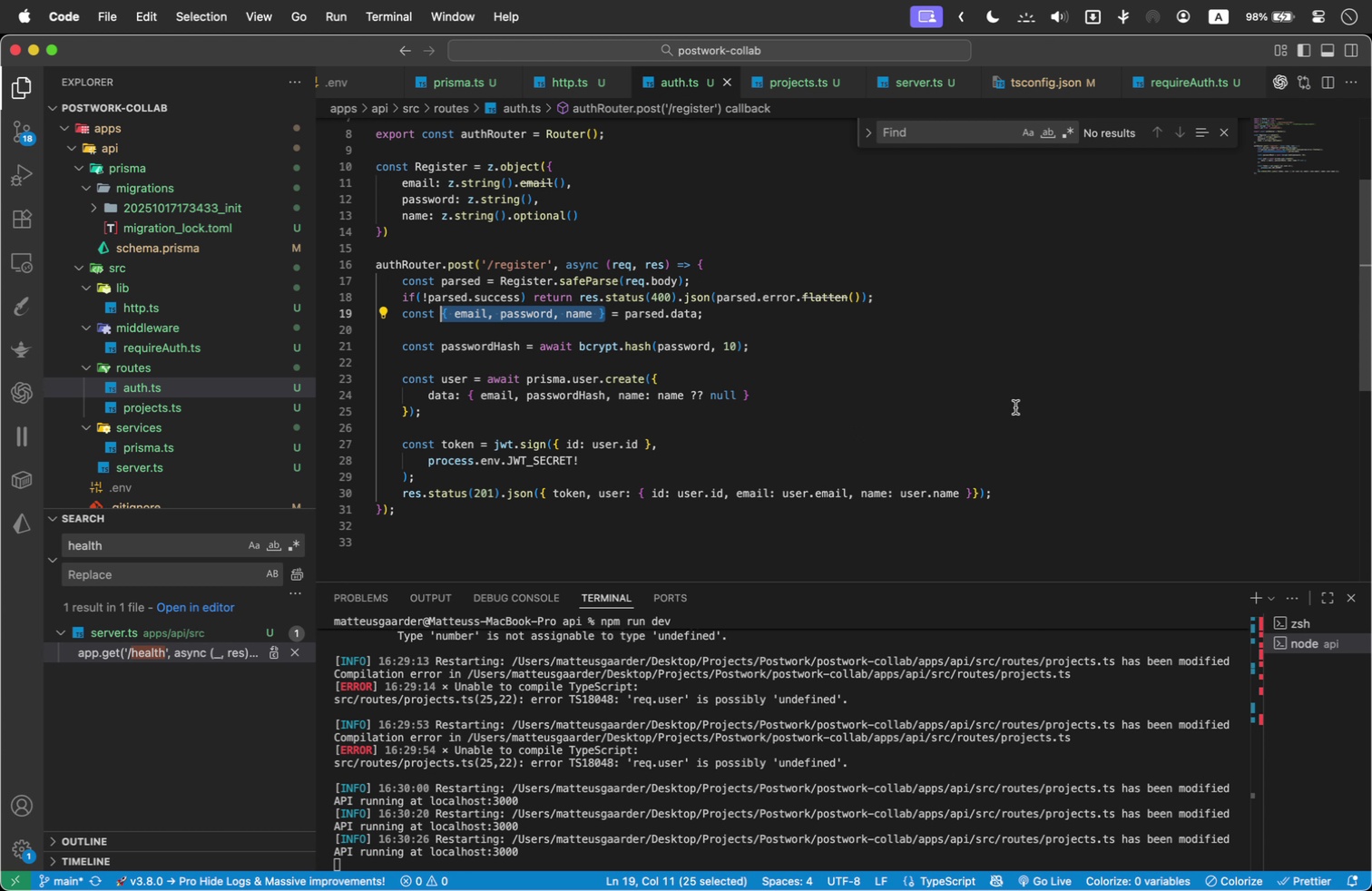 
left_click_drag(start_coordinate=[562, 512], to_coordinate=[352, 163])
 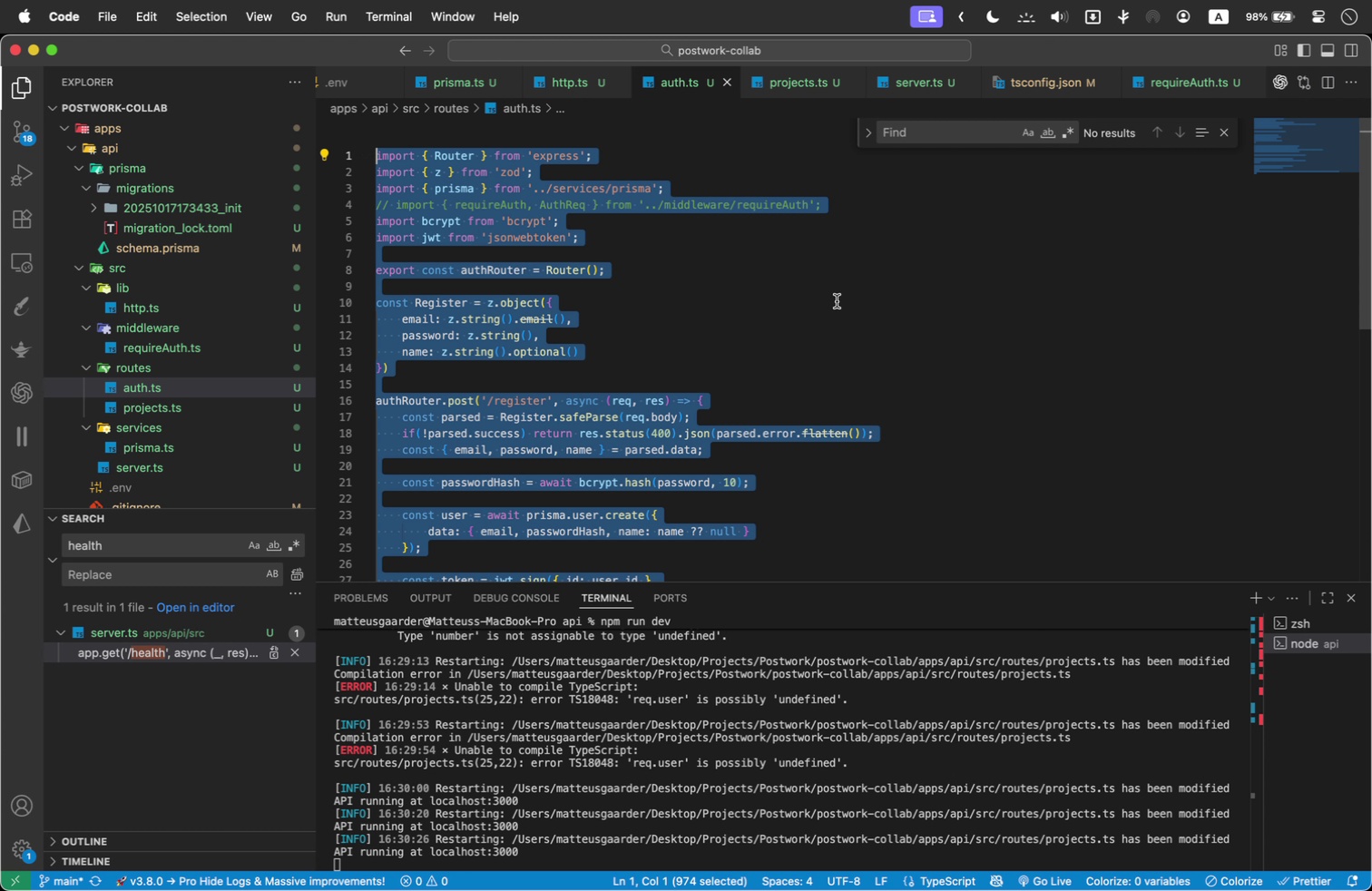 
scroll: coordinate [837, 301], scroll_direction: down, amount: 1.0
 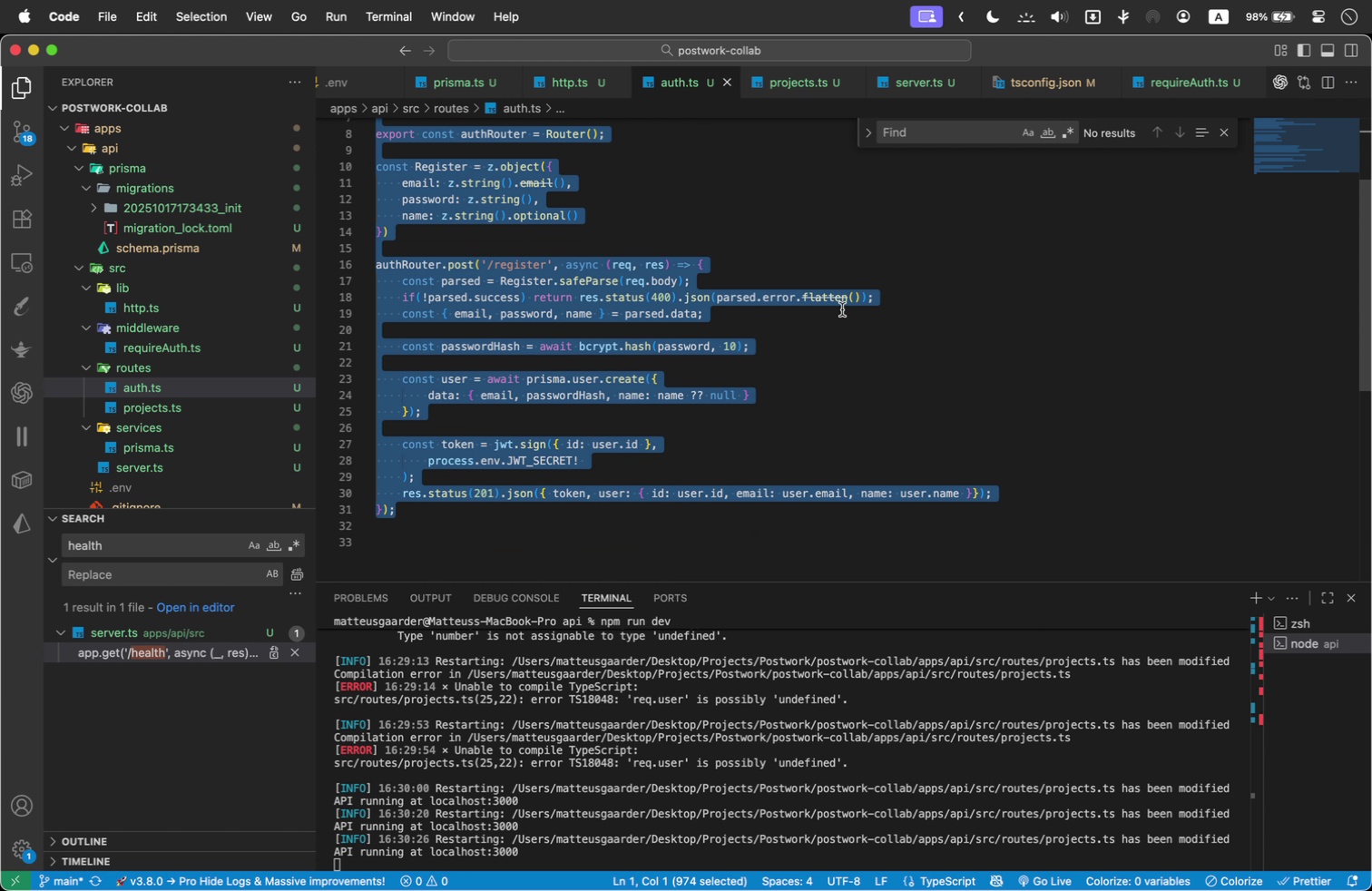 
key(Meta+Tab)
 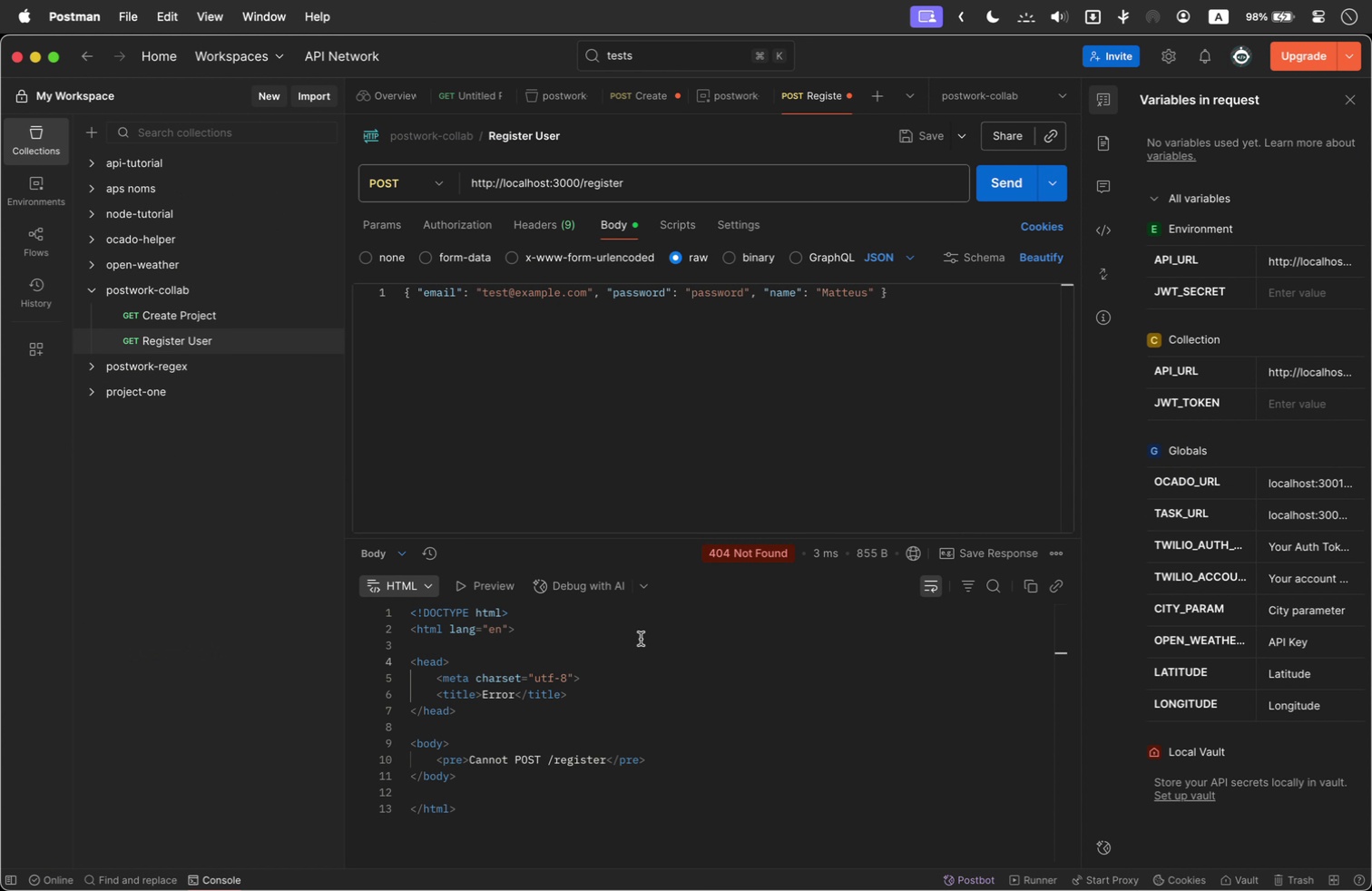 
hold_key(key=CommandLeft, duration=1.6)
 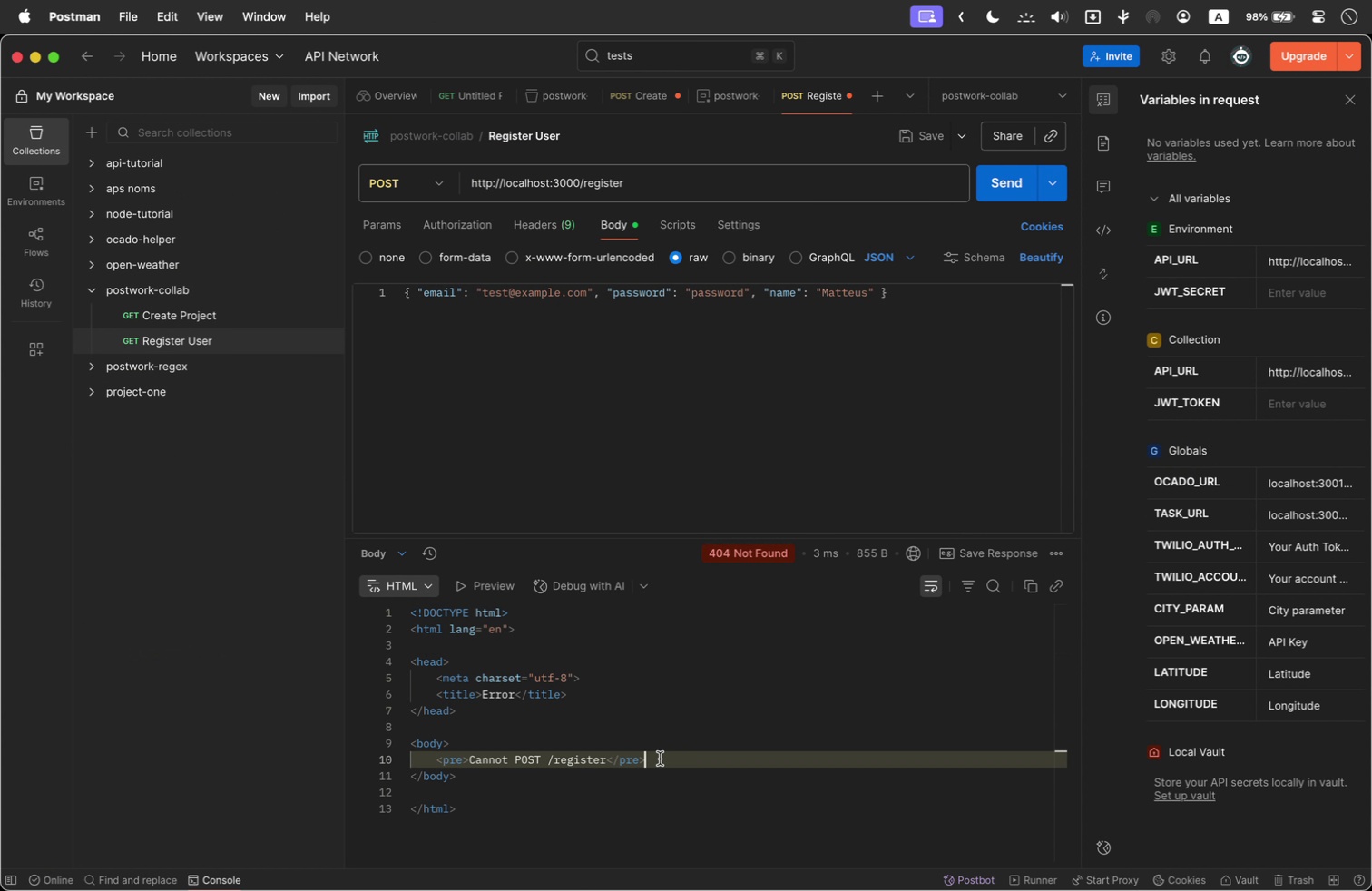 
left_click_drag(start_coordinate=[660, 759], to_coordinate=[436, 759])
 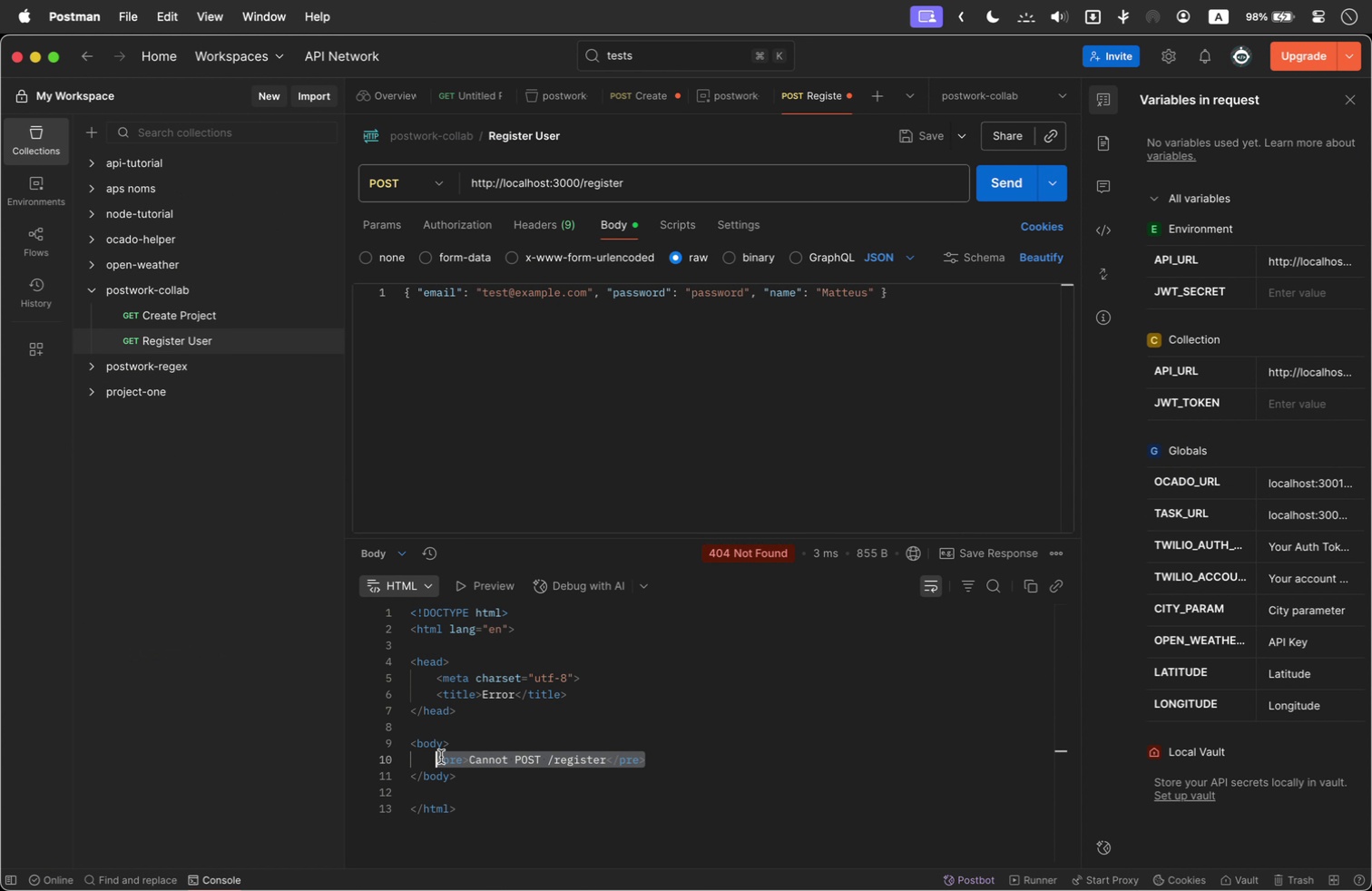 
key(Meta+C)
 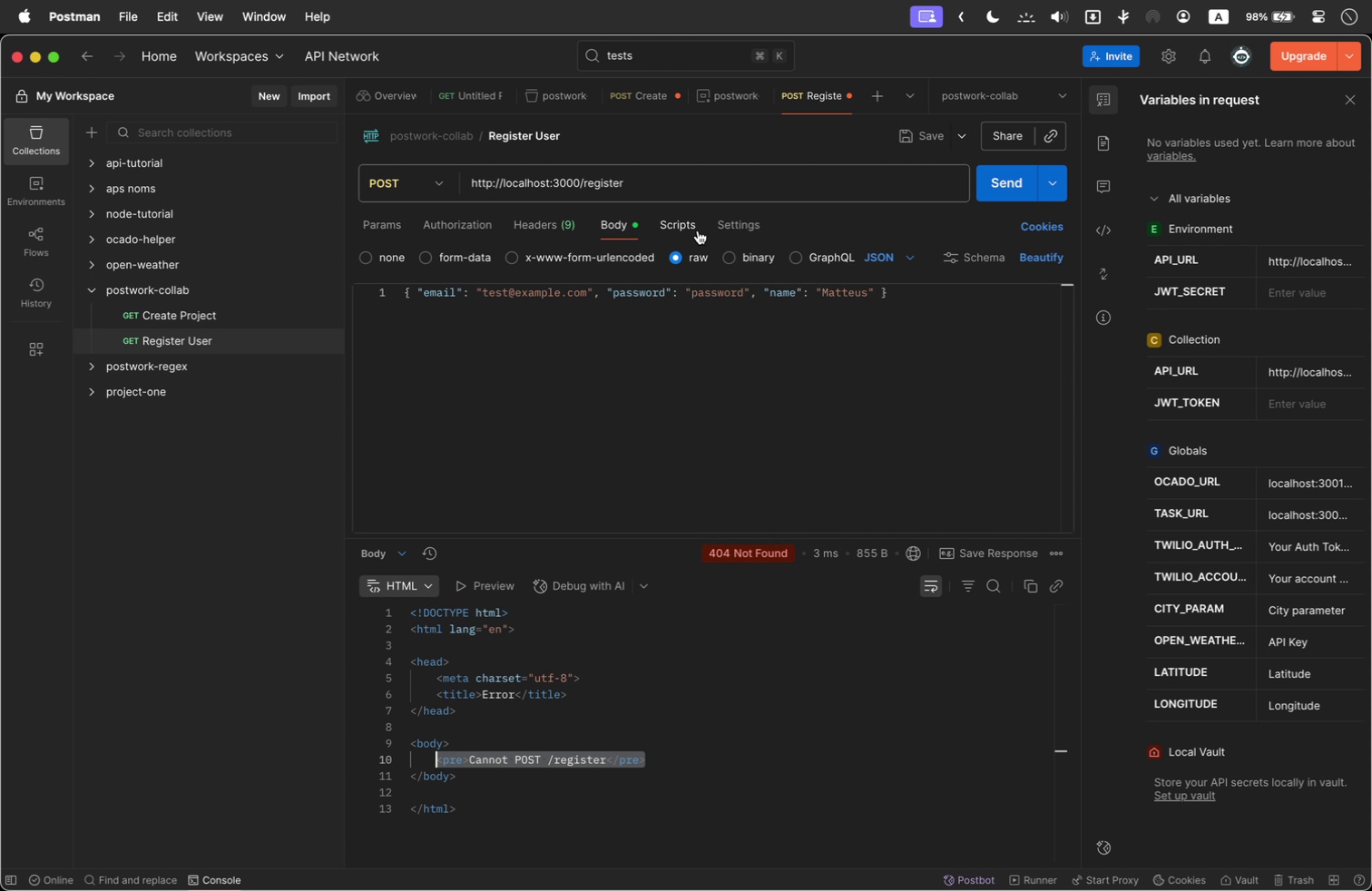 
left_click([695, 228])
 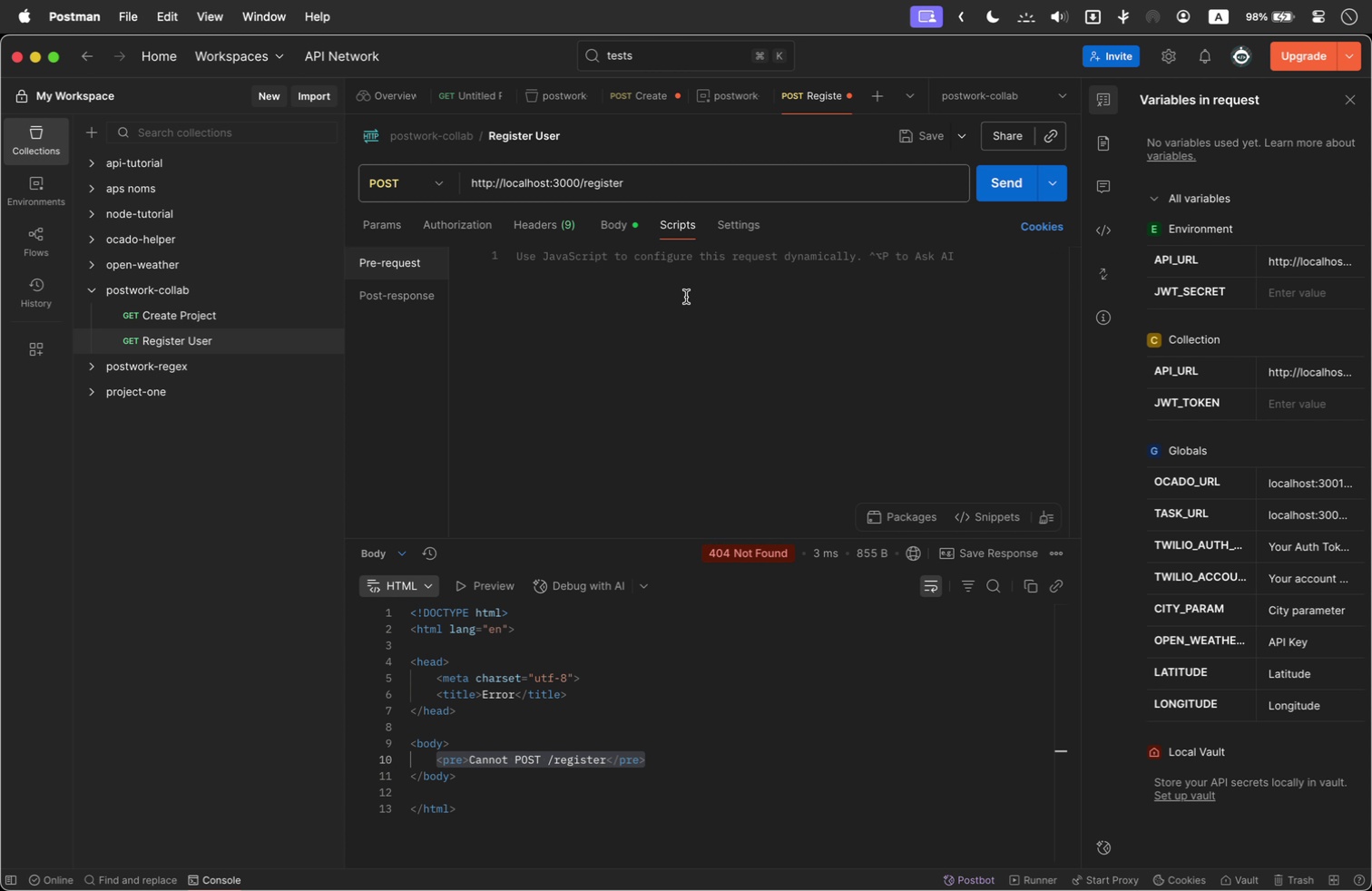 
mouse_move([747, 539])
 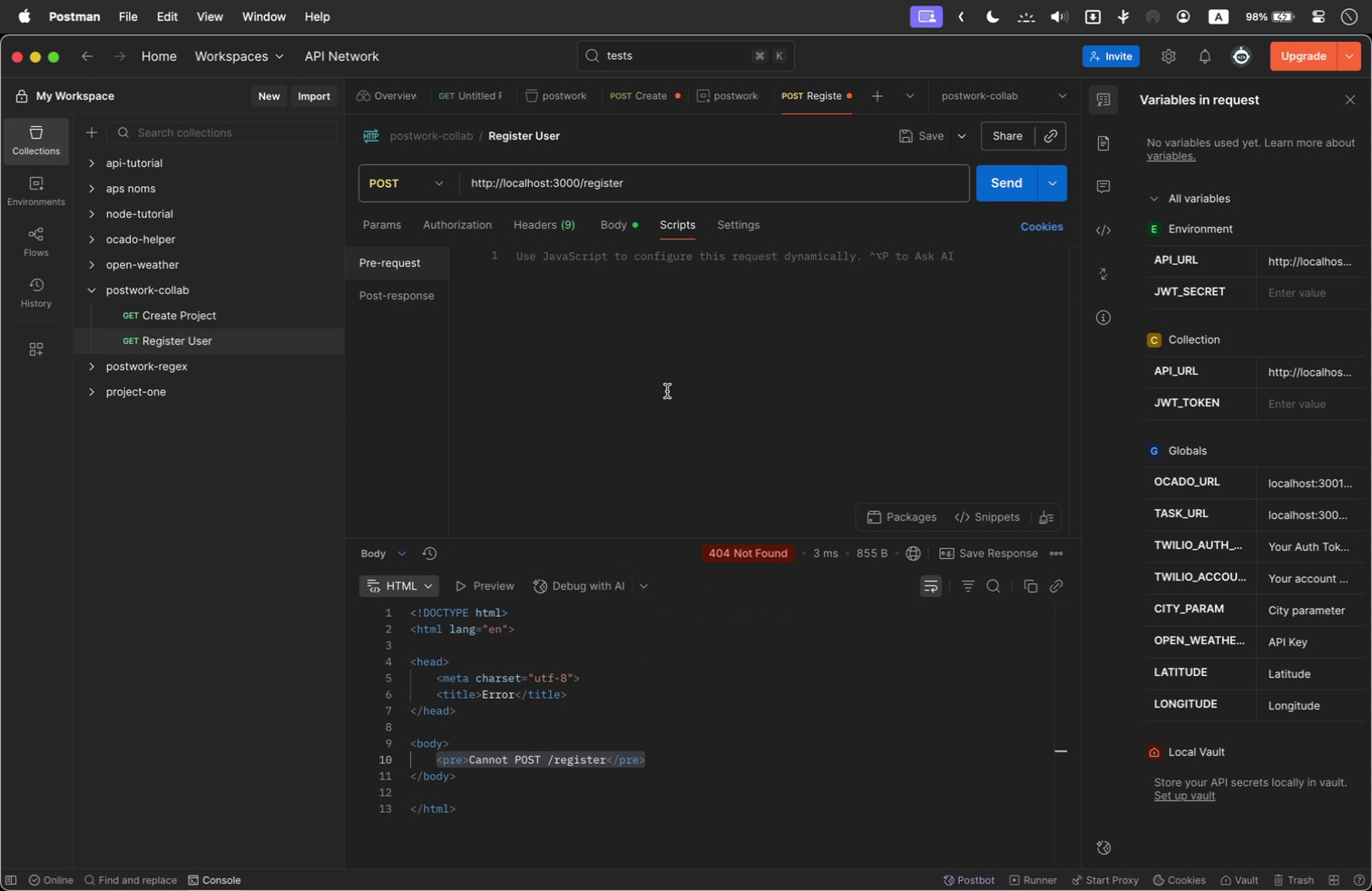 
left_click([667, 391])
 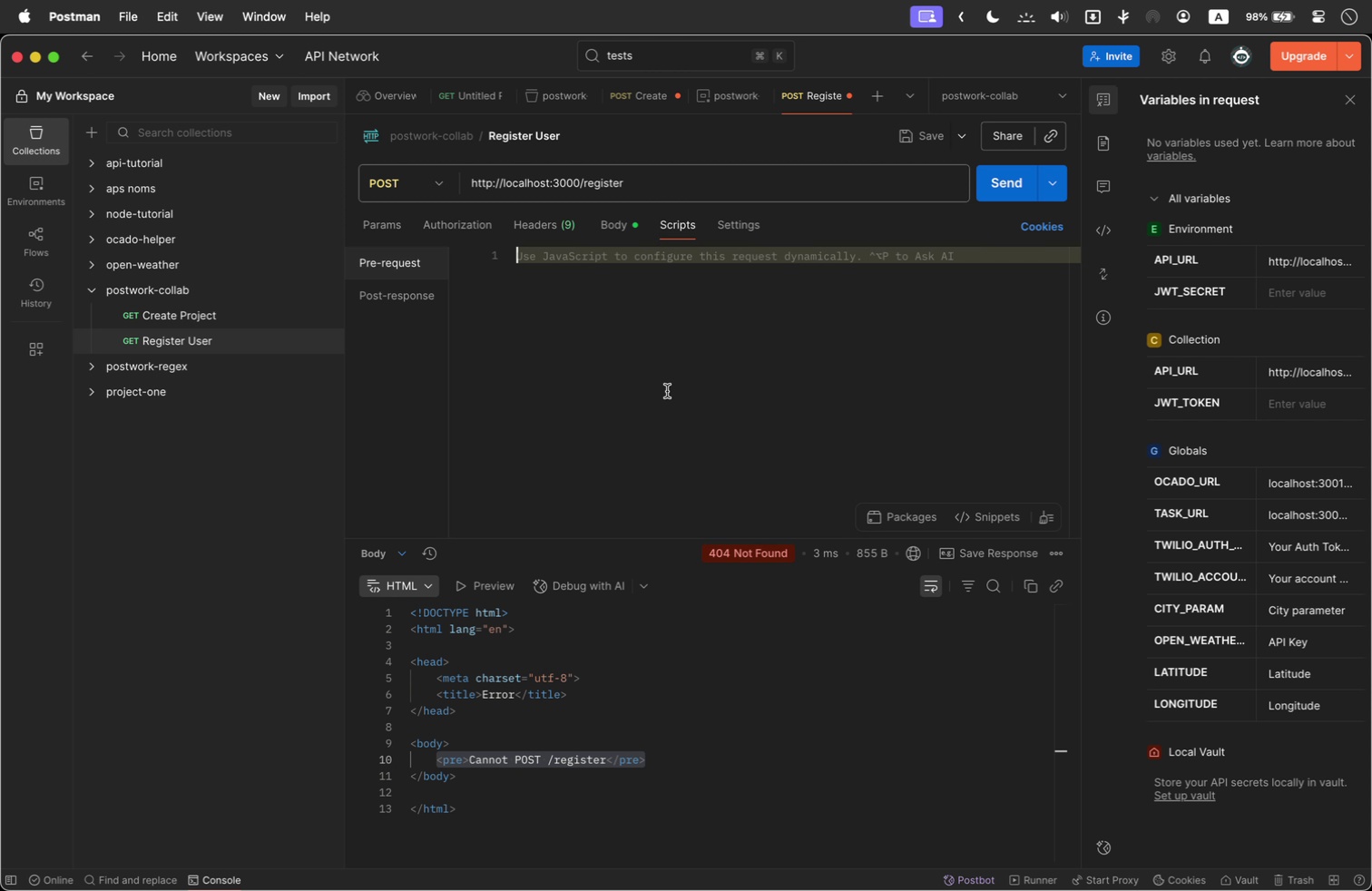 
key(Meta+Tab)
 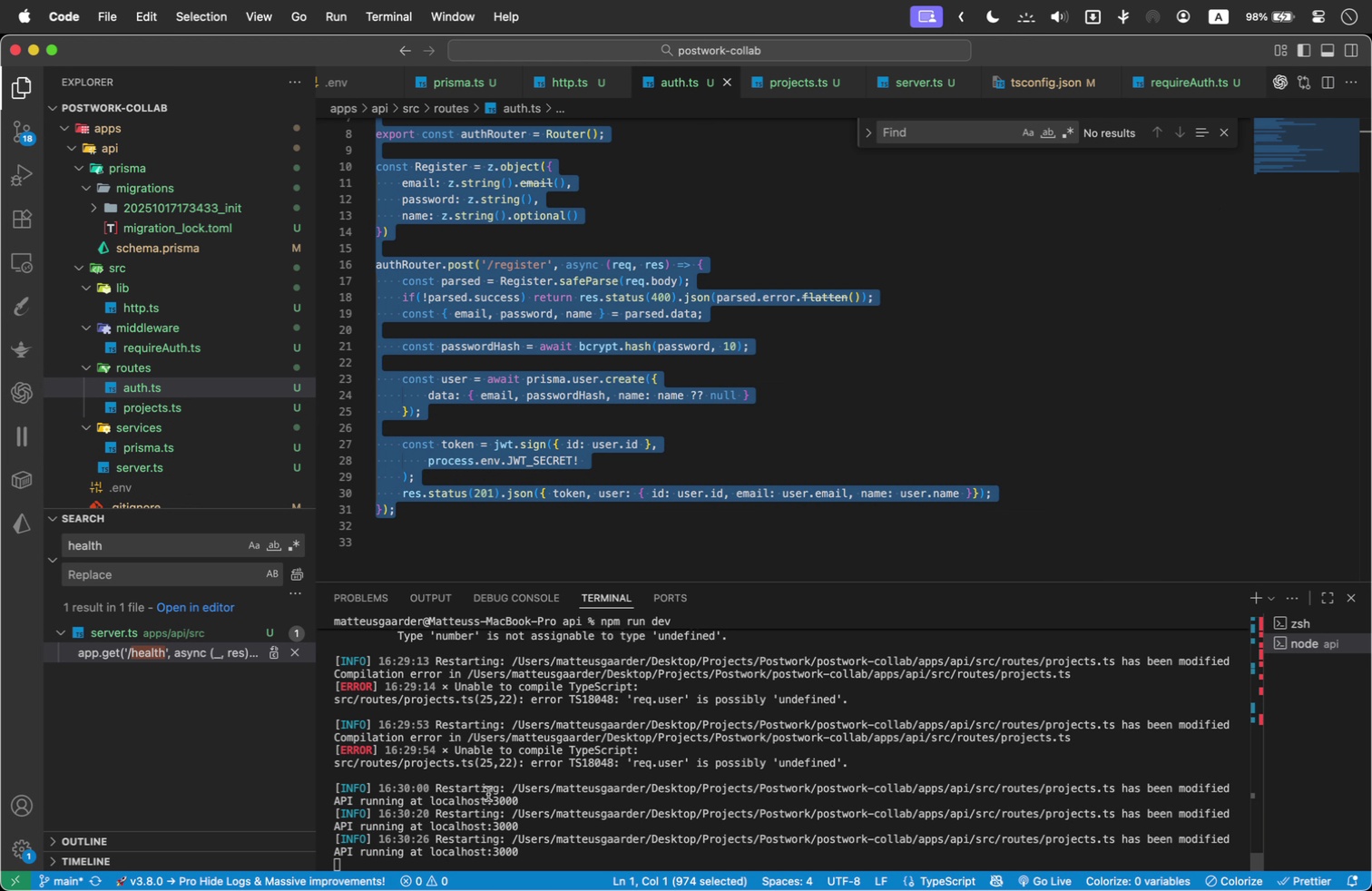 
wait(9.35)
 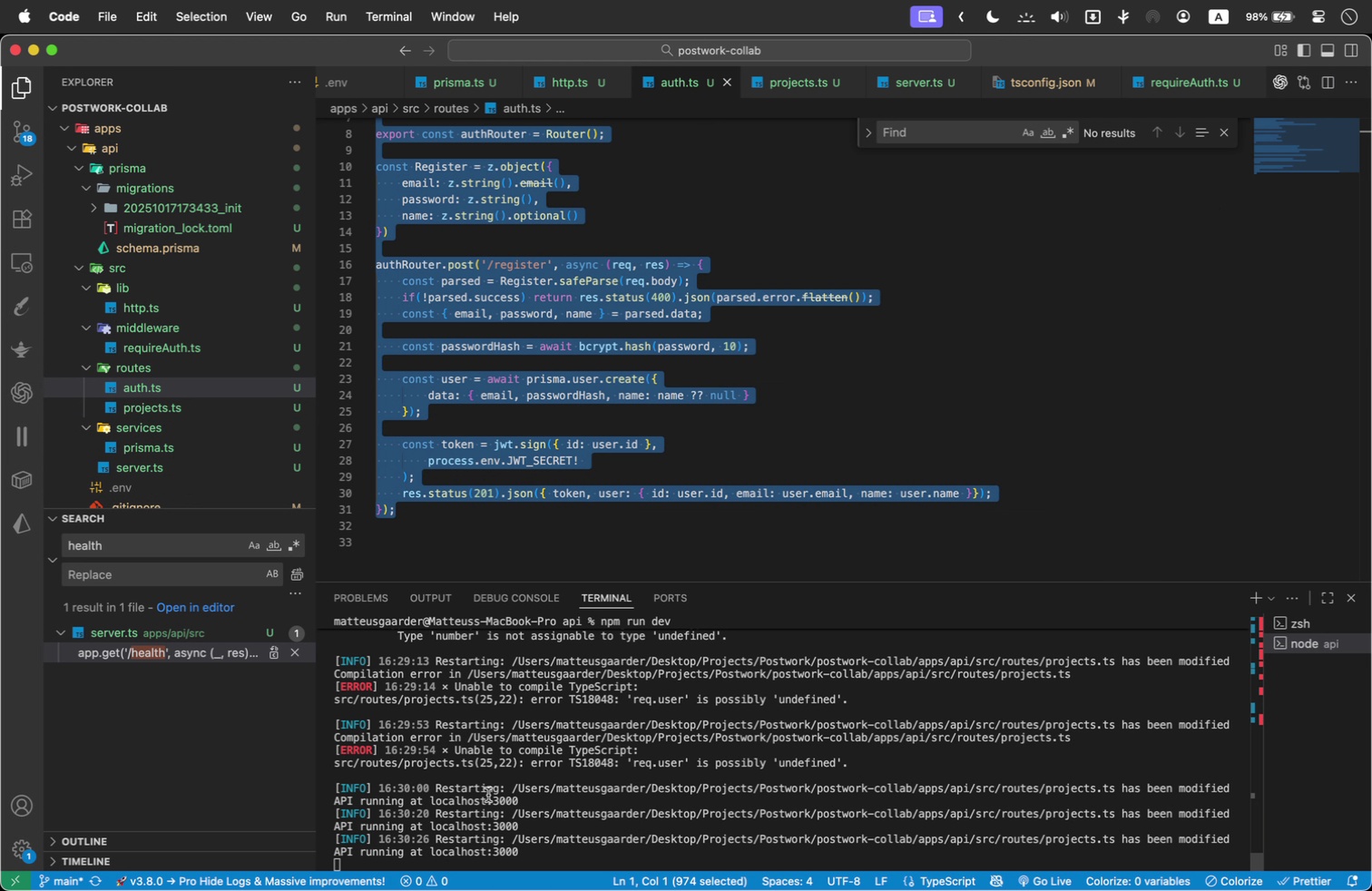 
key(Meta+Tab)
 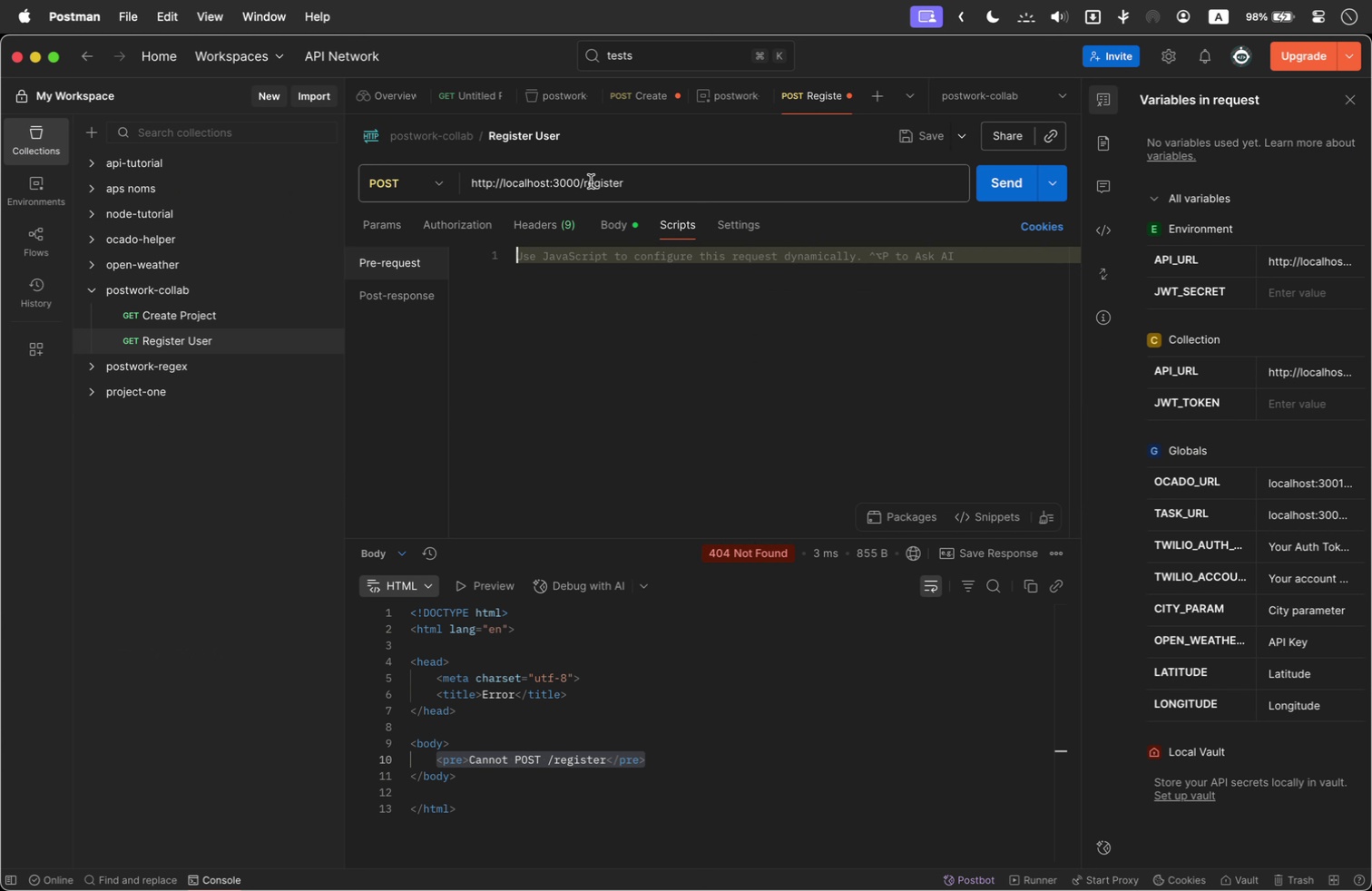 
left_click([583, 181])
 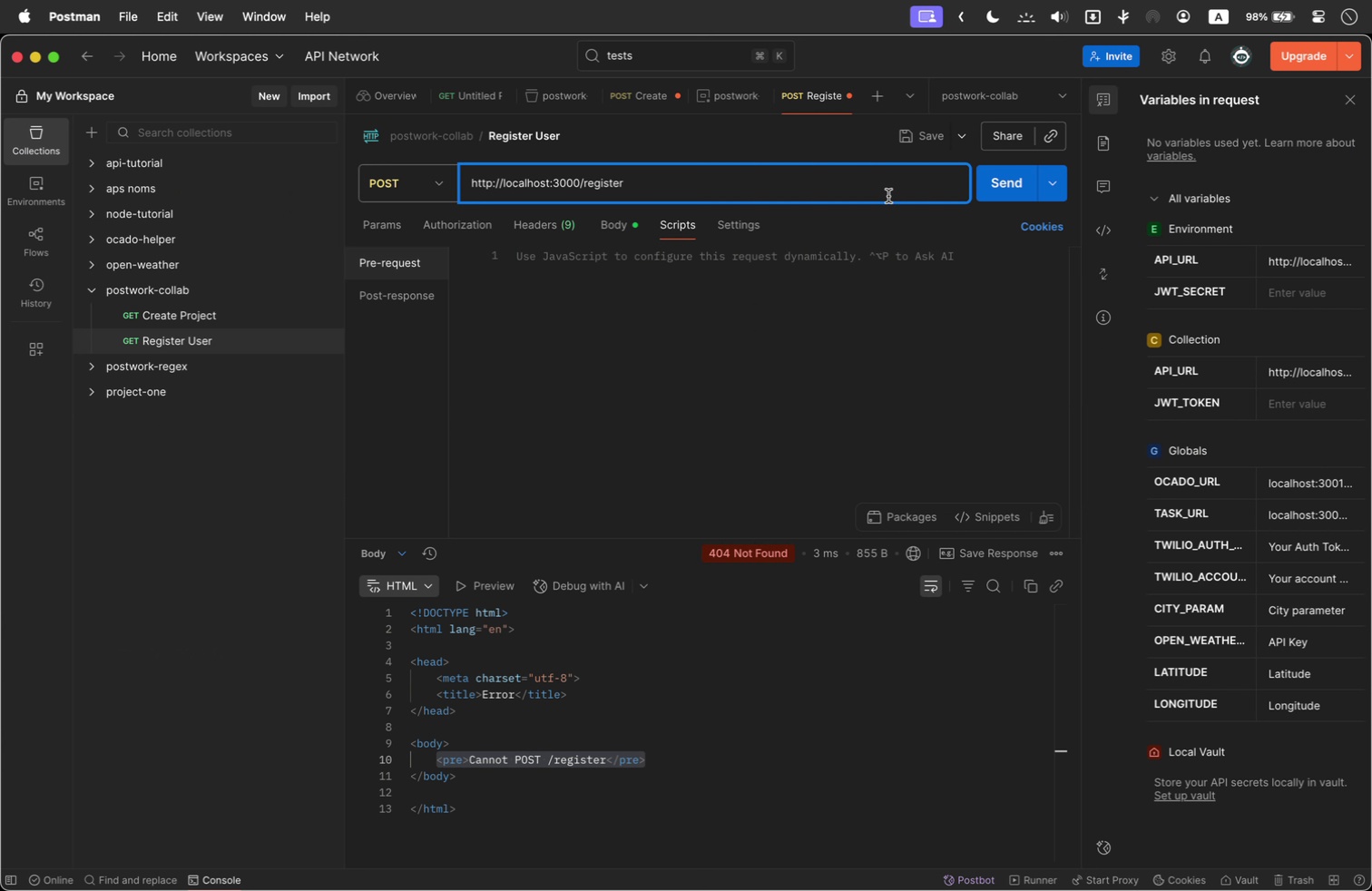 
type(api/)
 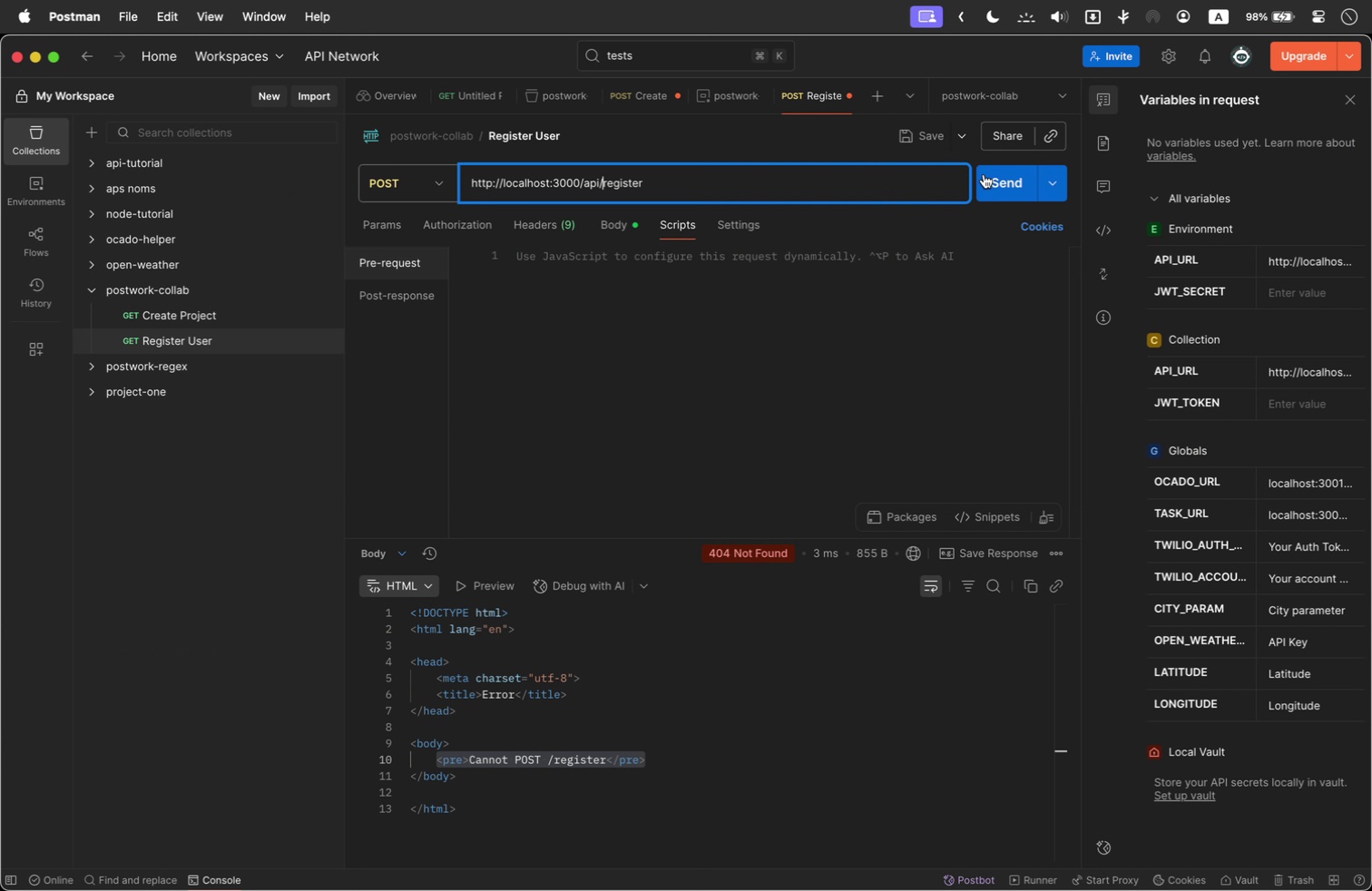 
left_click([997, 179])
 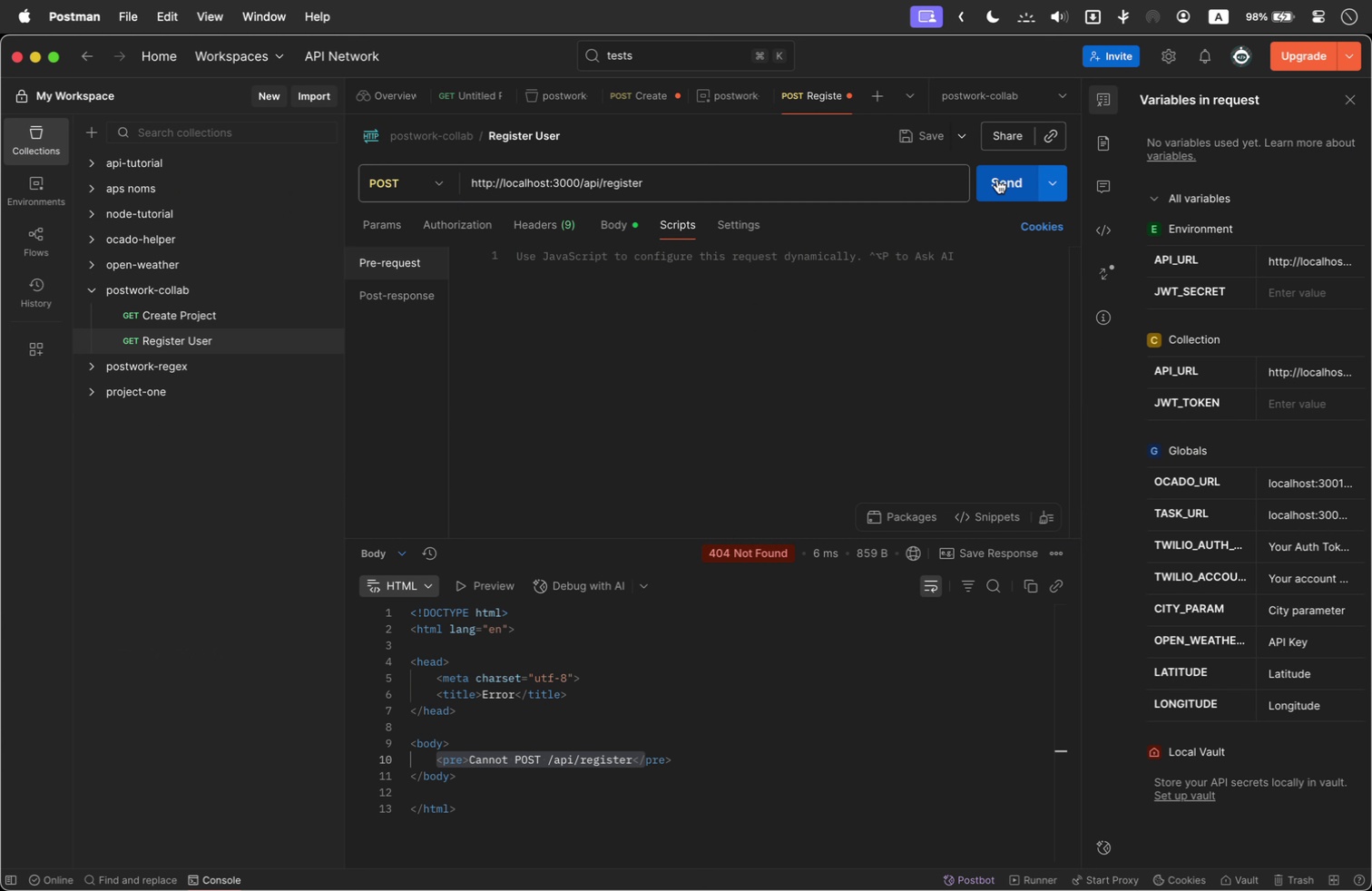 
hold_key(key=CommandLeft, duration=0.42)
 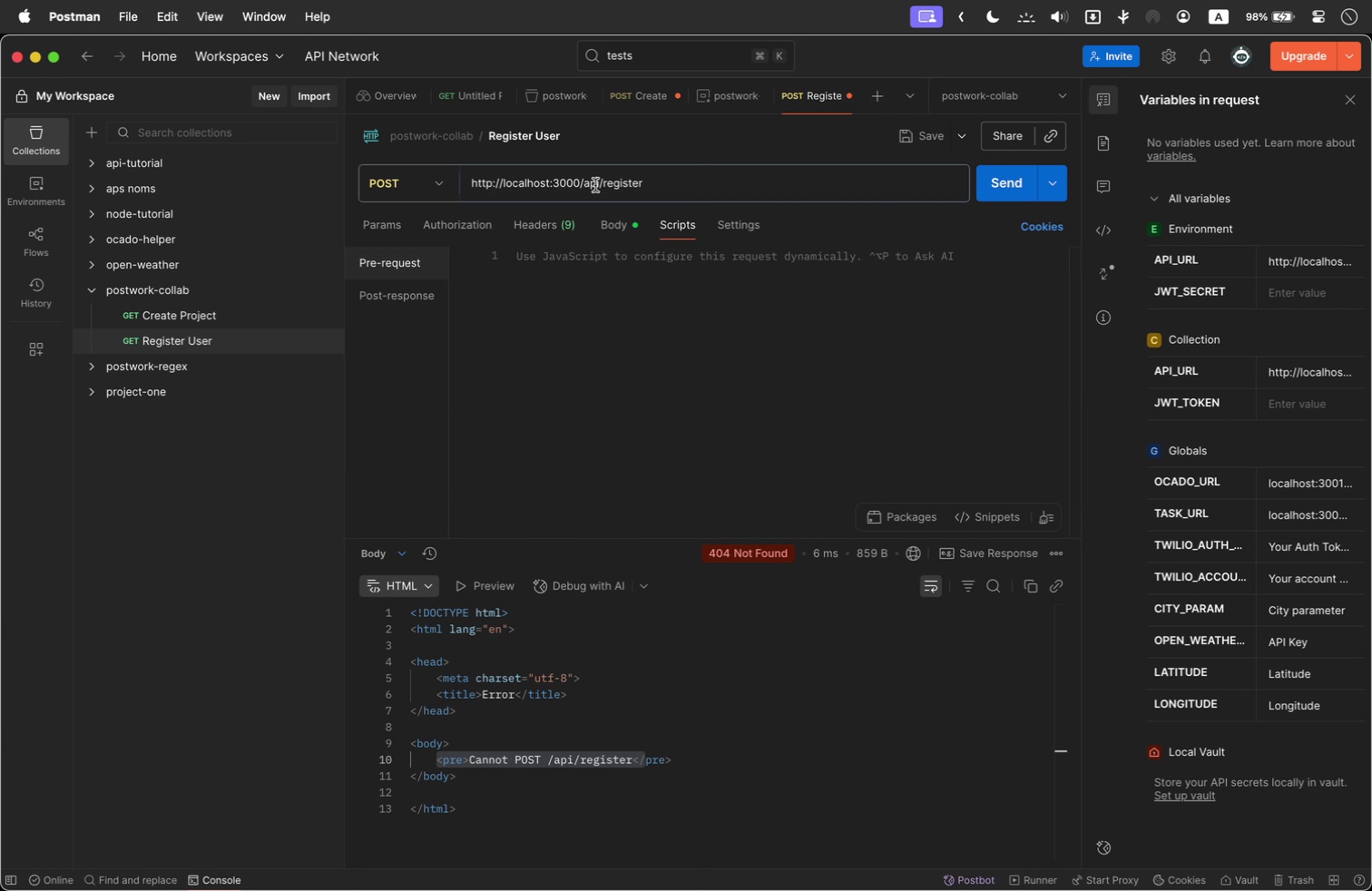 
double_click([595, 185])
 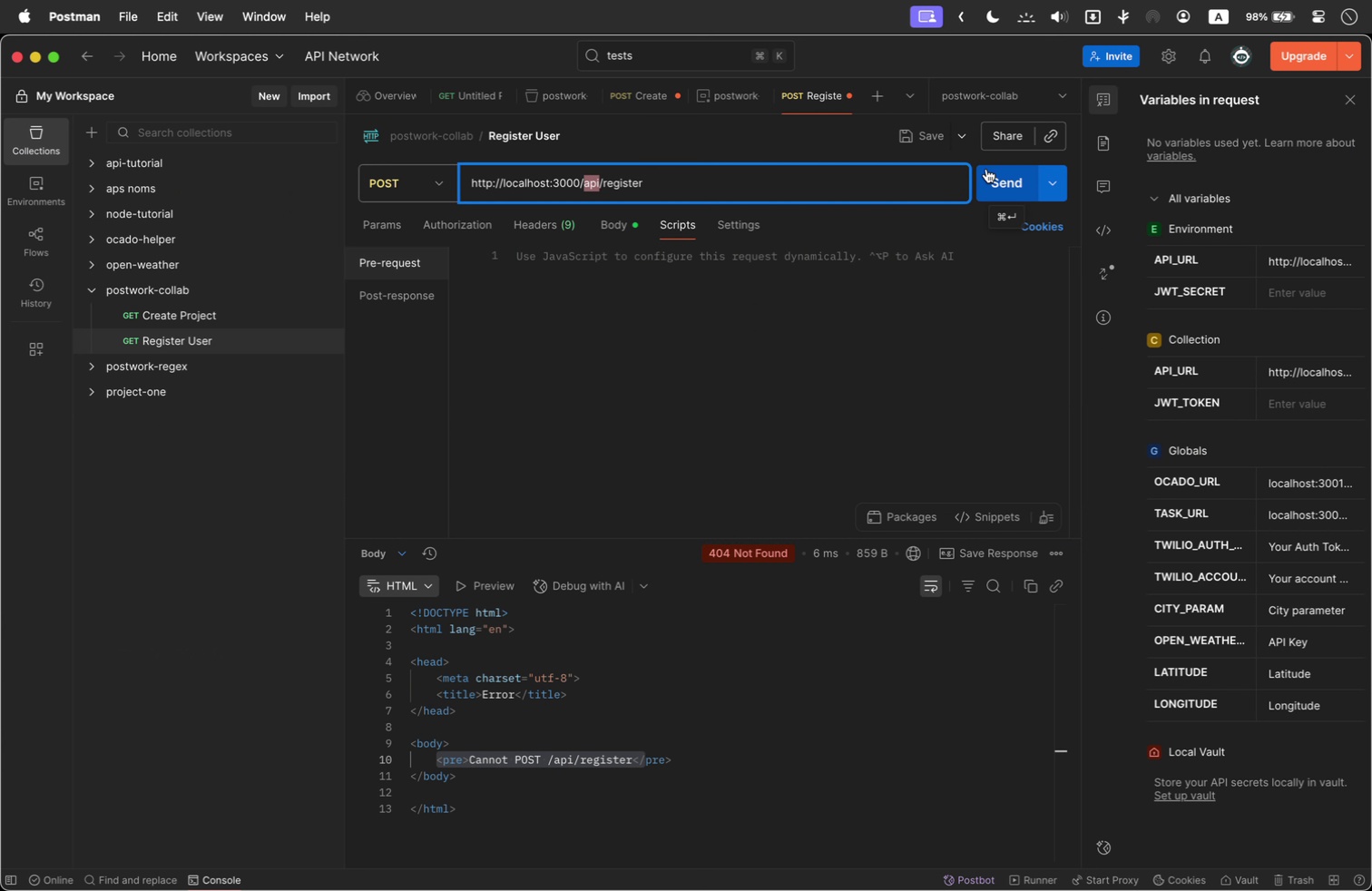 
key(Backspace)
 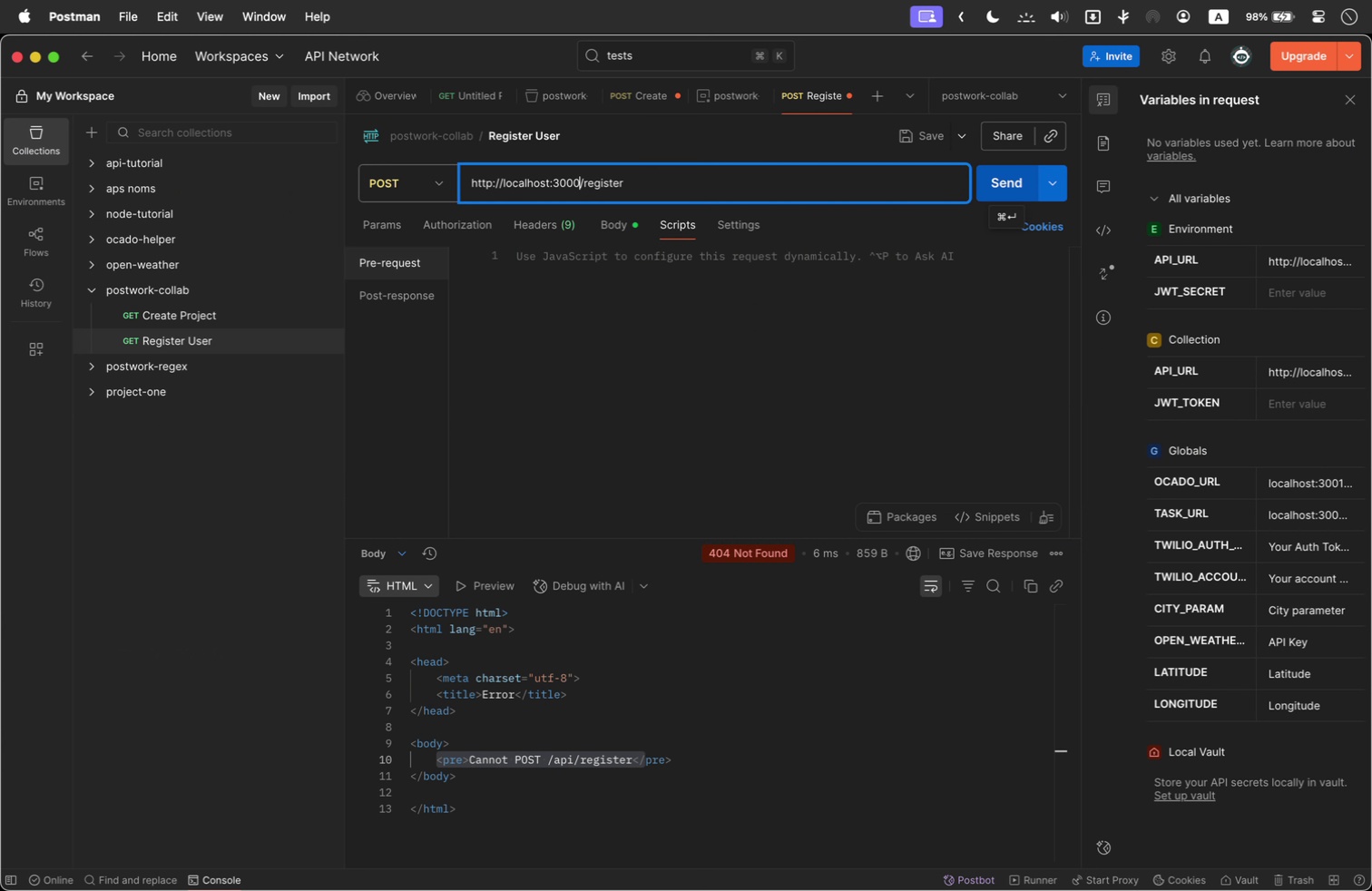 
key(Backspace)
 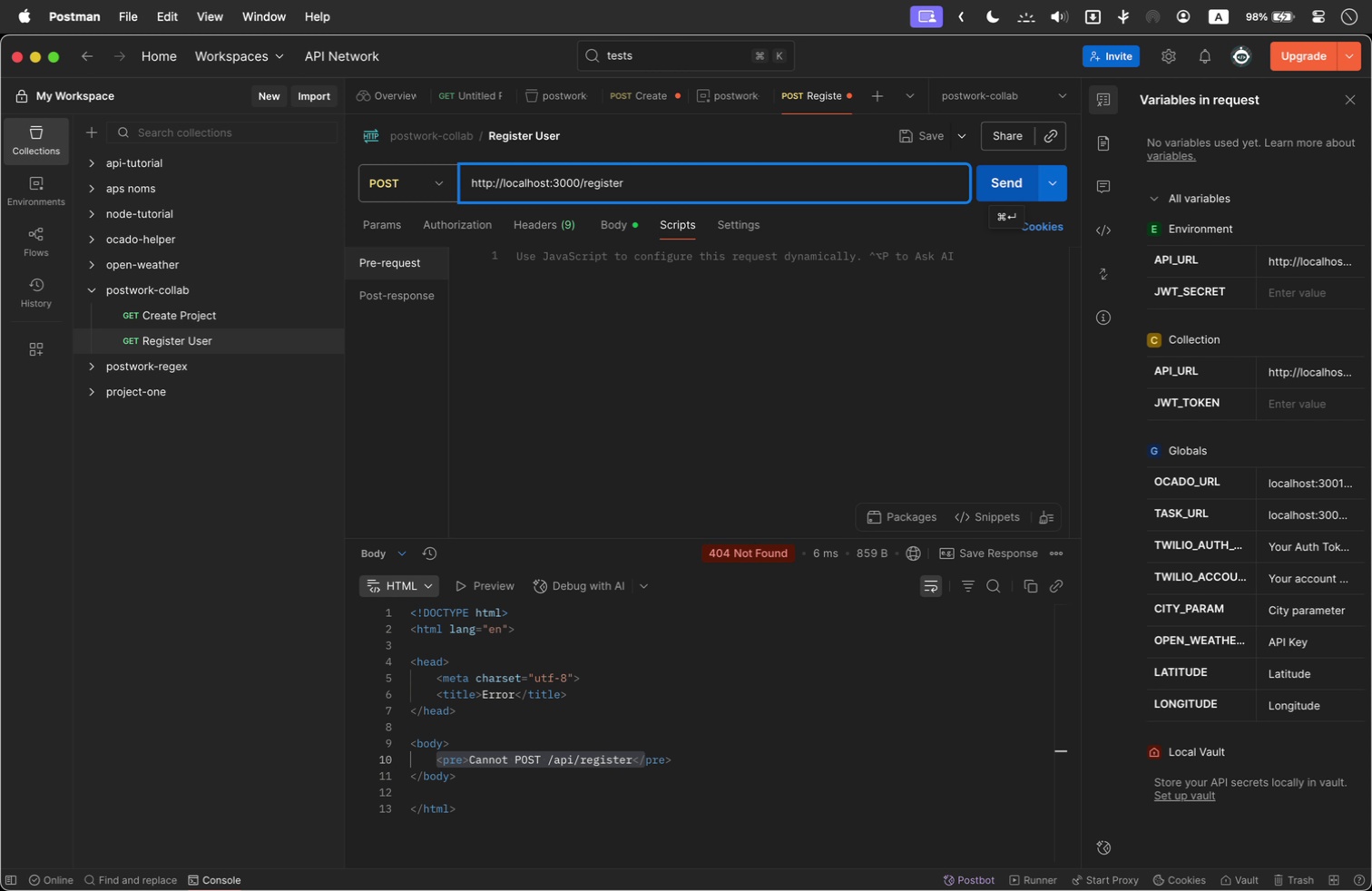 
wait(6.99)
 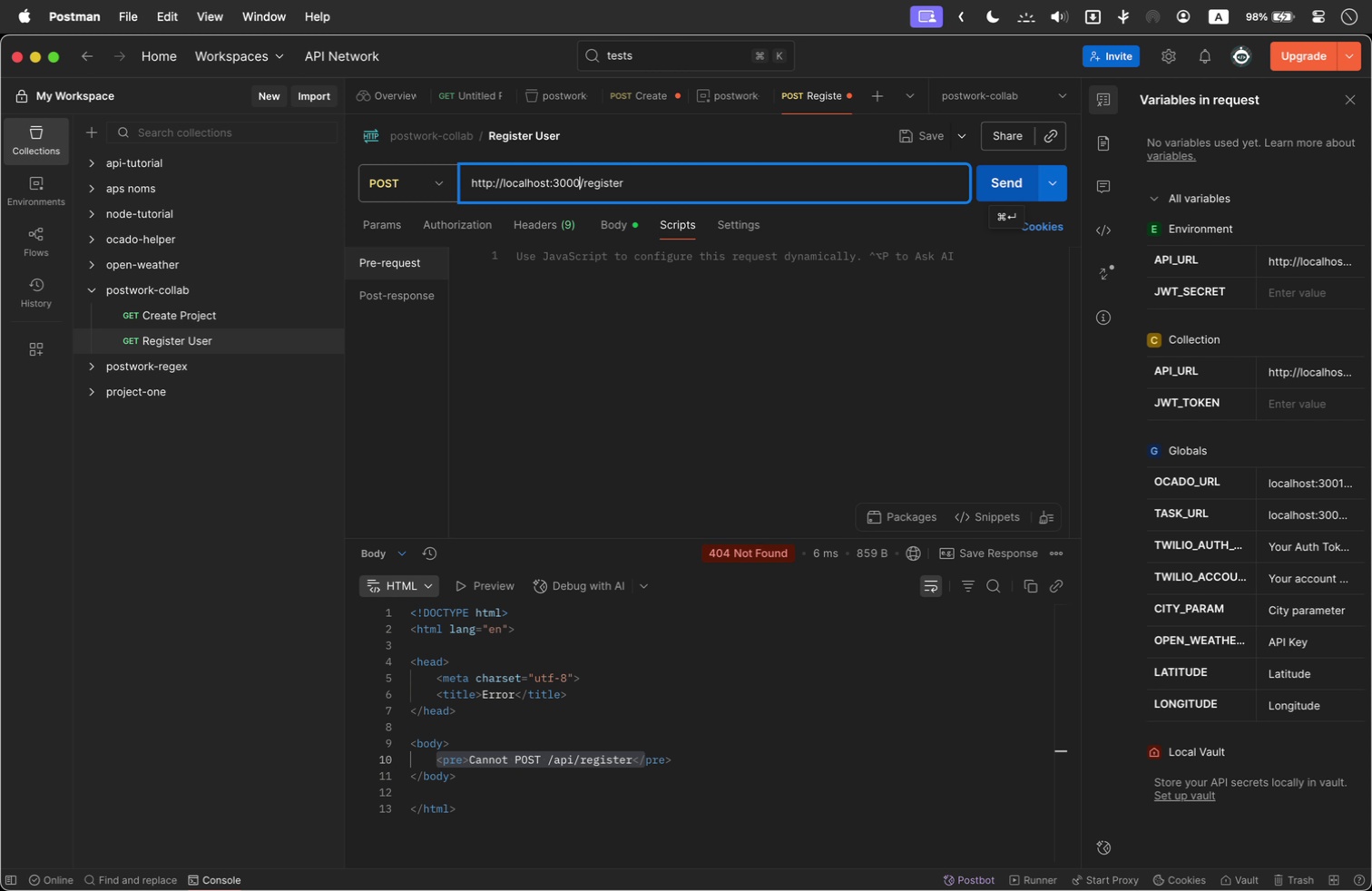 
key(Meta+Tab)
 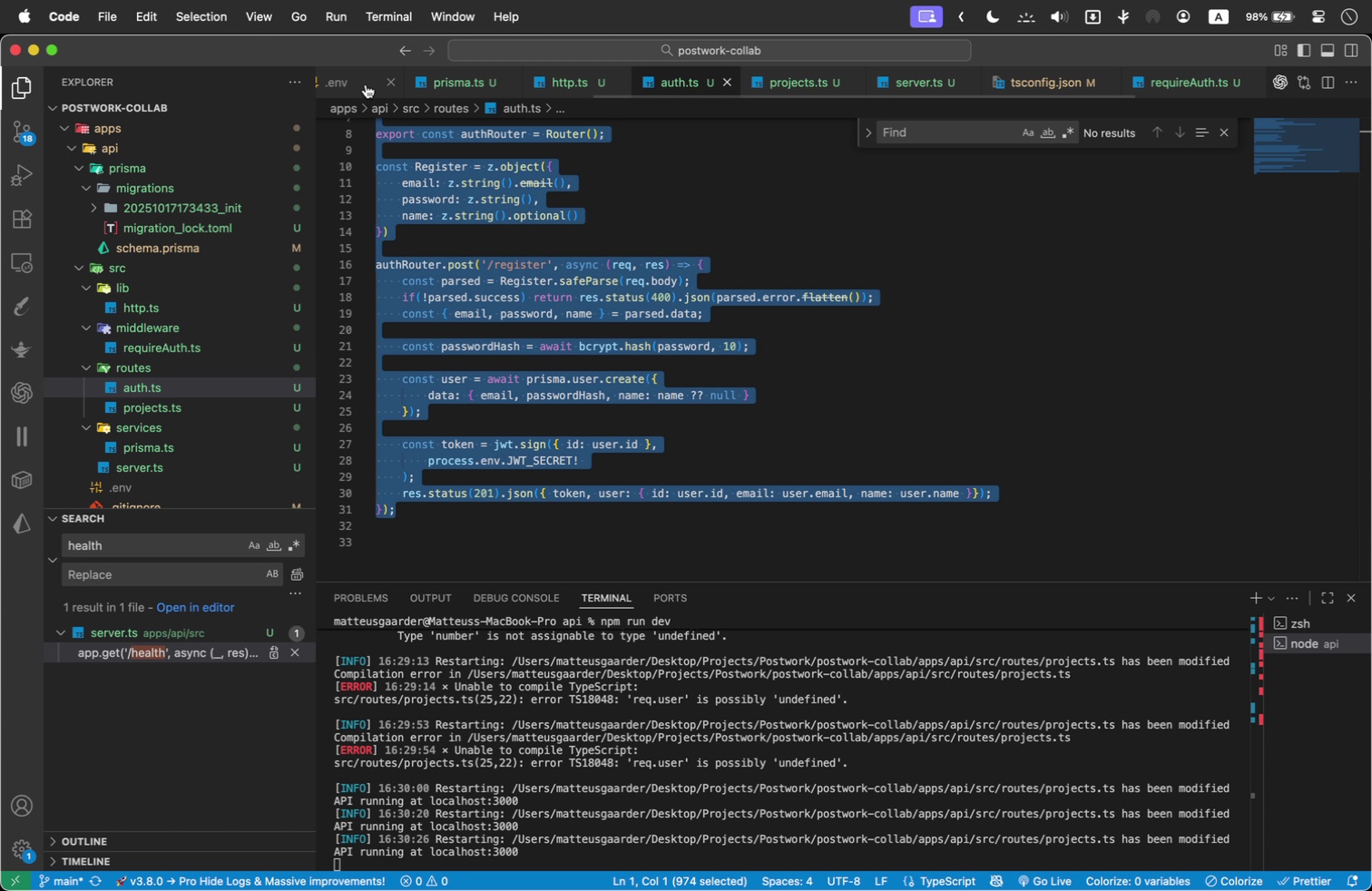 
wait(22.32)
 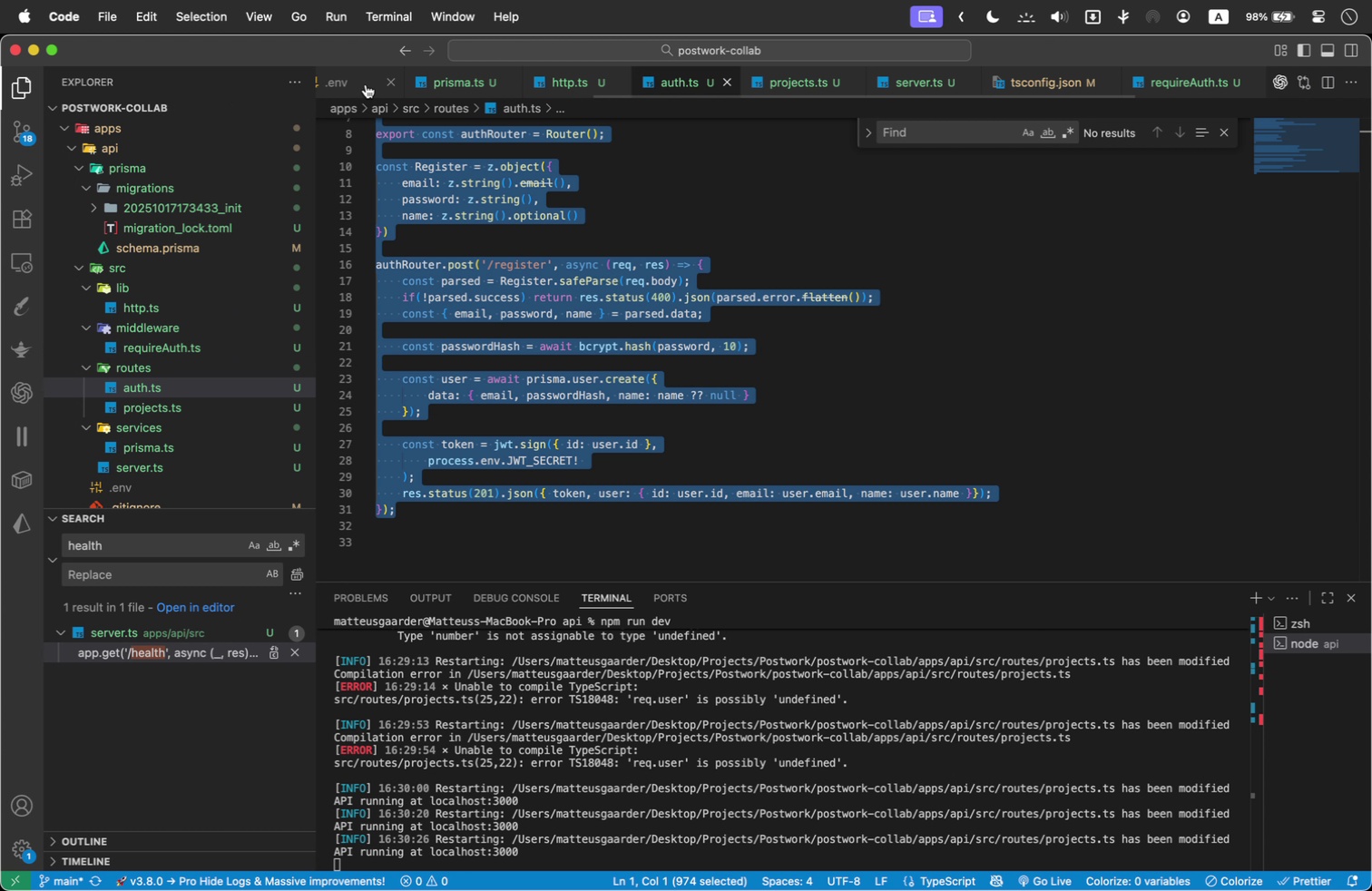 
left_click([507, 519])
 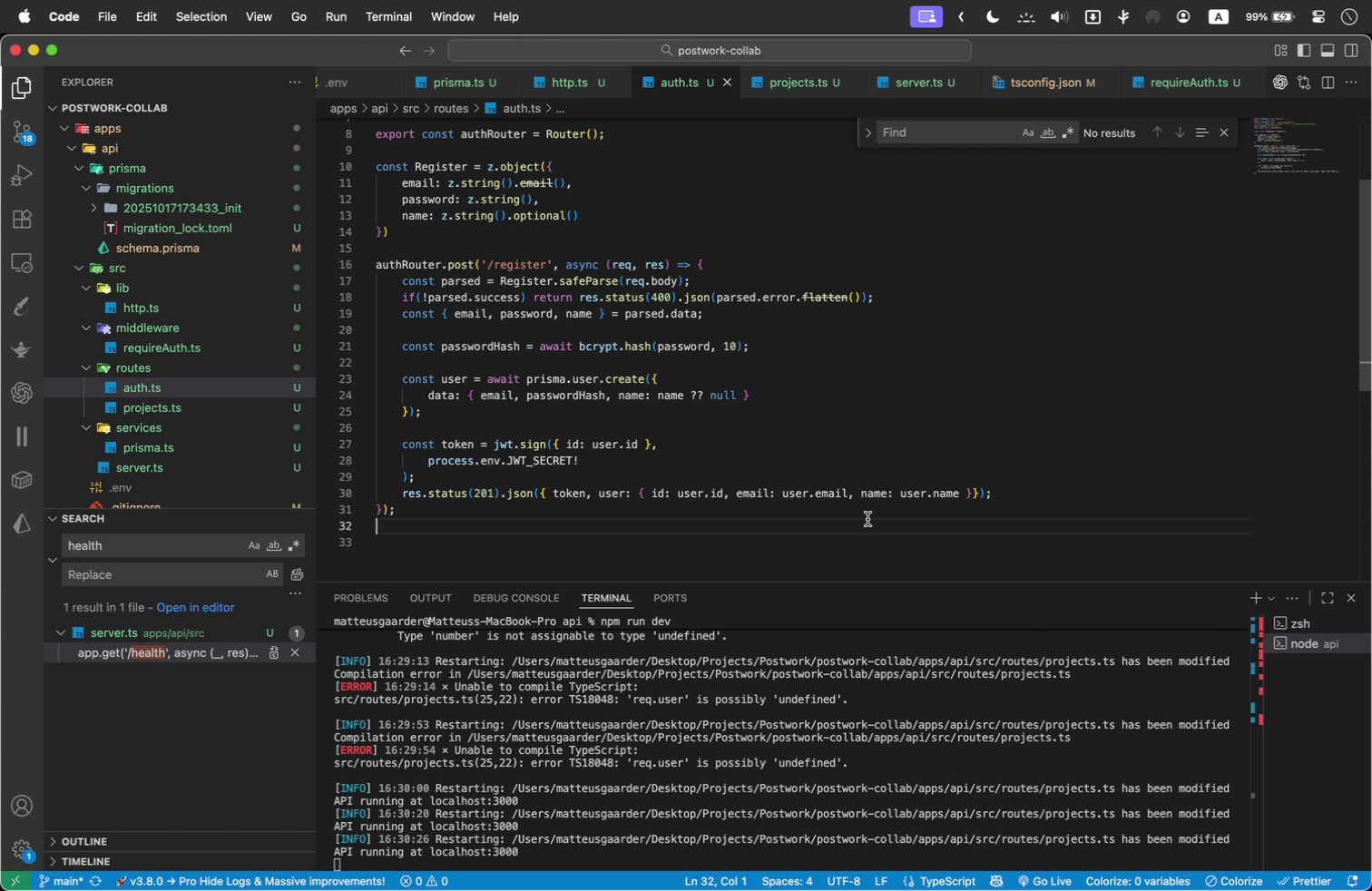 
wait(9.89)
 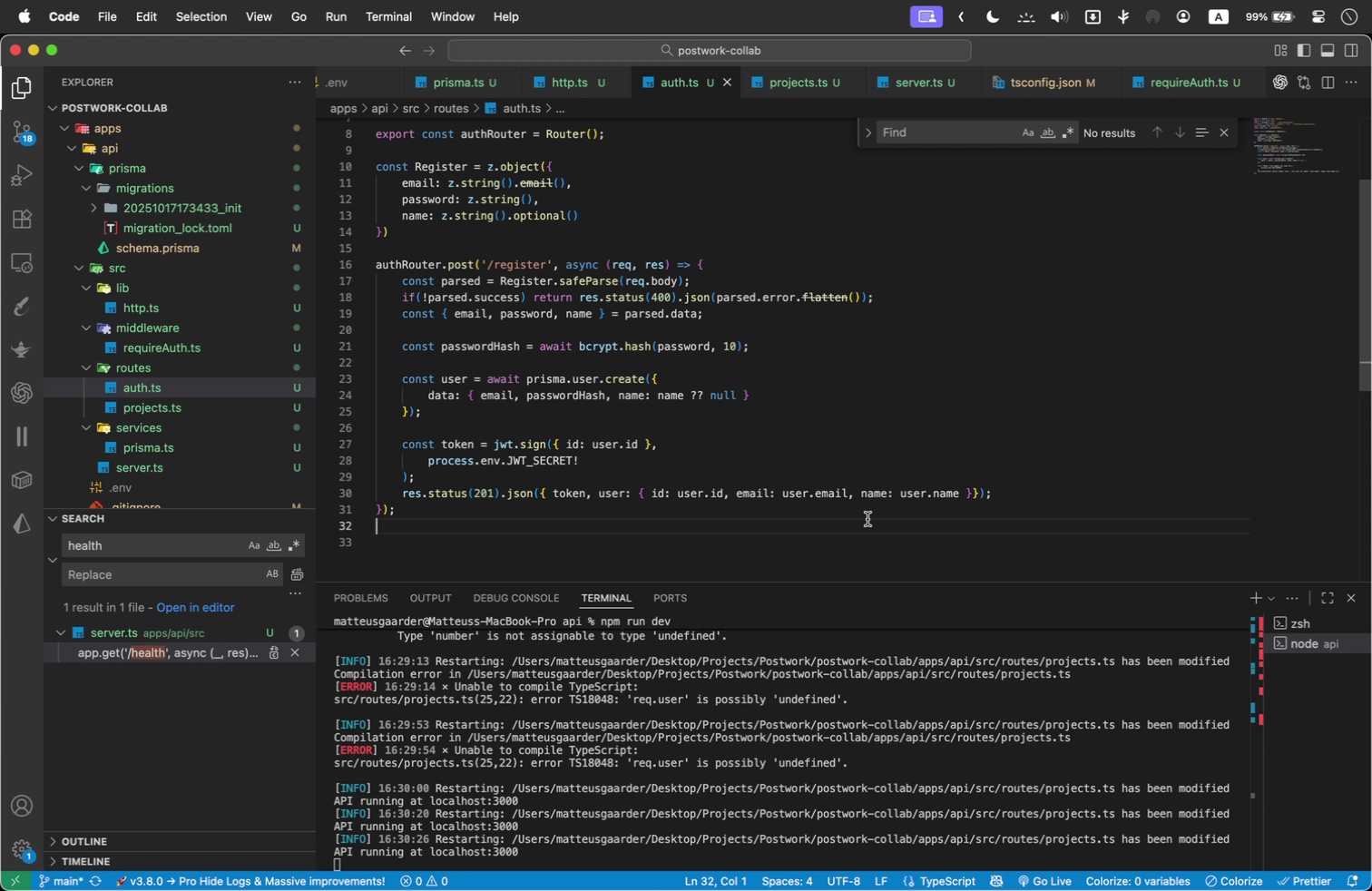 
left_click_drag(start_coordinate=[630, 547], to_coordinate=[369, 131])
 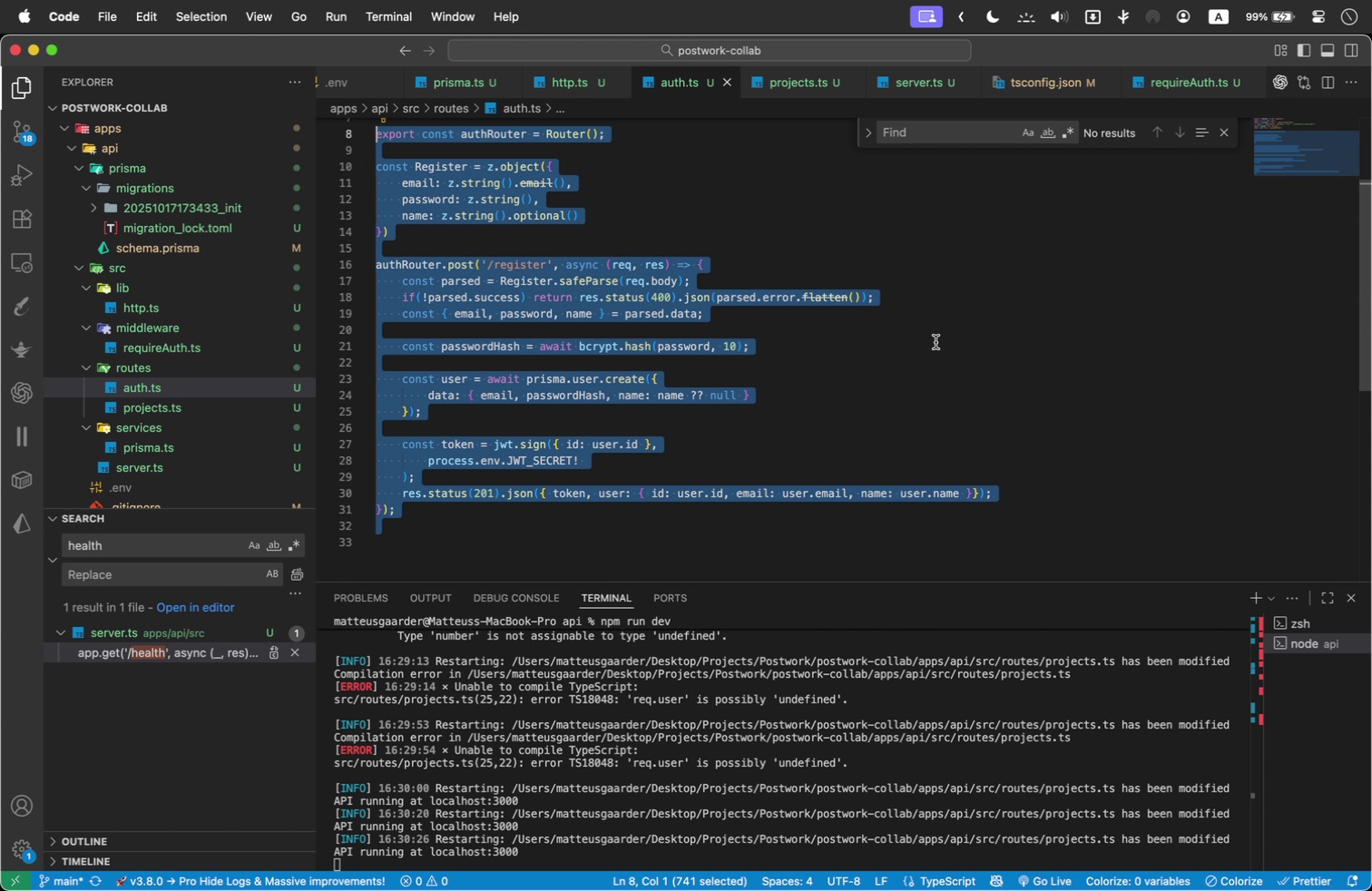 
key(Meta+C)
 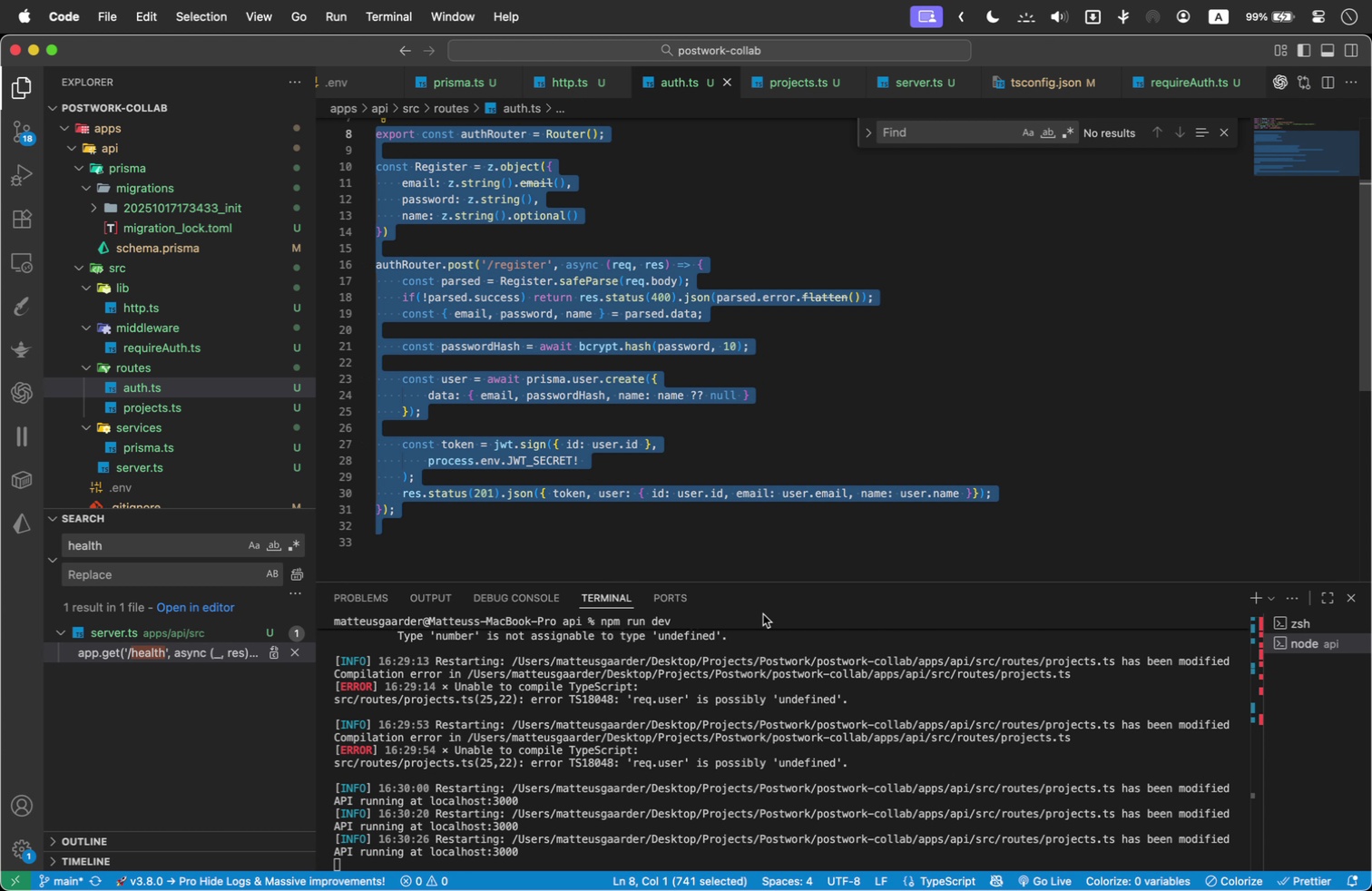 
key(Meta+Tab)
 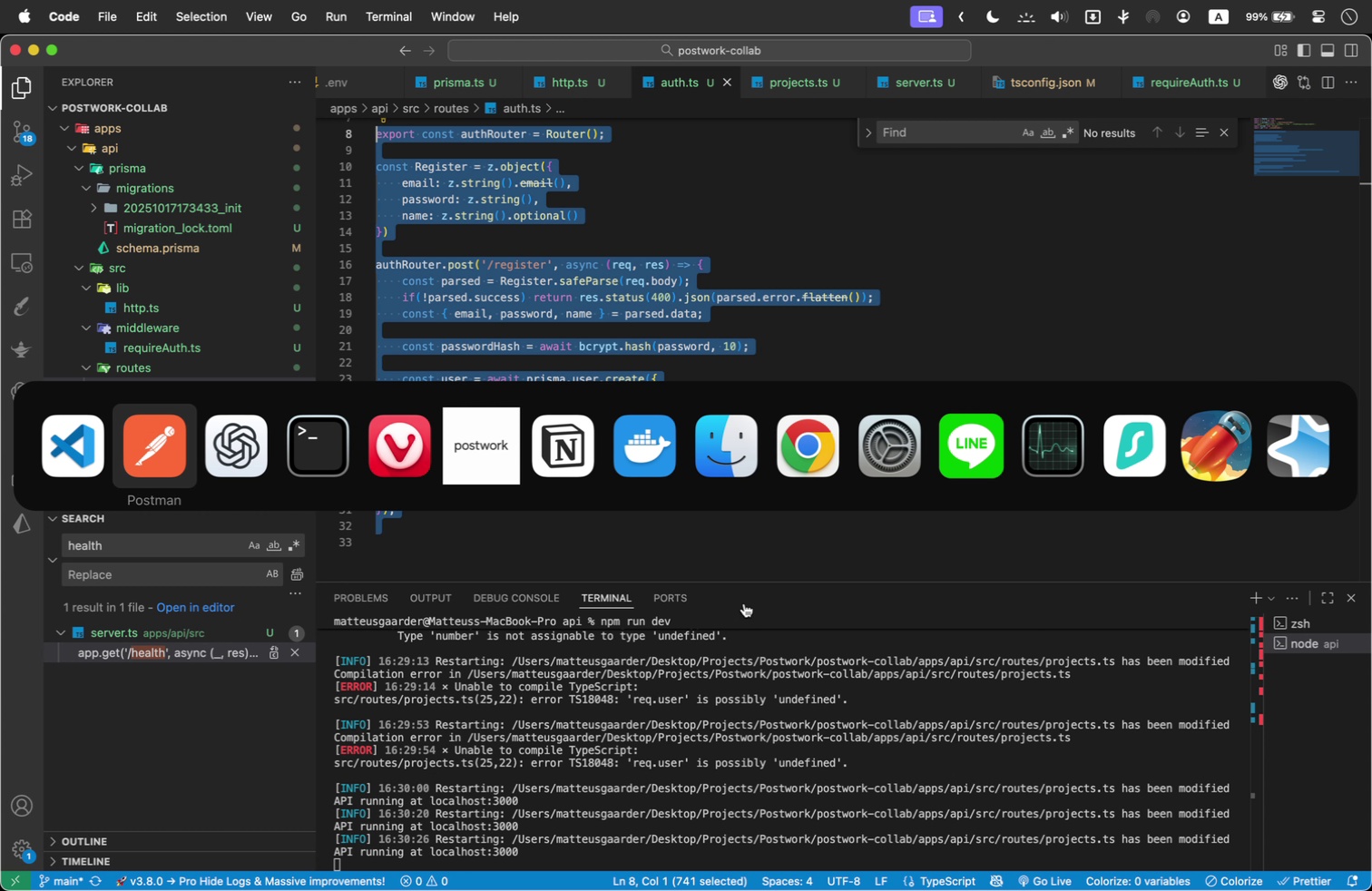 
key(Meta+Tab)
 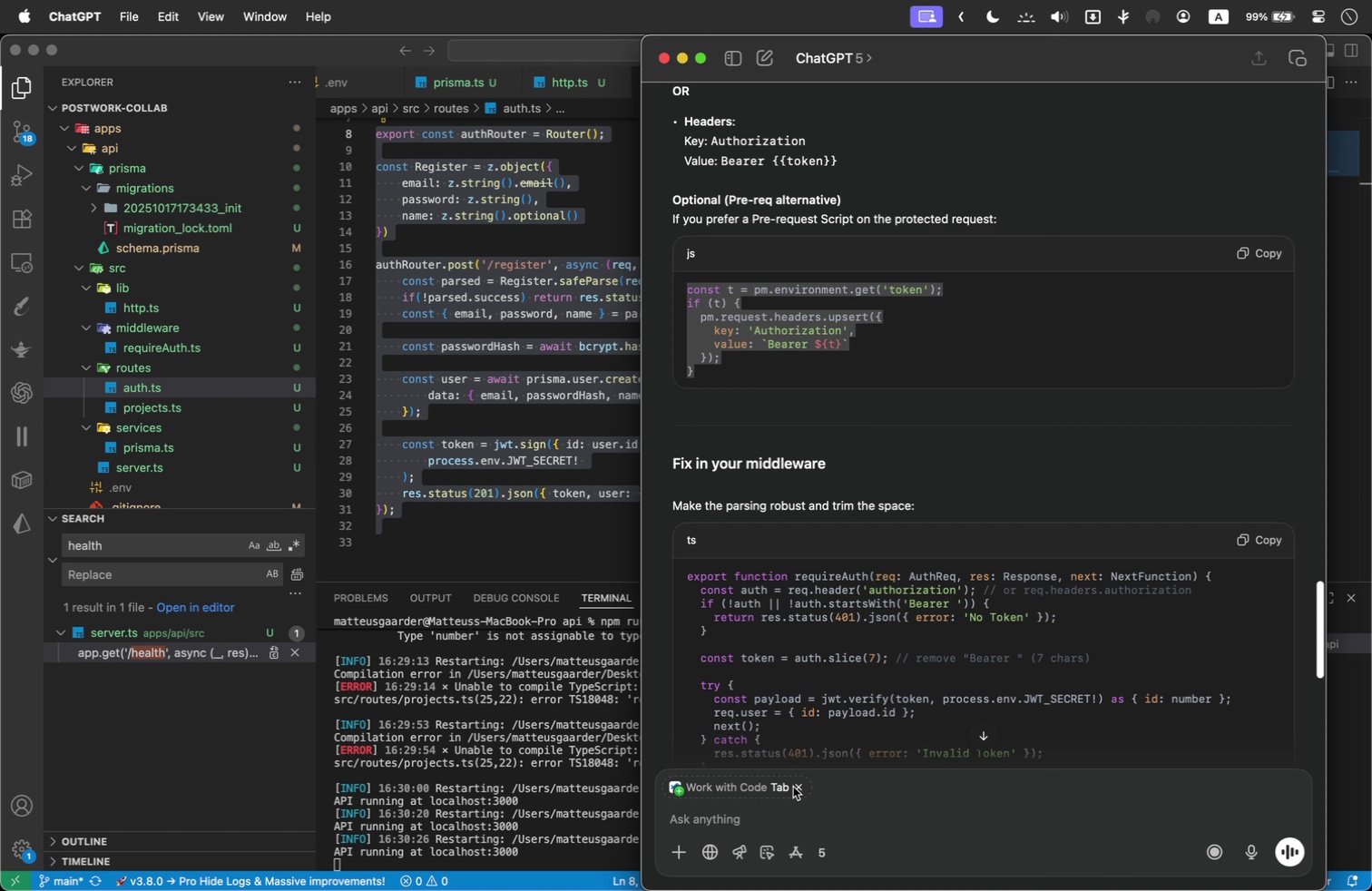 
left_click([794, 787])
 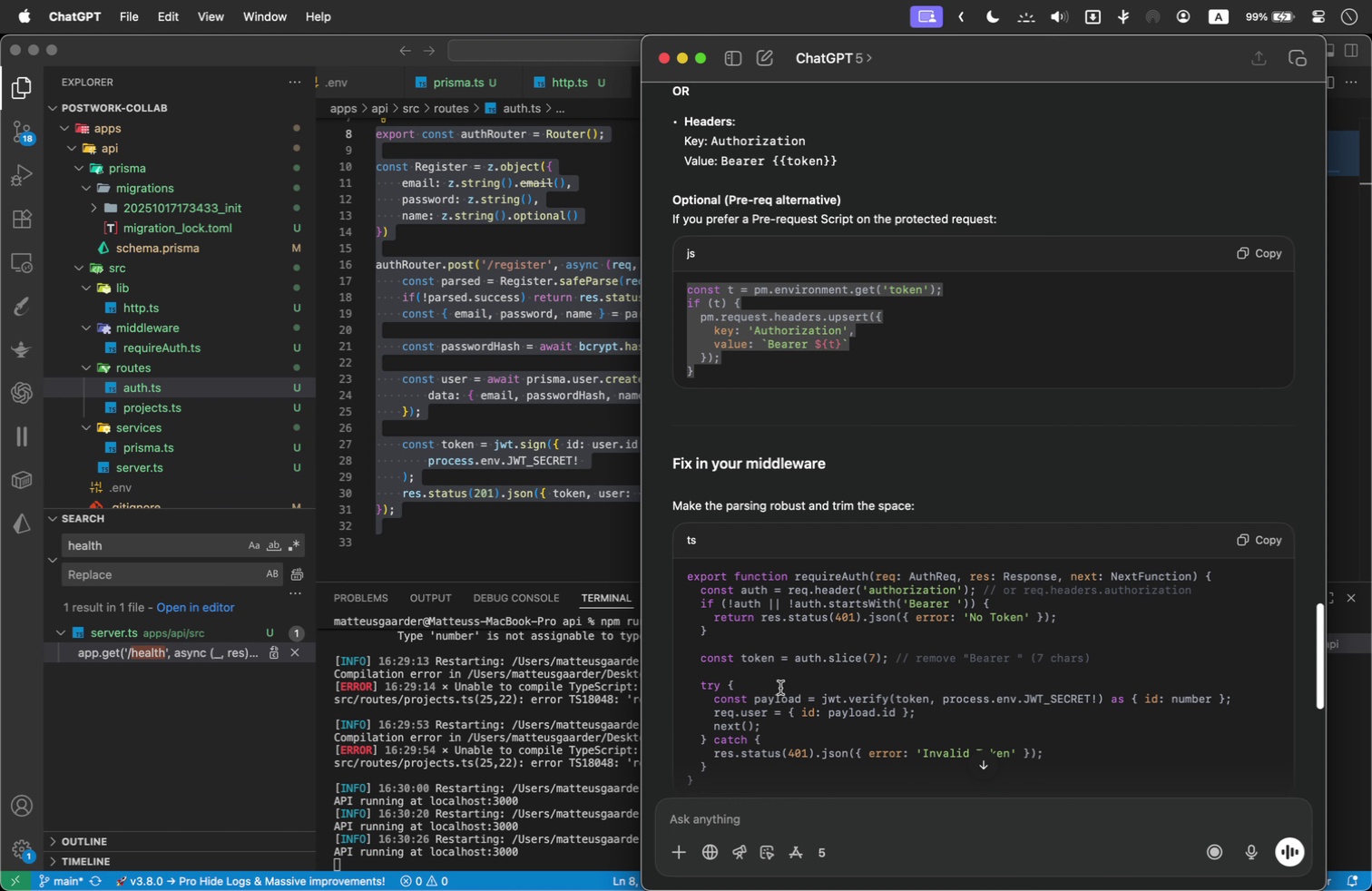 
scroll: coordinate [779, 688], scroll_direction: down, amount: 44.0
 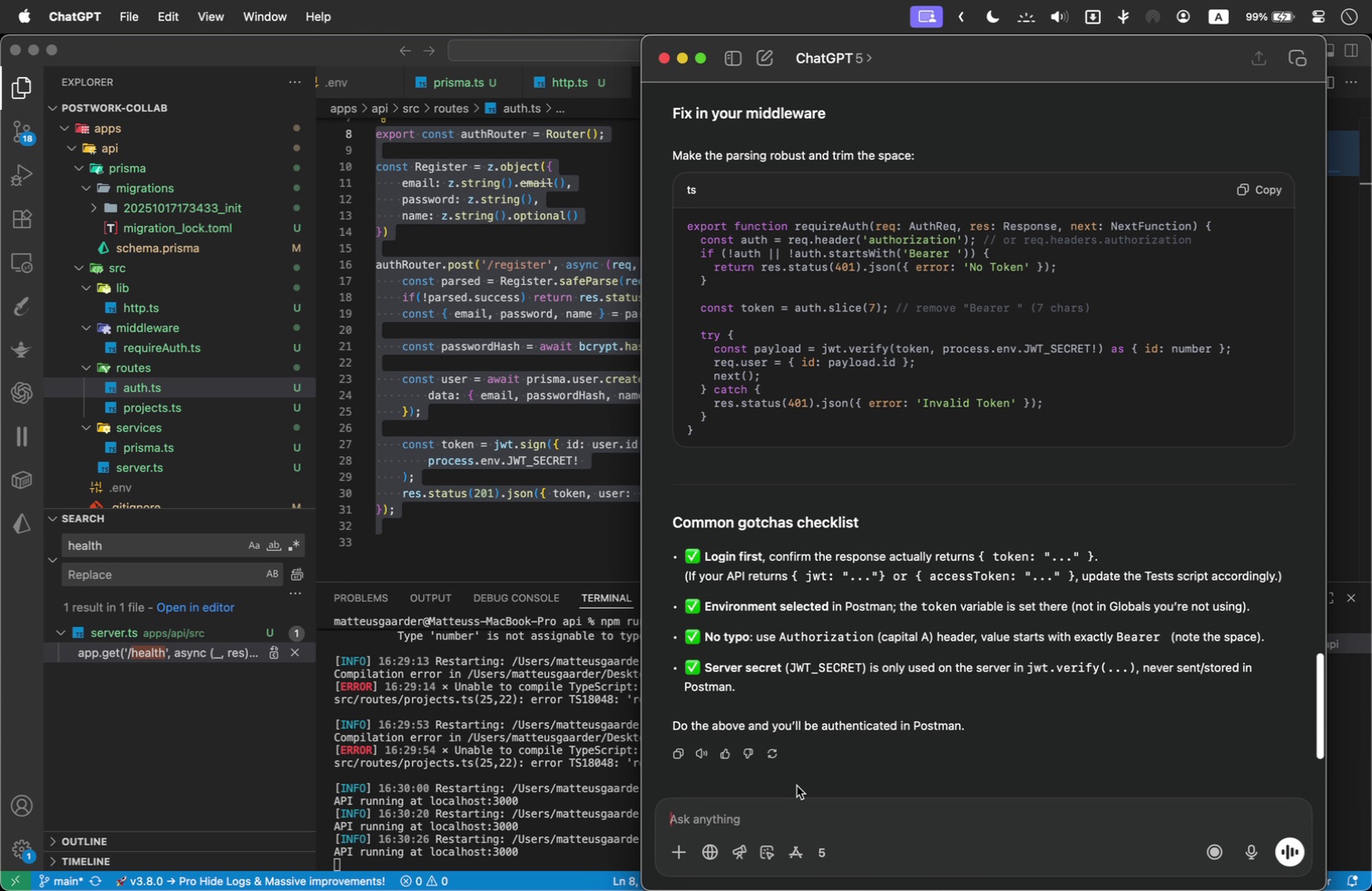 
wait(12.16)
 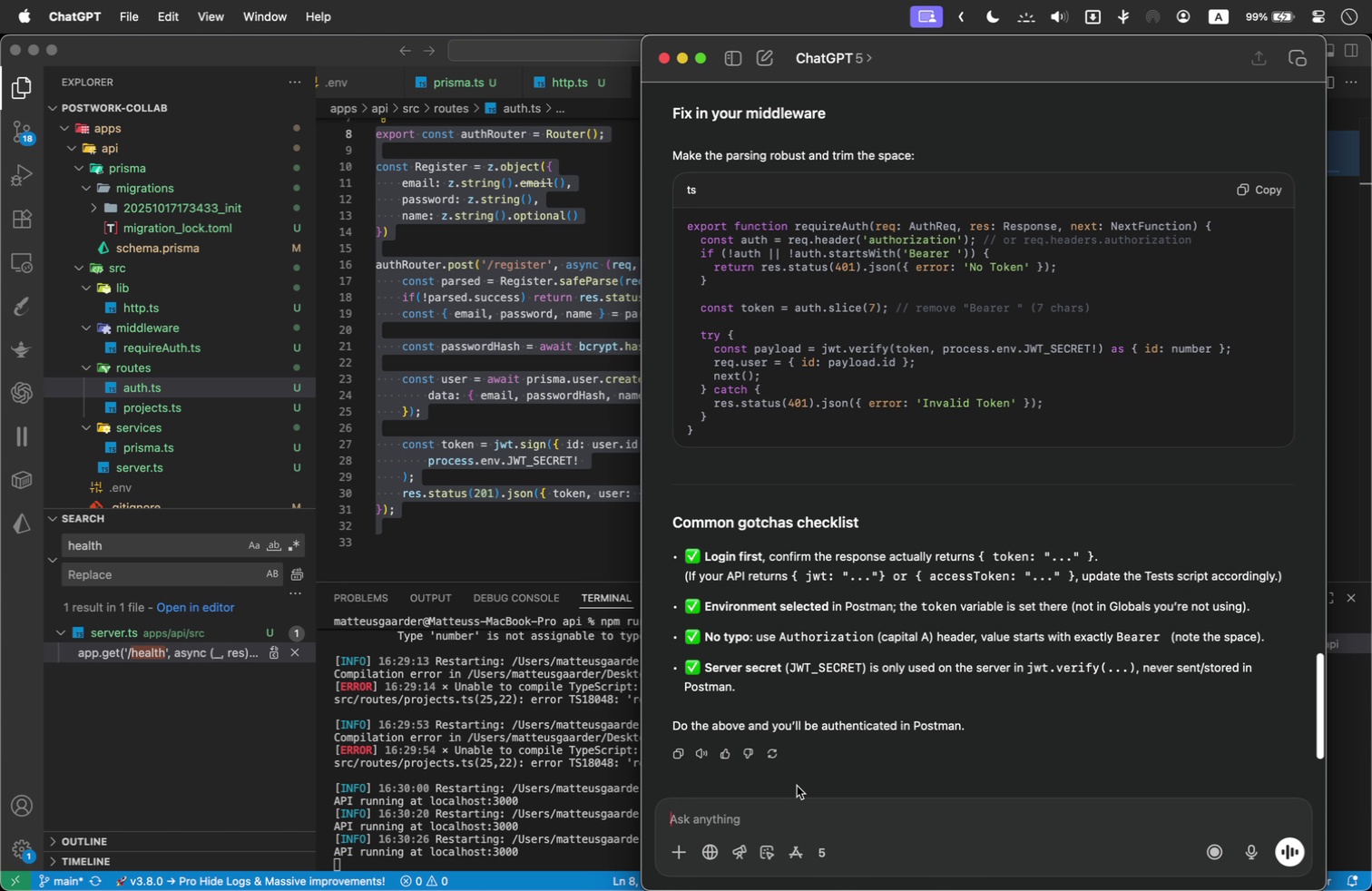 
scroll: coordinate [747, 602], scroll_direction: up, amount: 1.0
 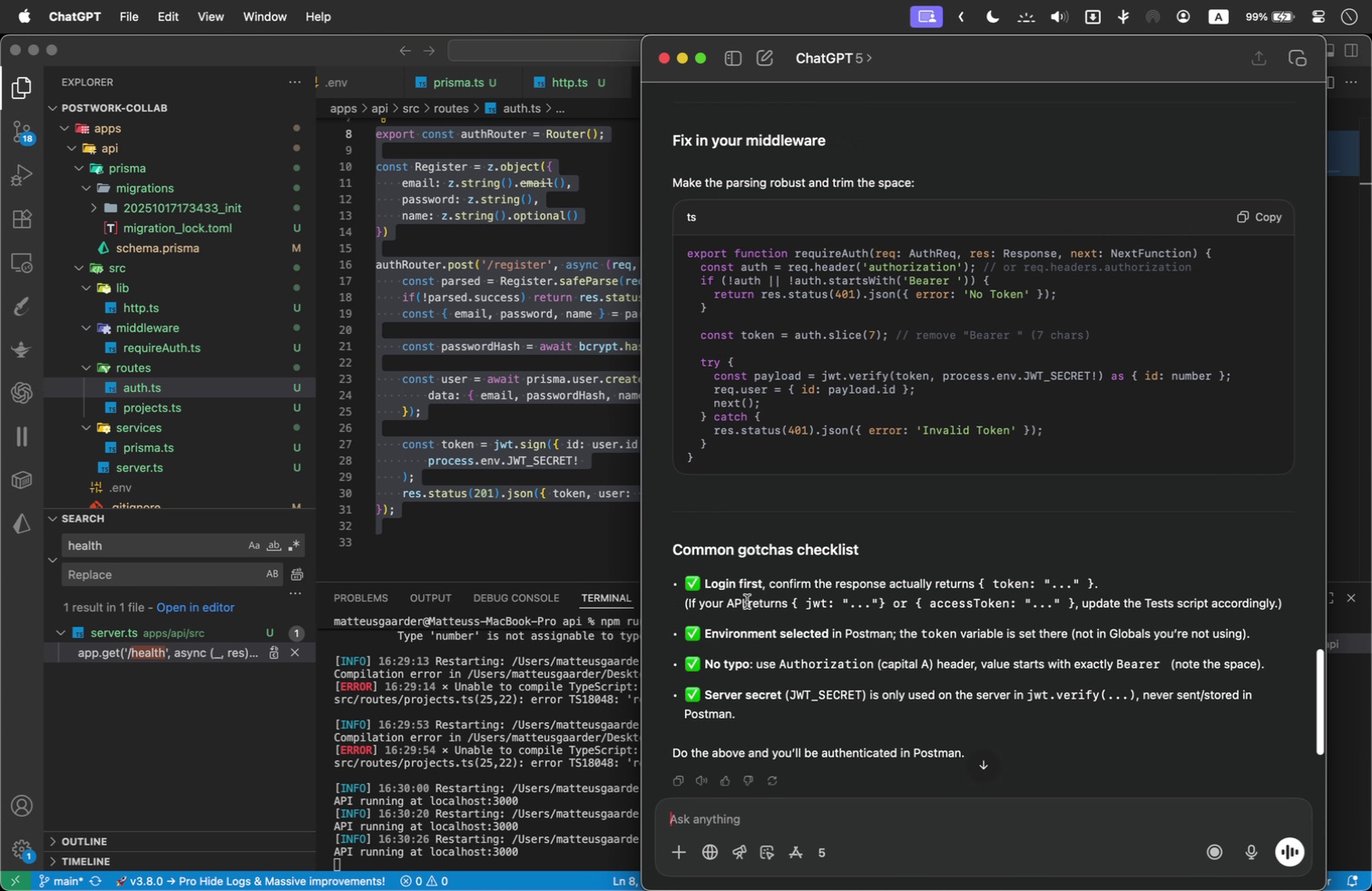 
scroll: coordinate [741, 598], scroll_direction: down, amount: 128.0
 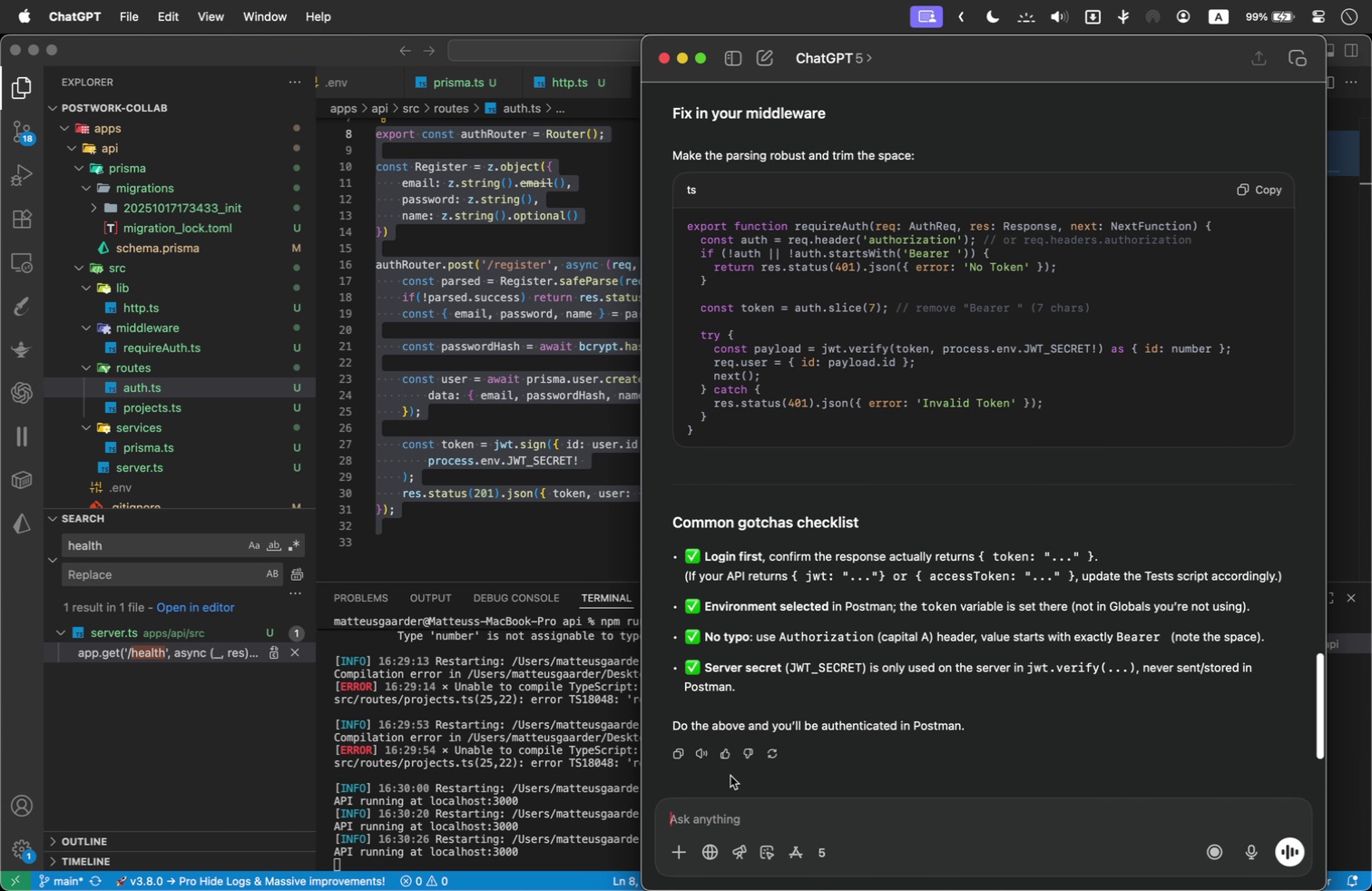 
type(sorry please start again, )
key(Backspace)
key(Backspace)
type( - my )
key(Backspace)
key(Backspace)
key(Backspace)
type(I am making a POST request with the following code:)
 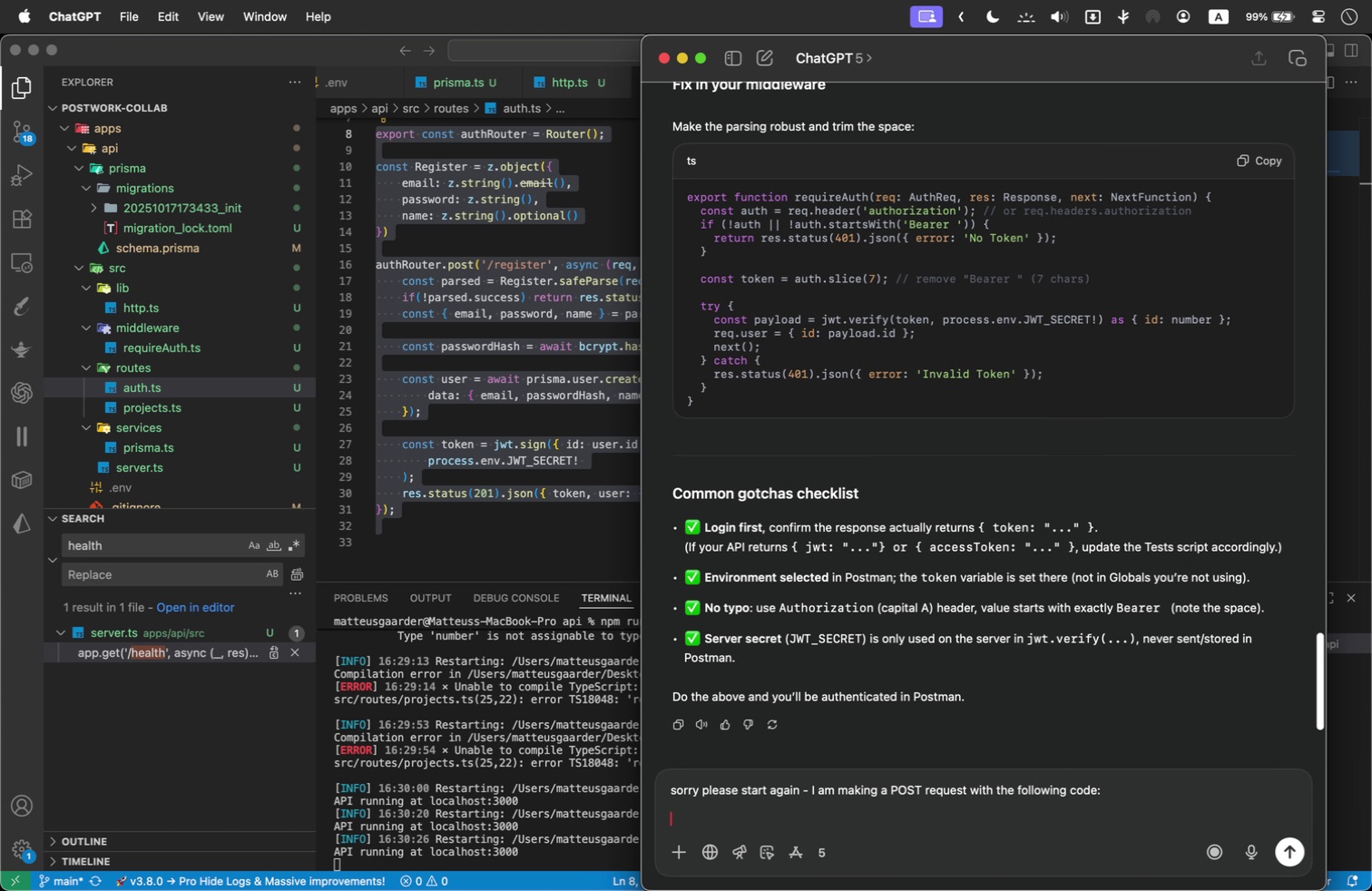 
key(Shift+Enter)
 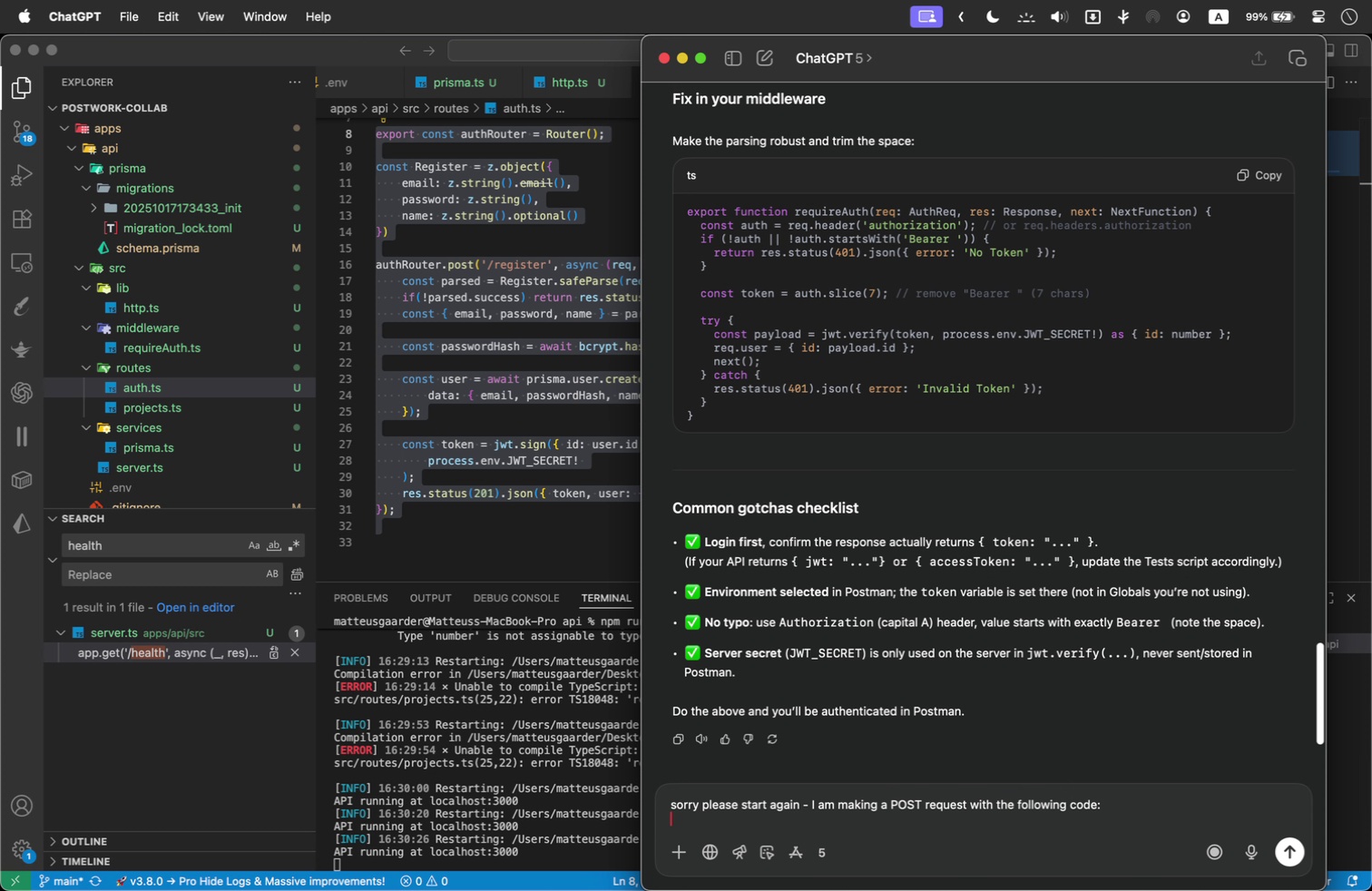 
key(Shift+Enter)
 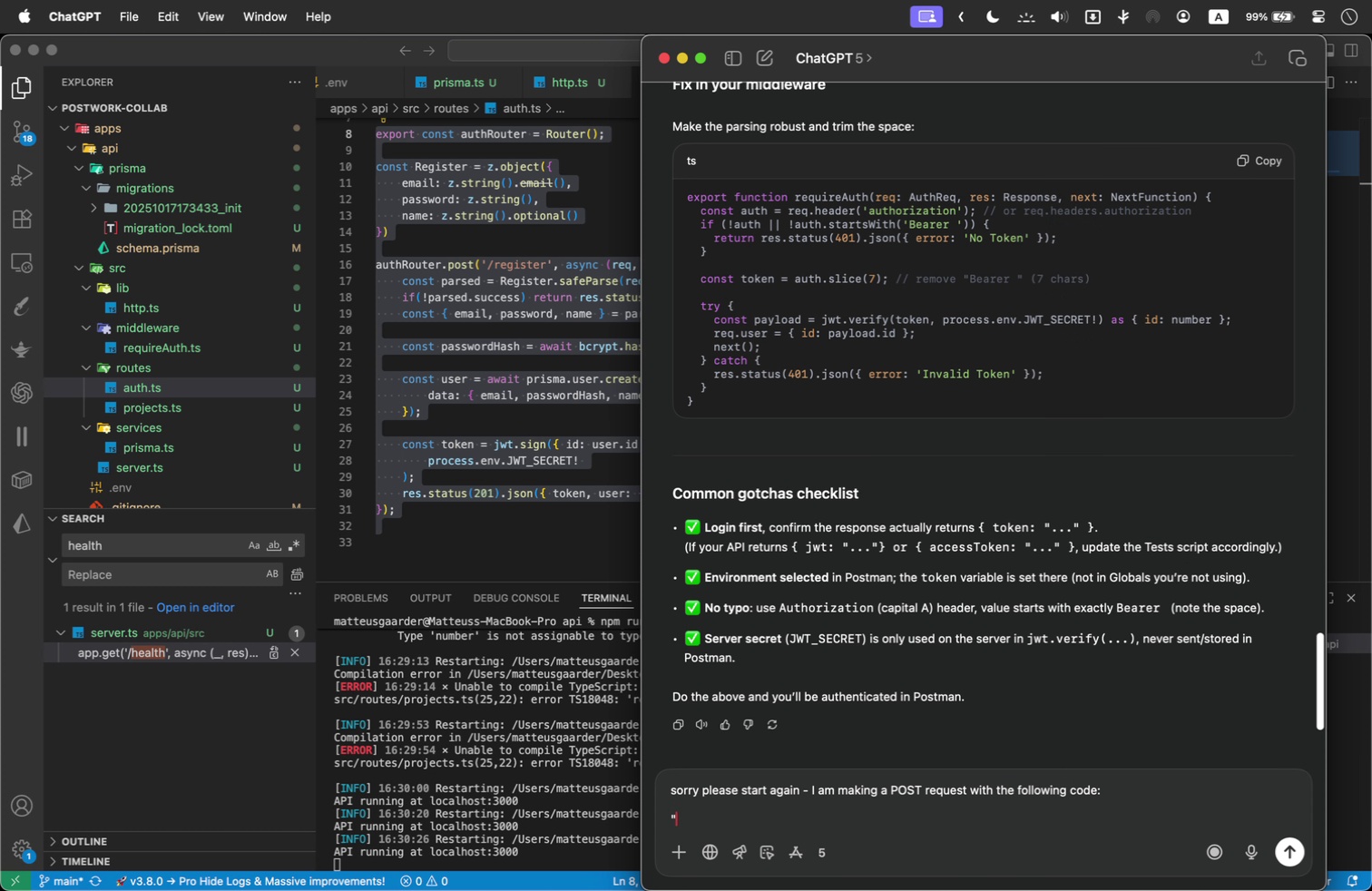 
key(Shift+Quote)
 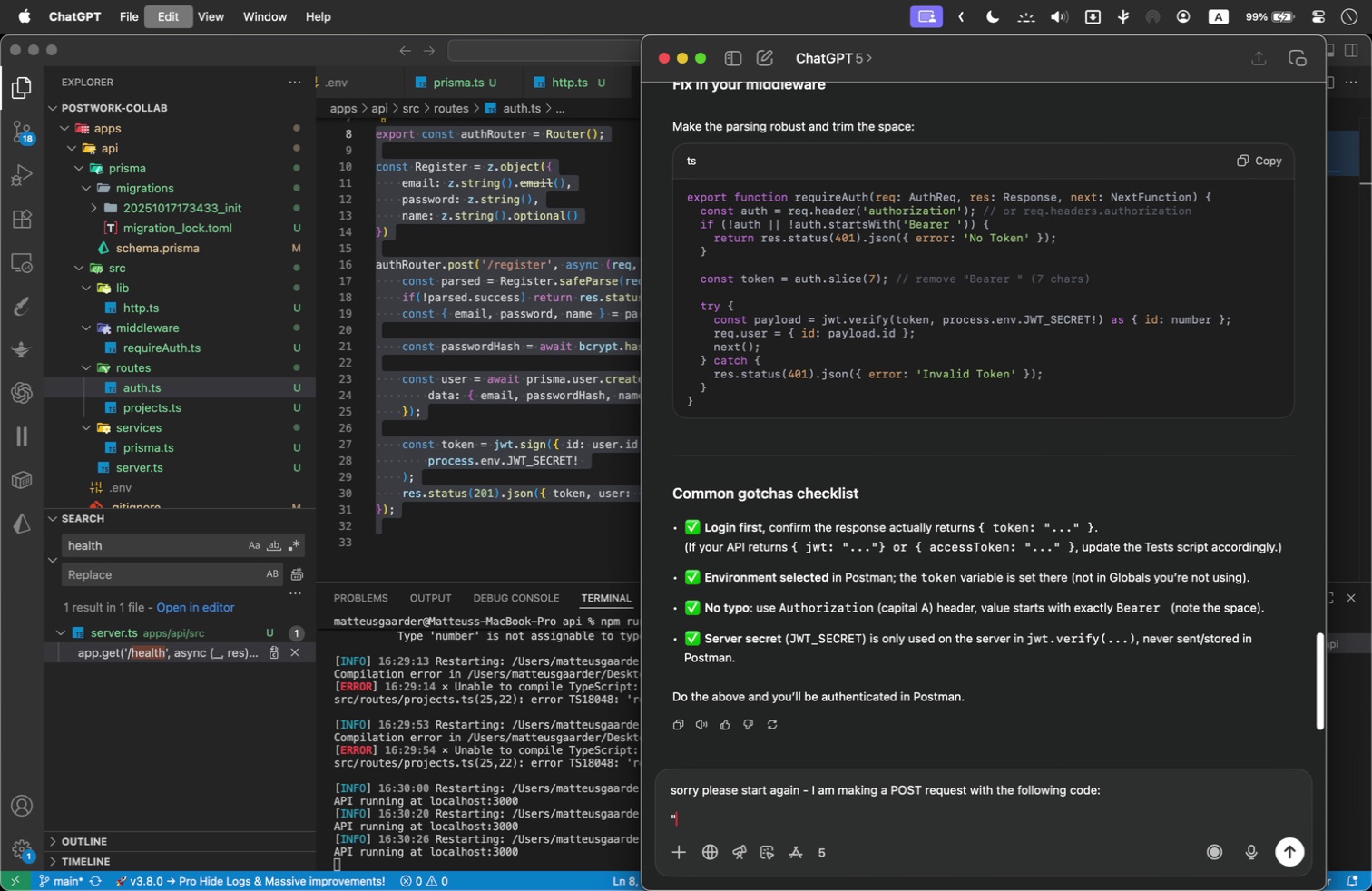 
key(Meta+V)
 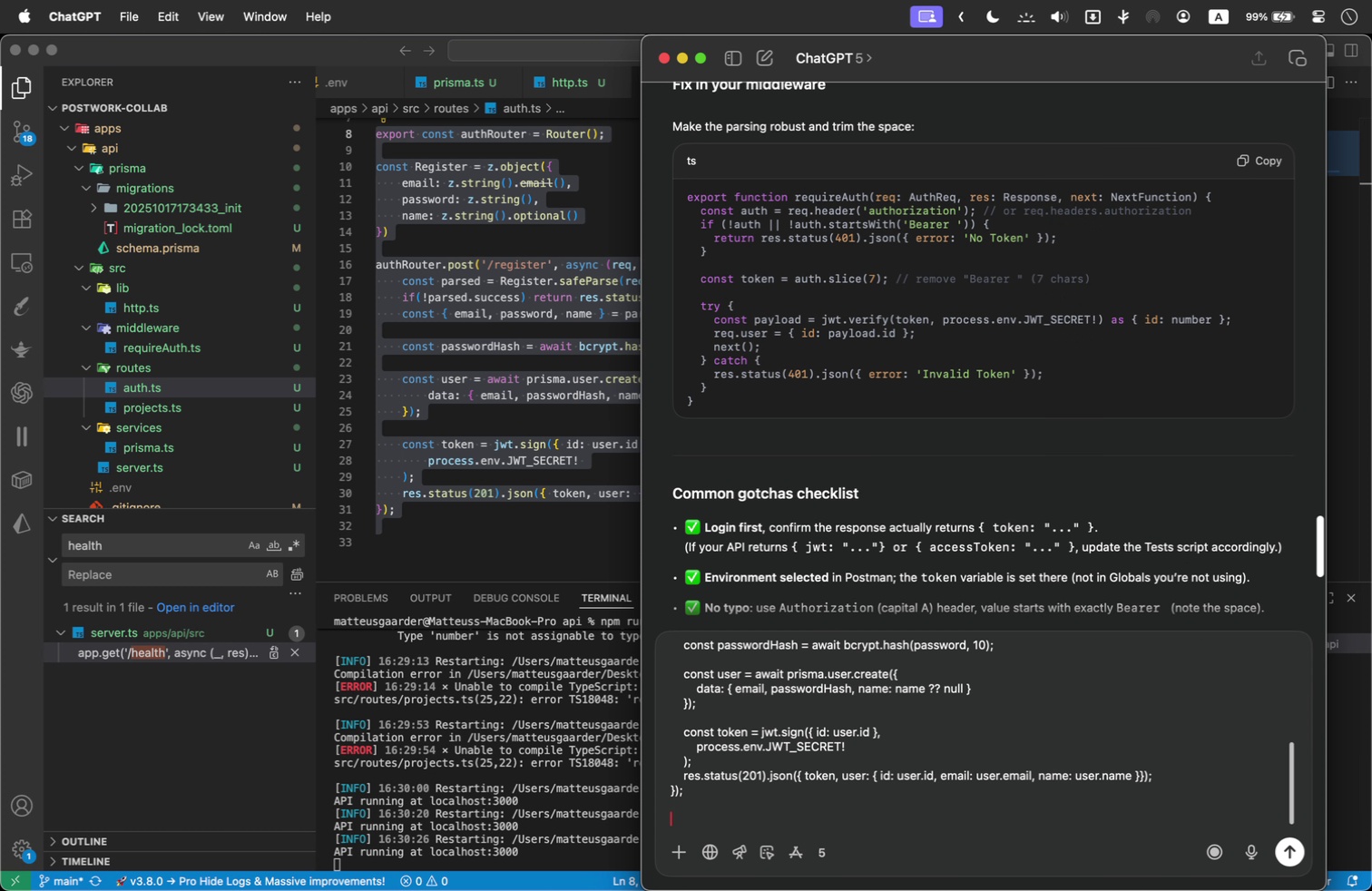 
key(Shift+Quote)
 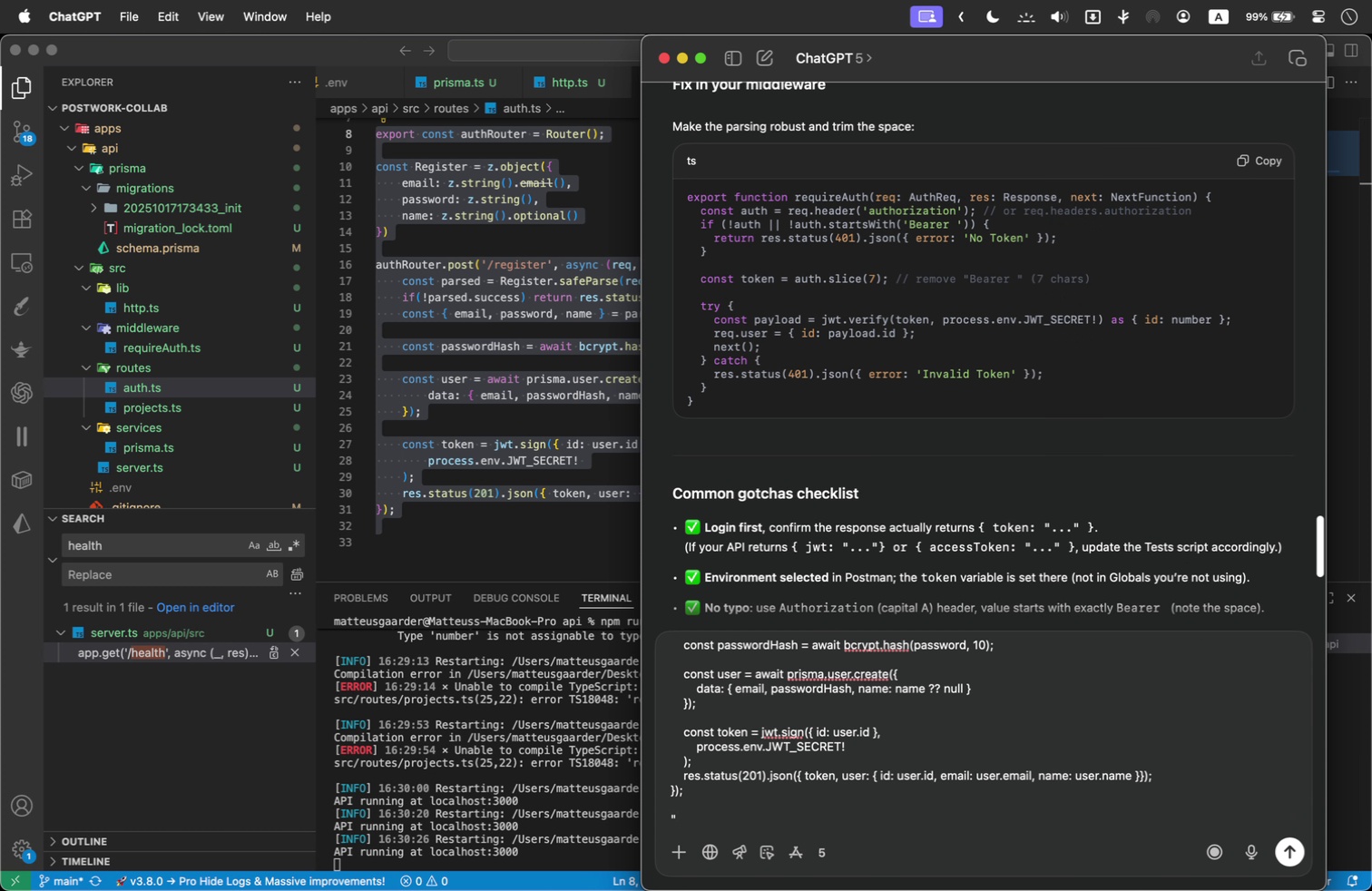 
key(ArrowUp)
 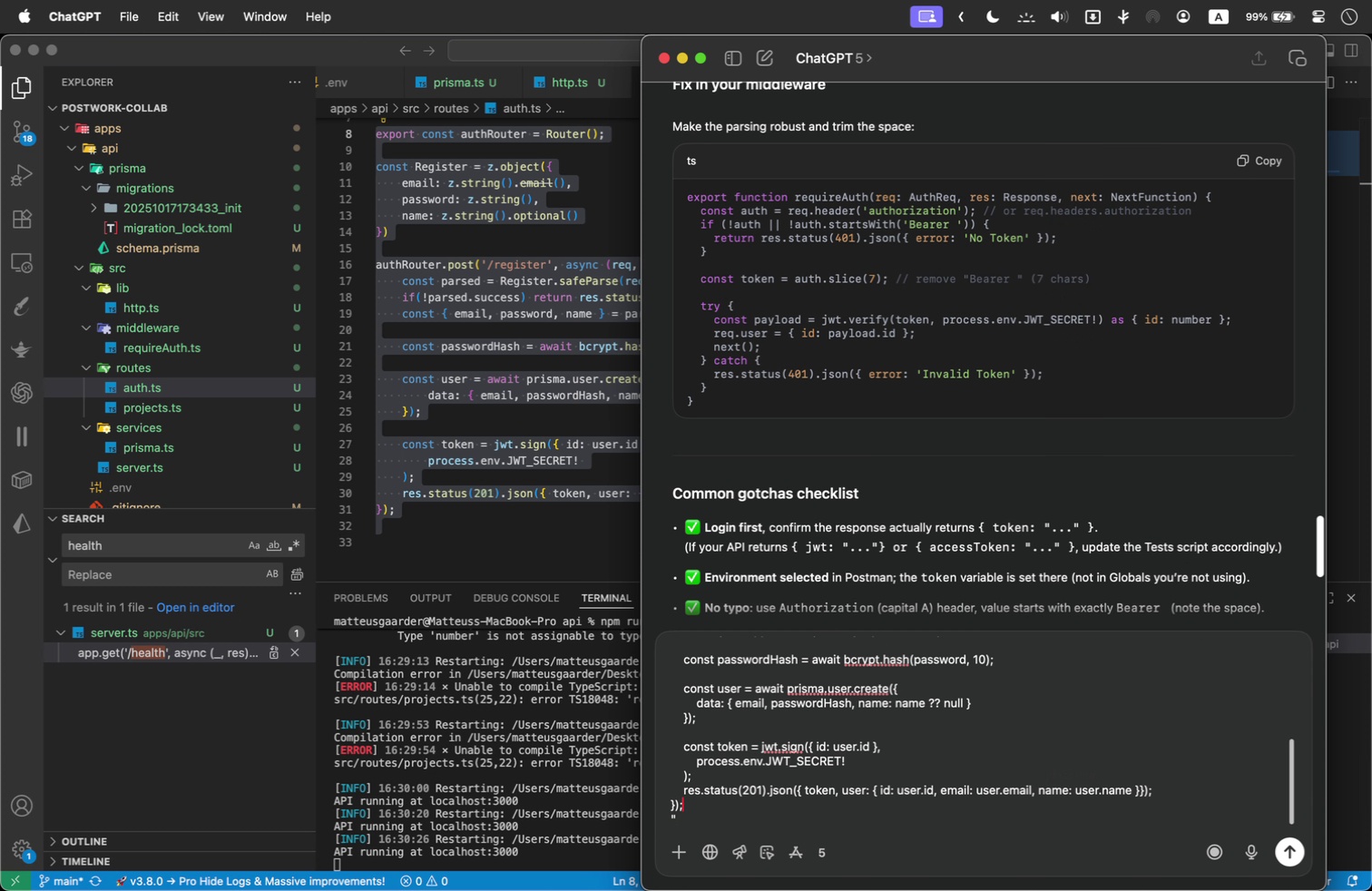 
key(Backspace)
 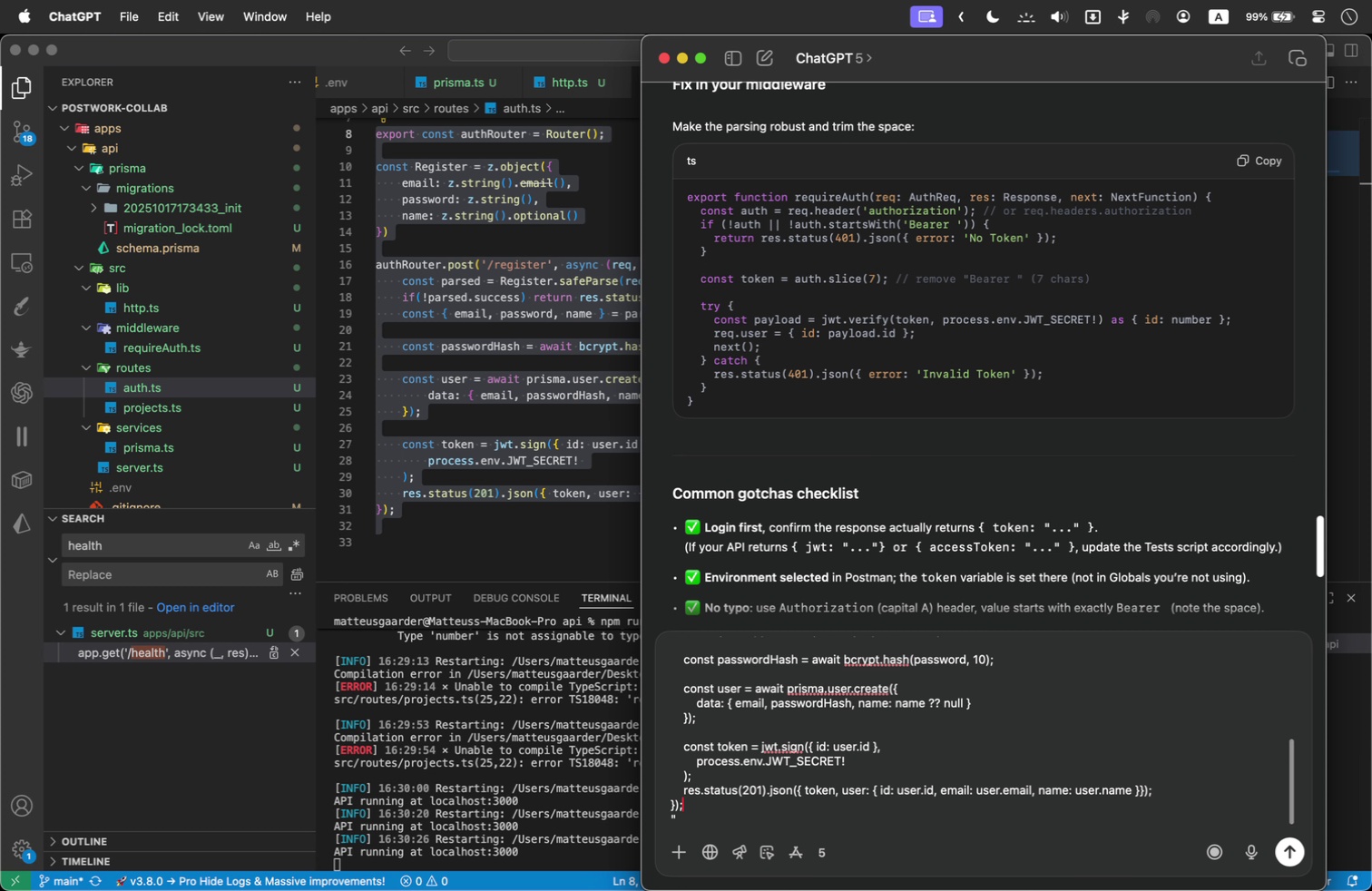 
key(ArrowDown)
 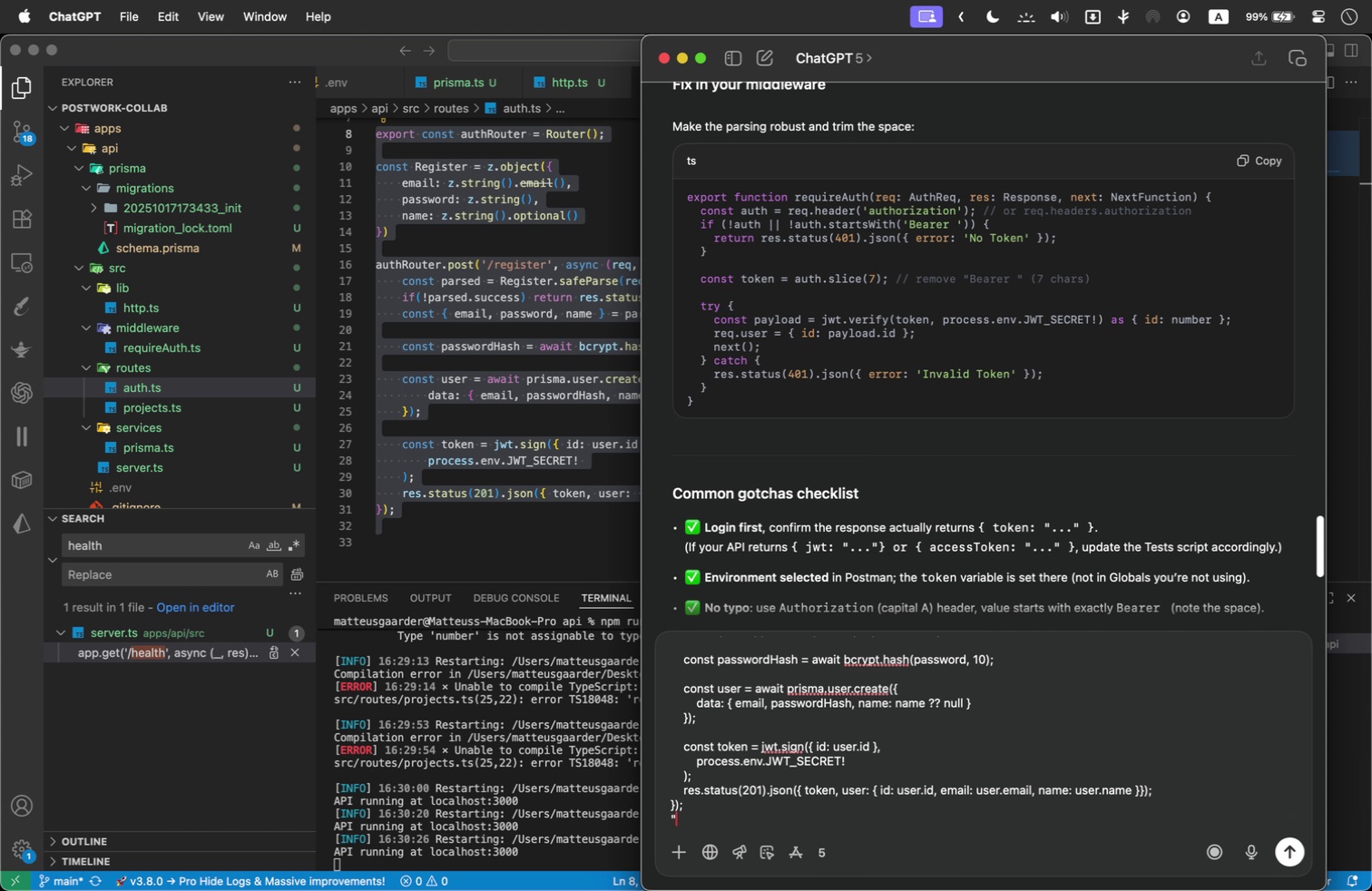 
key(Shift+Enter)
 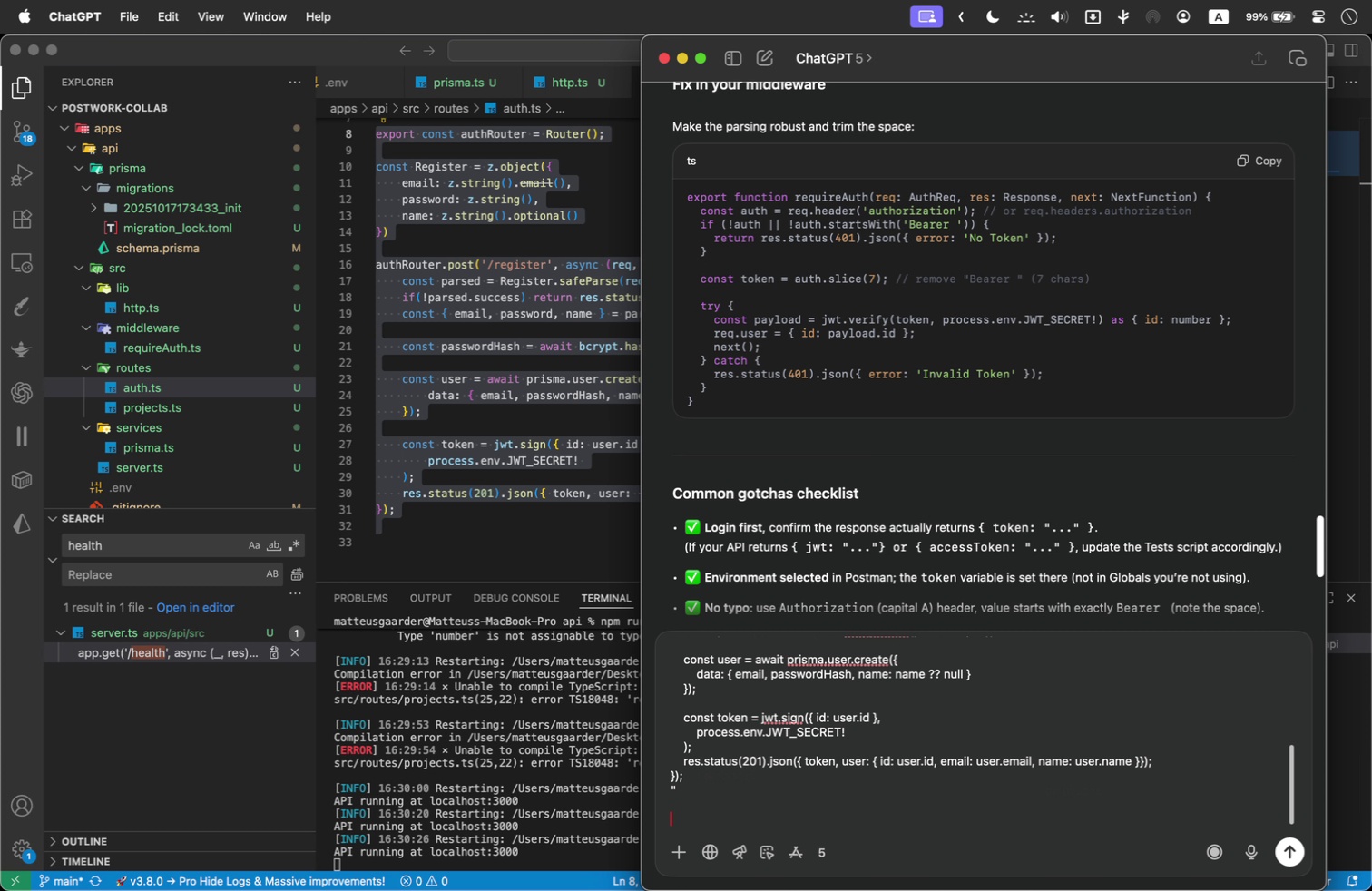 
key(Shift+Enter)
 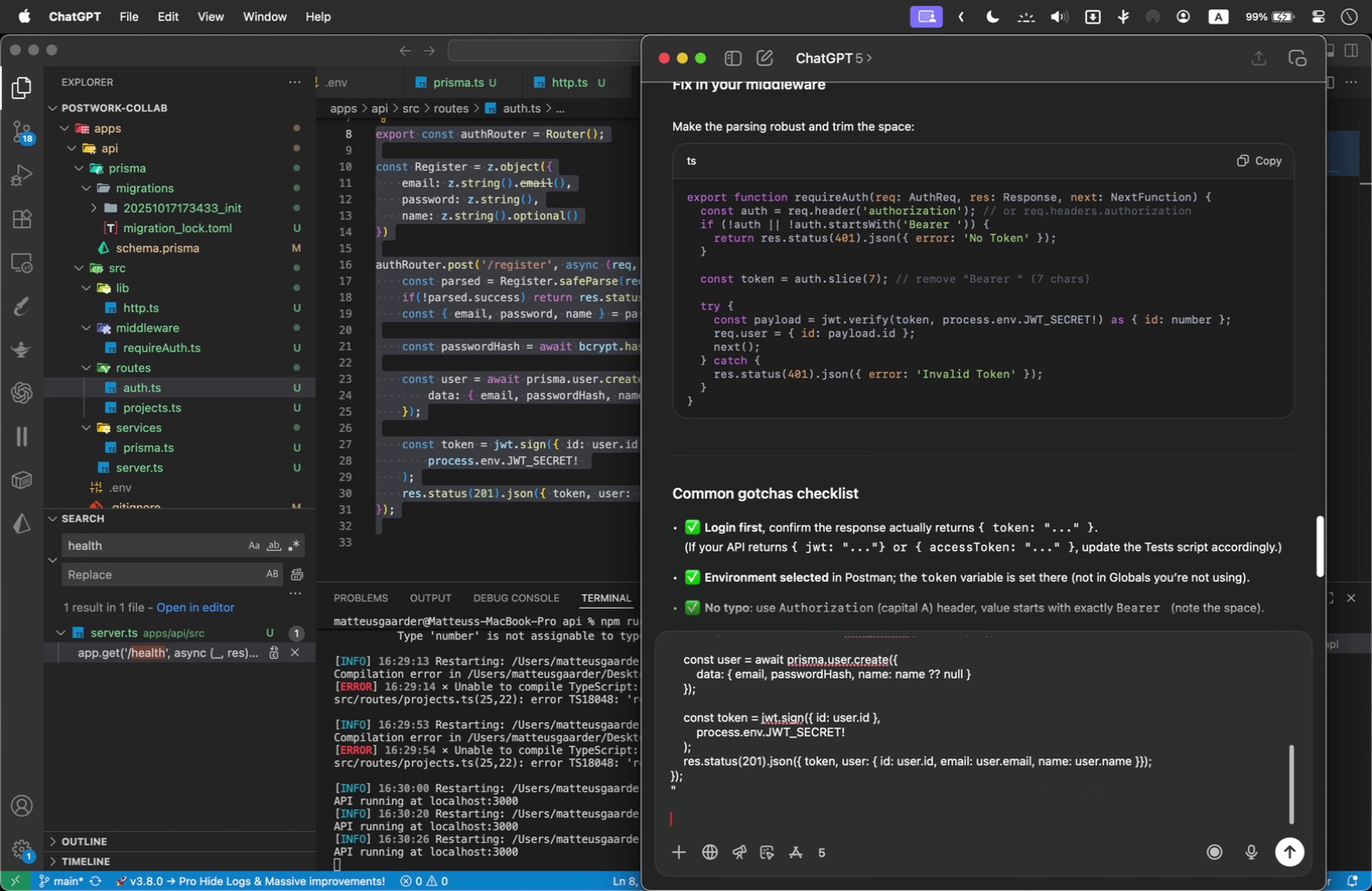 
key(Meta+Tab)
 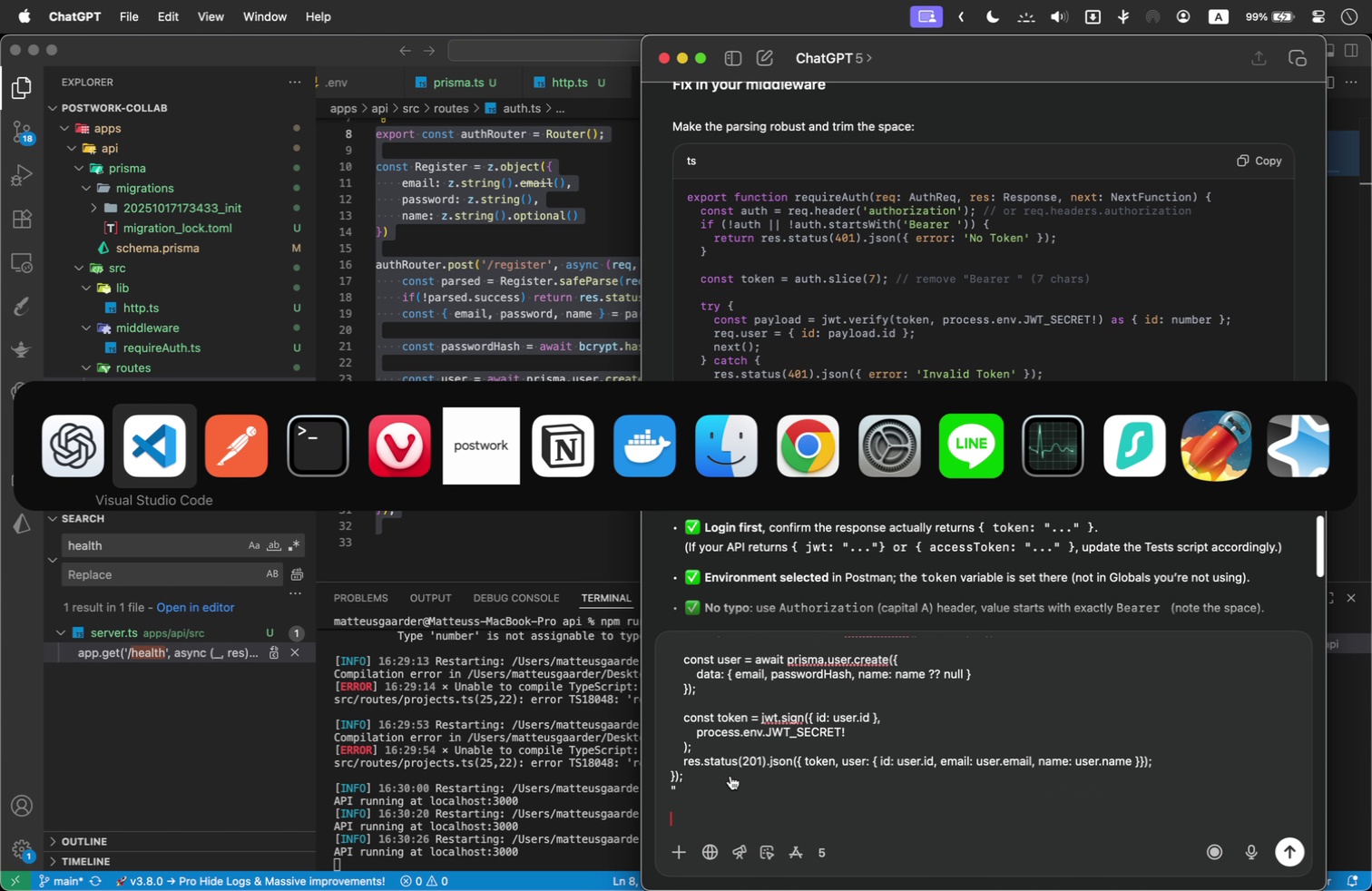 
key(Meta+Tab)
 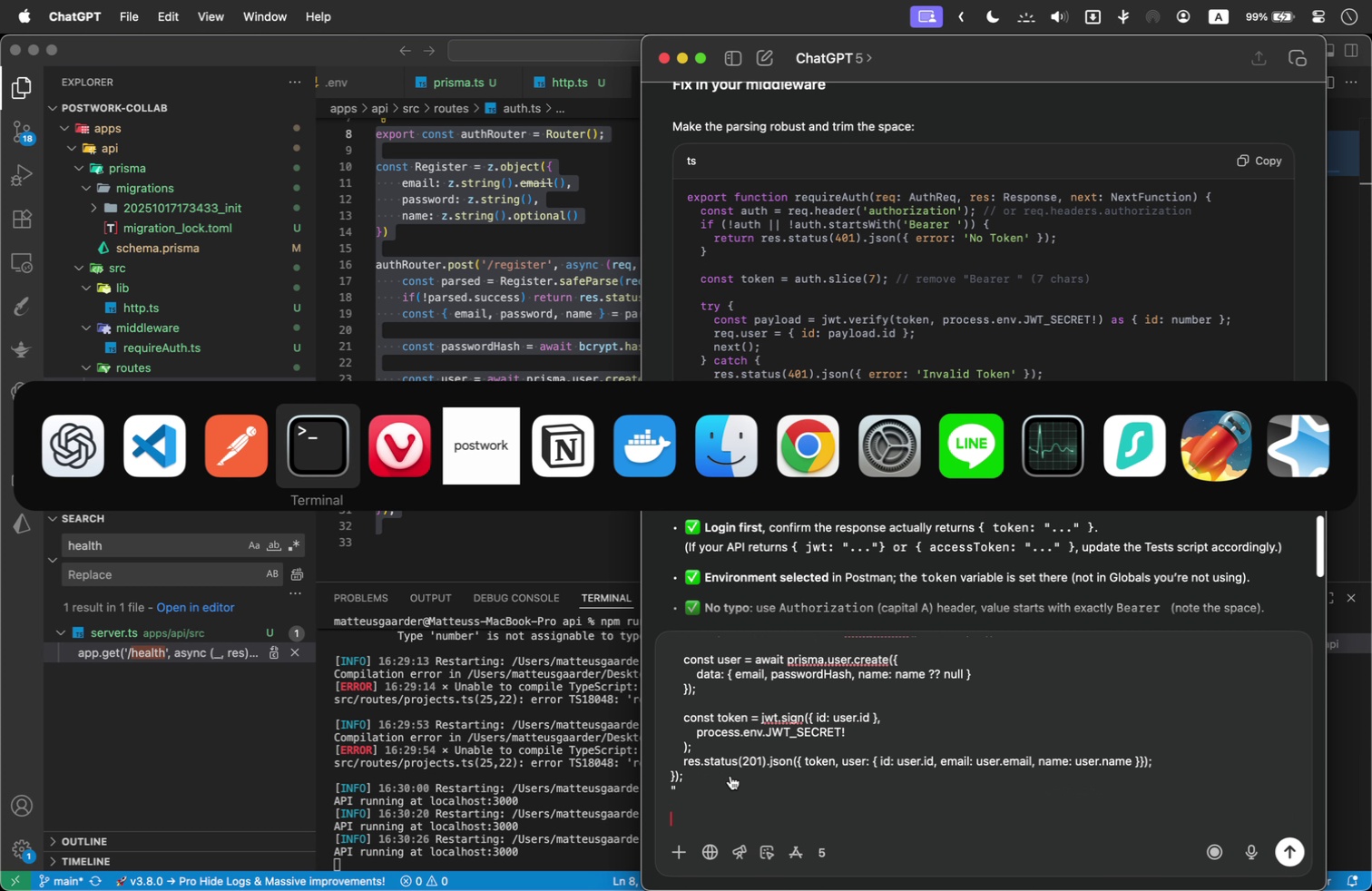 
key(Meta+Tab)
 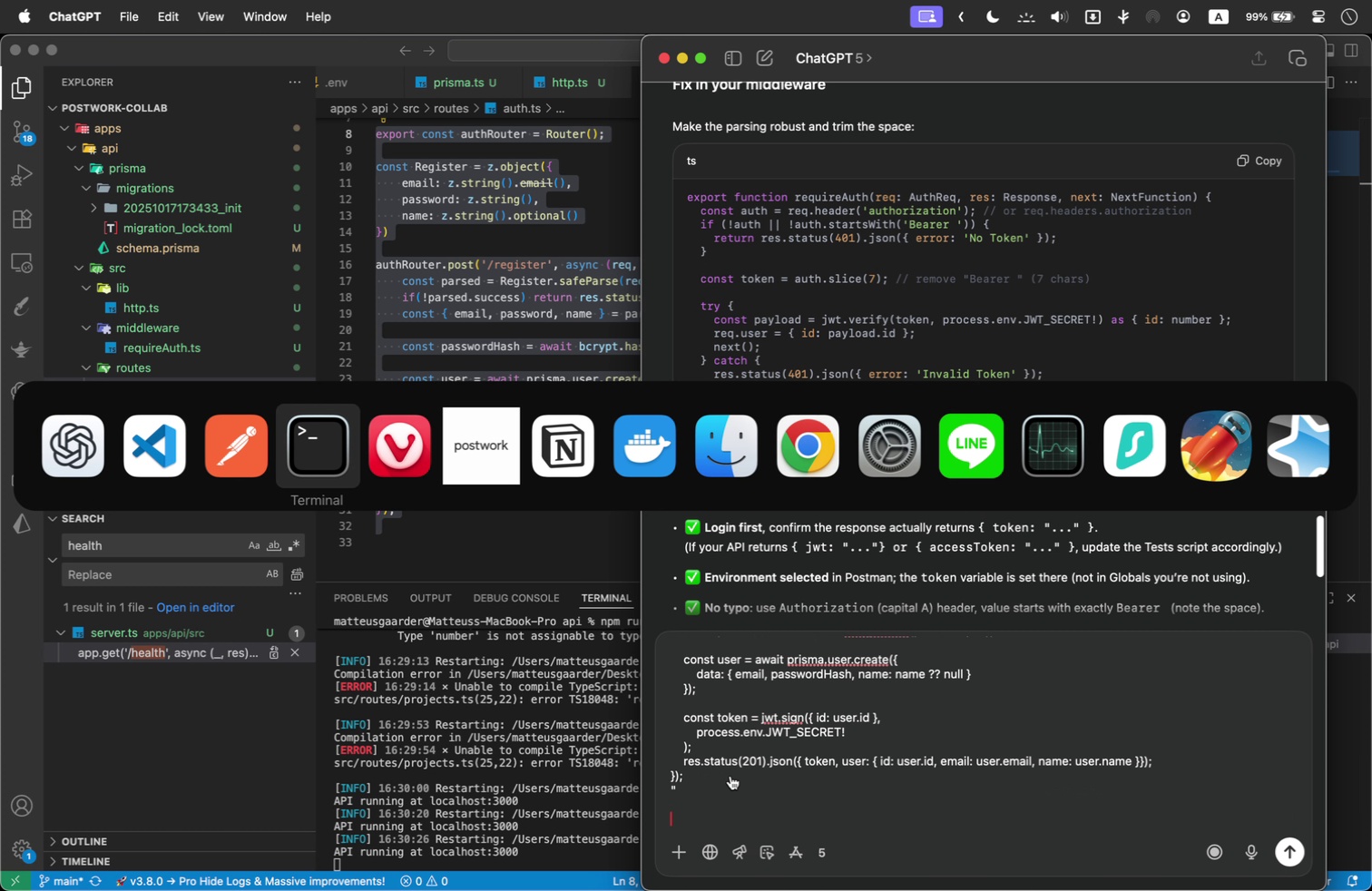 
key(Meta+Tab)
 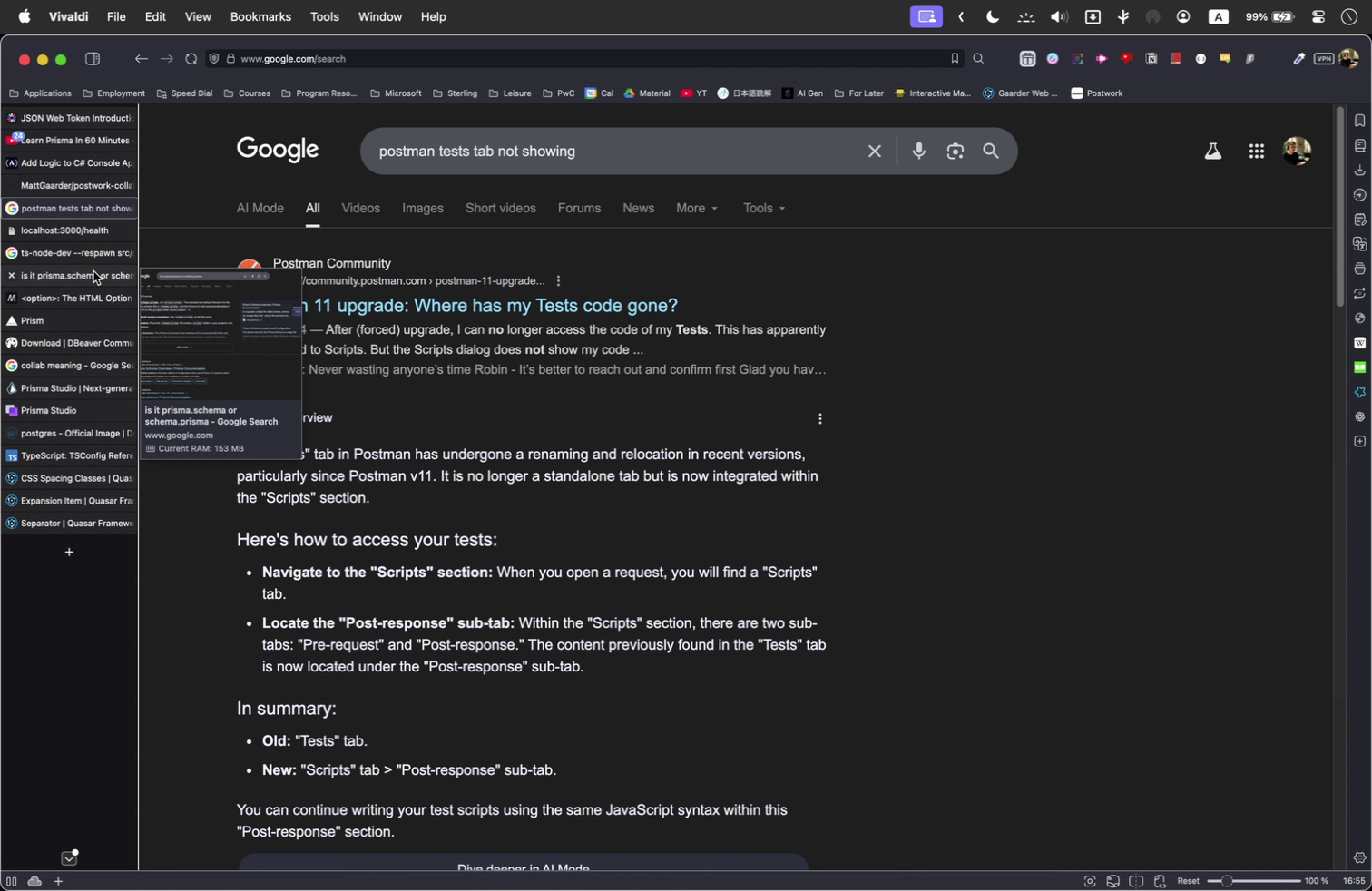 
key(Meta+Tab)
 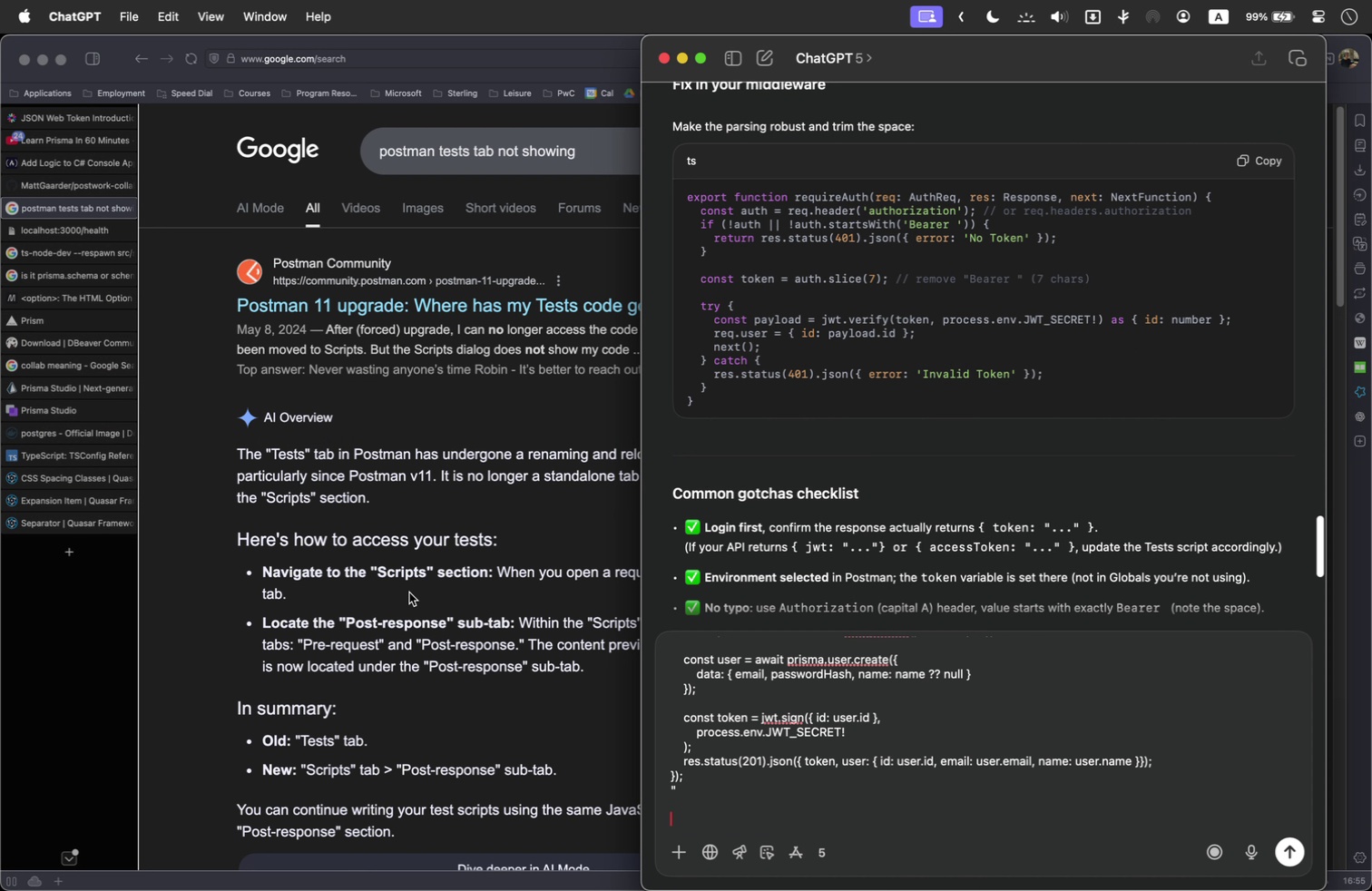 
key(Meta+Tab)
 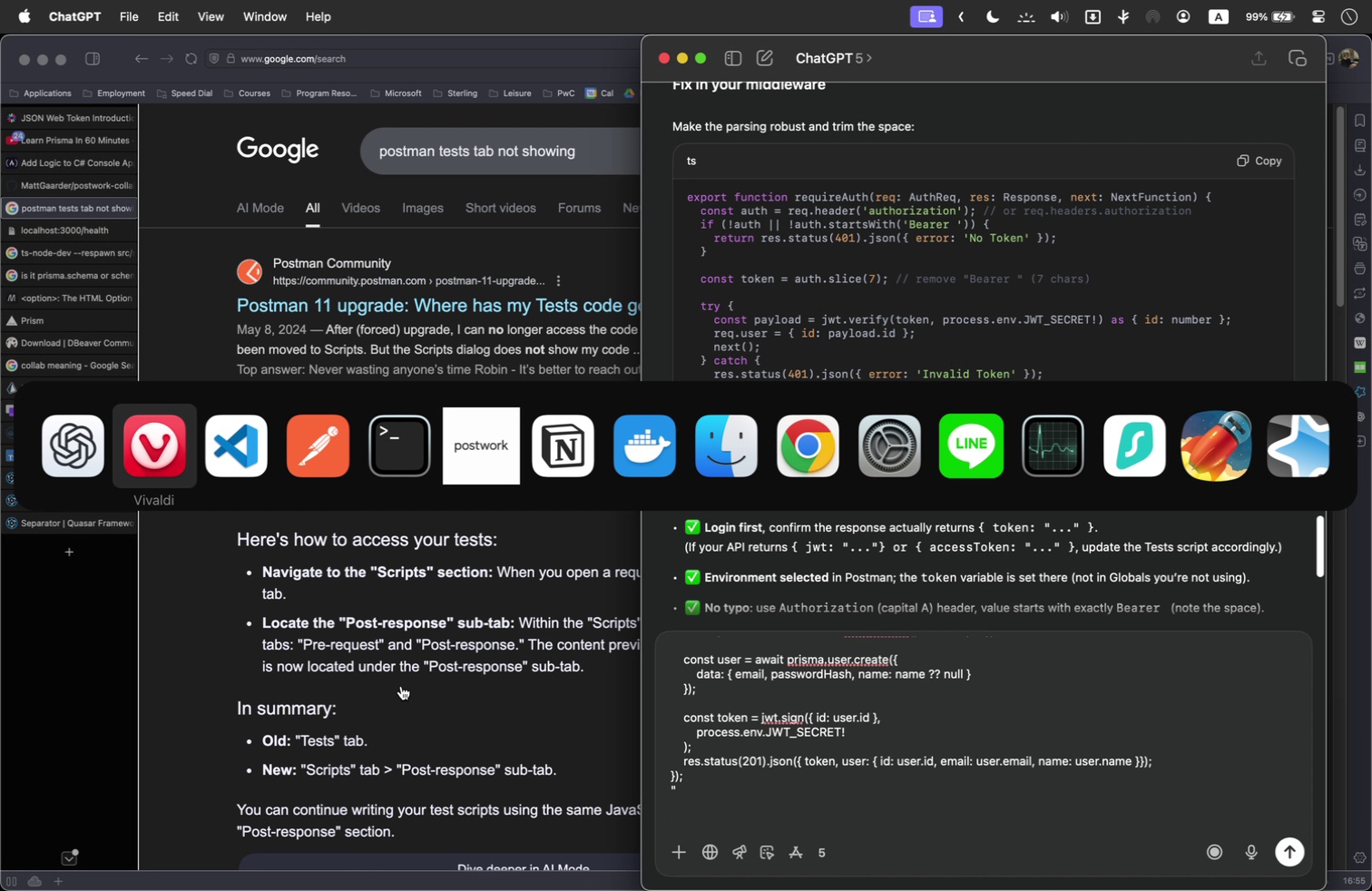 
key(Meta+Tab)
 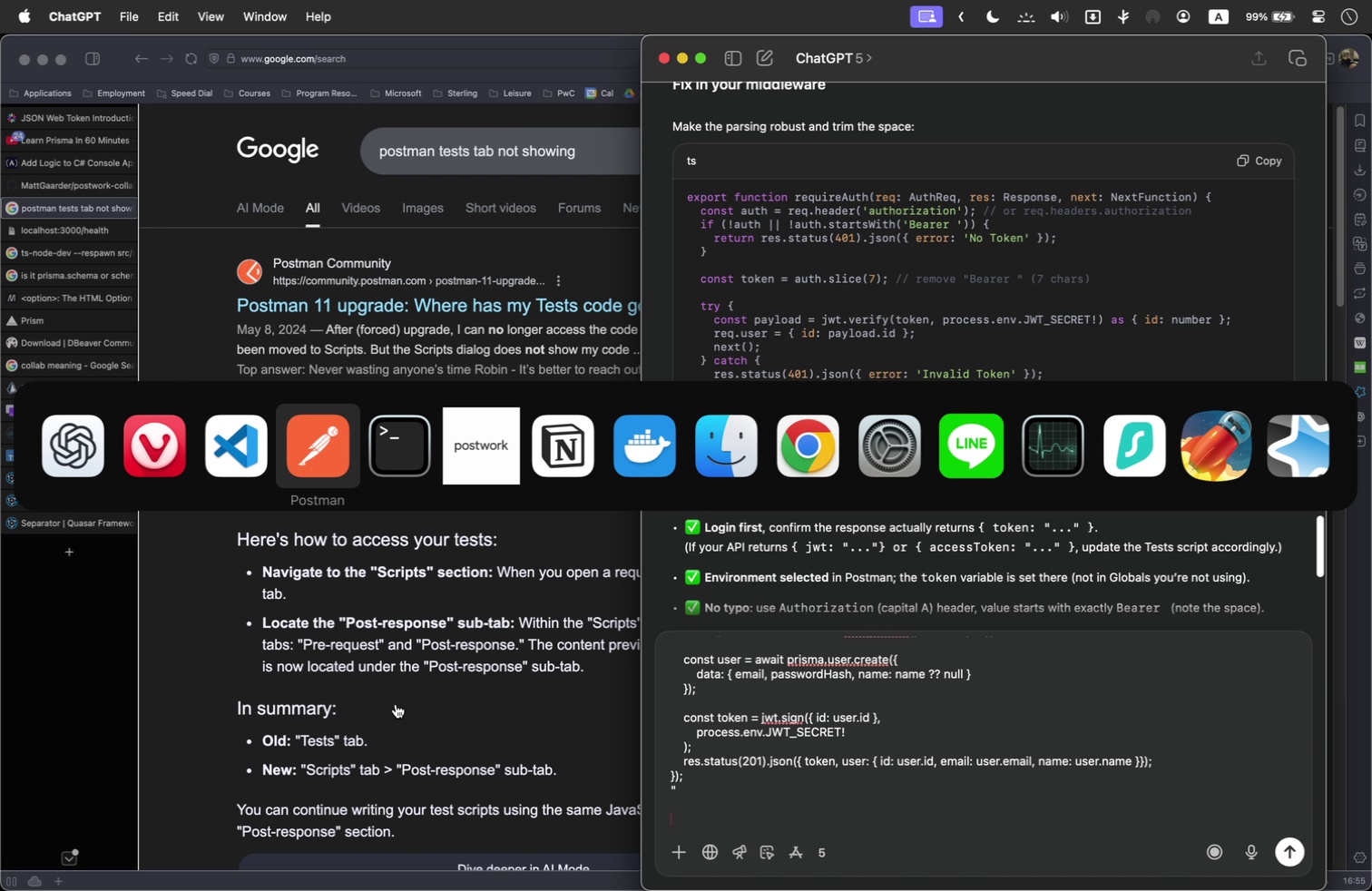 
key(Meta+Tab)
 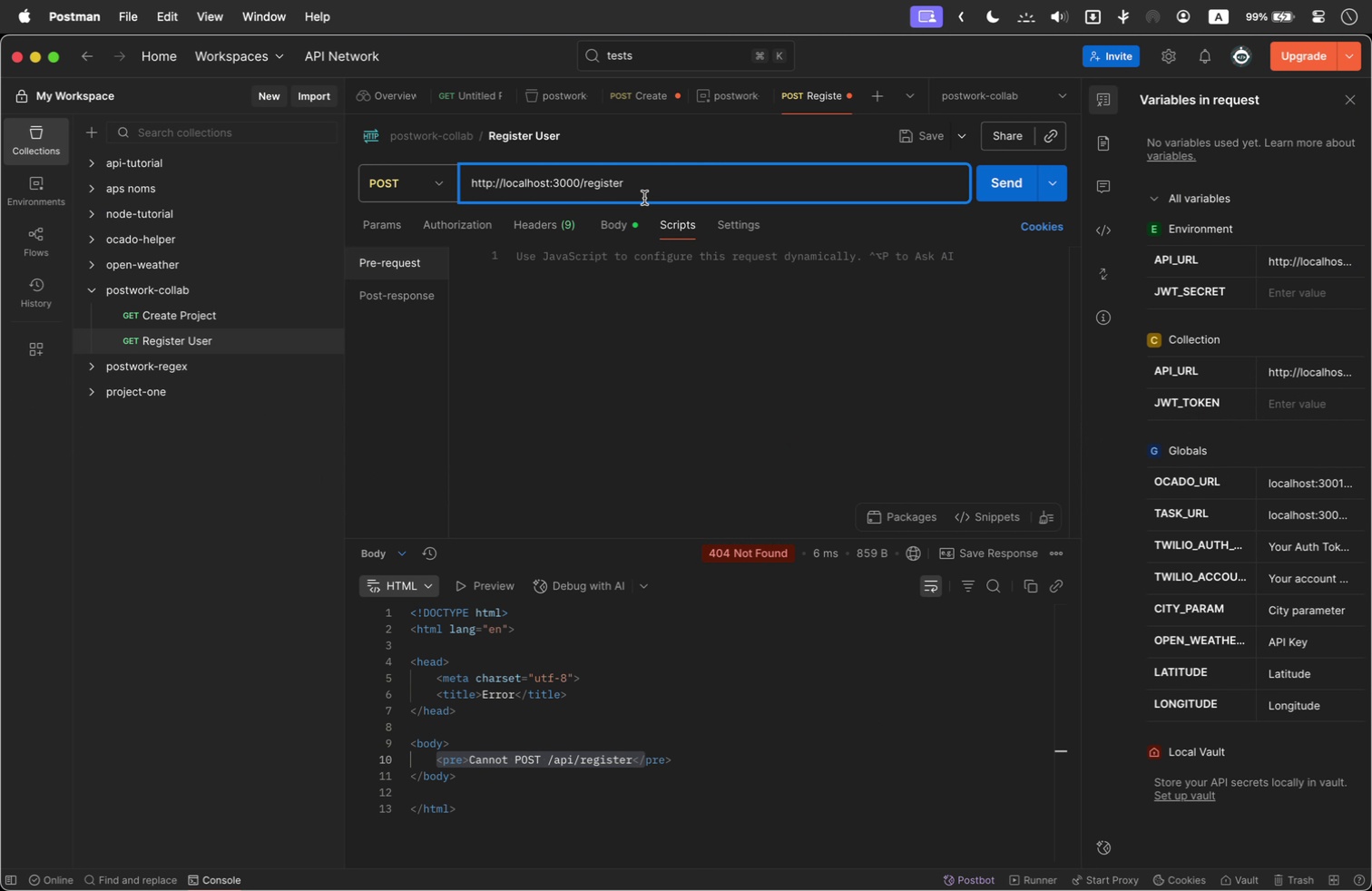 
left_click_drag(start_coordinate=[663, 180], to_coordinate=[443, 176])
 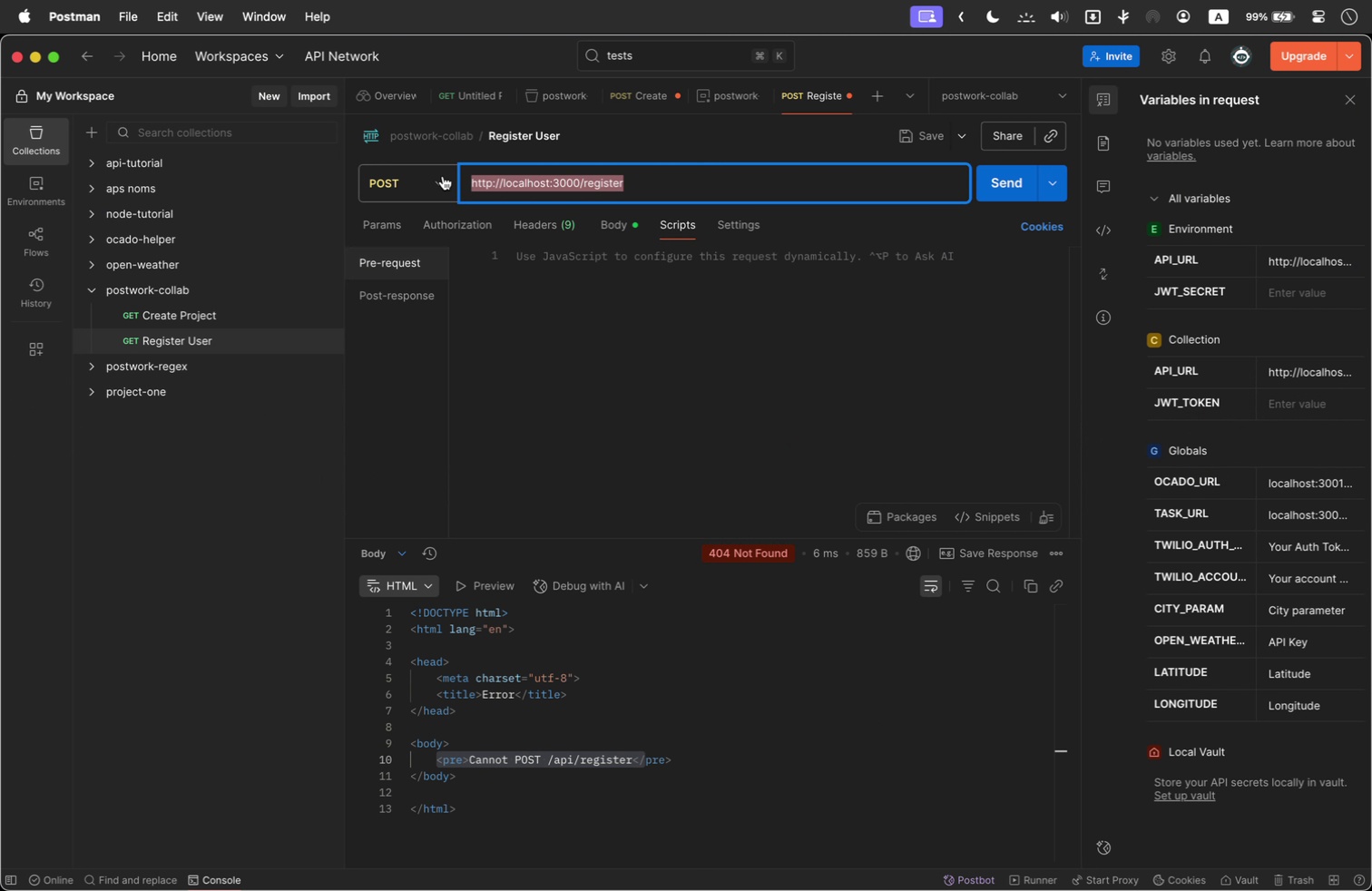 
key(Meta+C)
 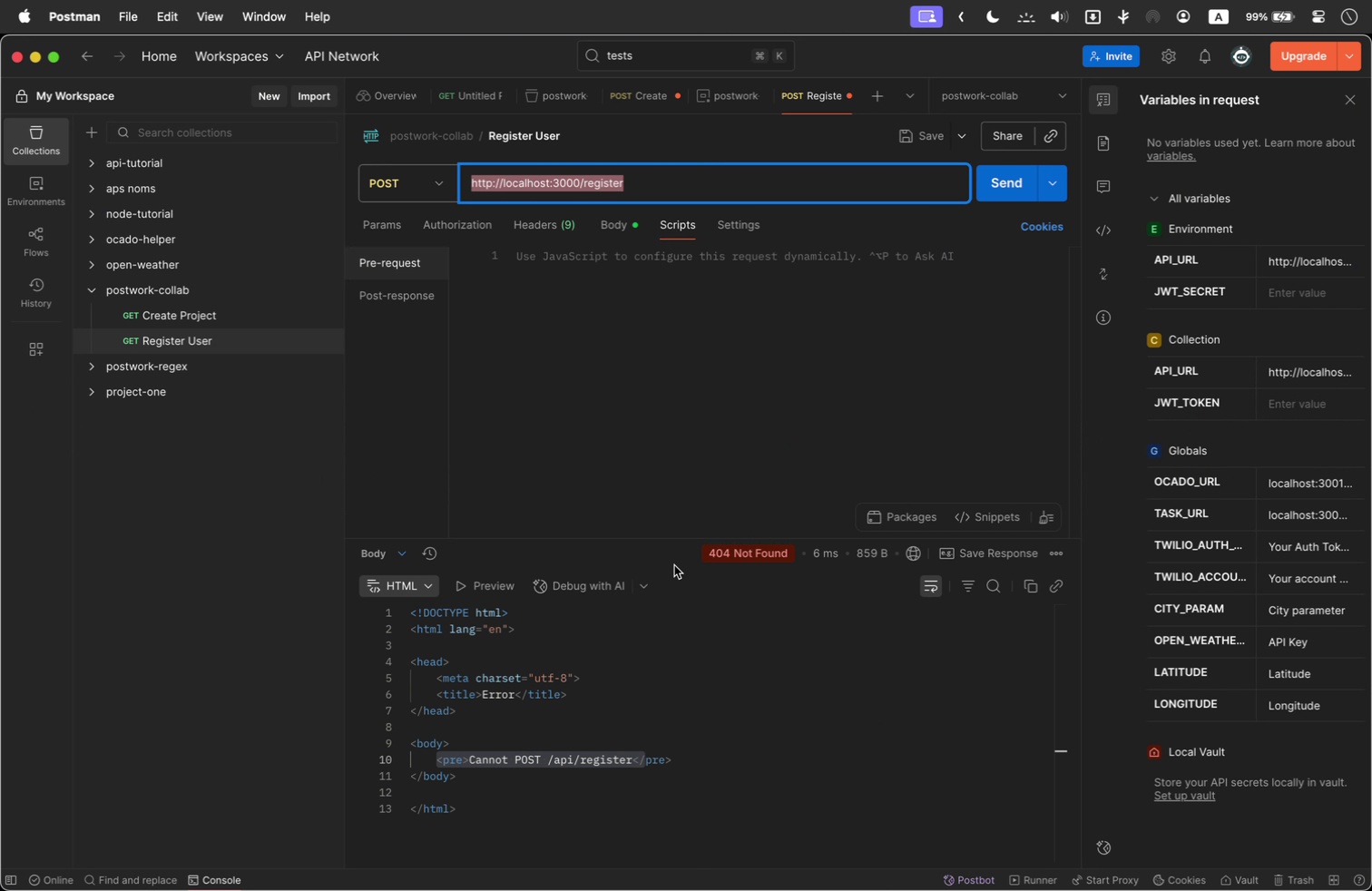 
key(Meta+Tab)
 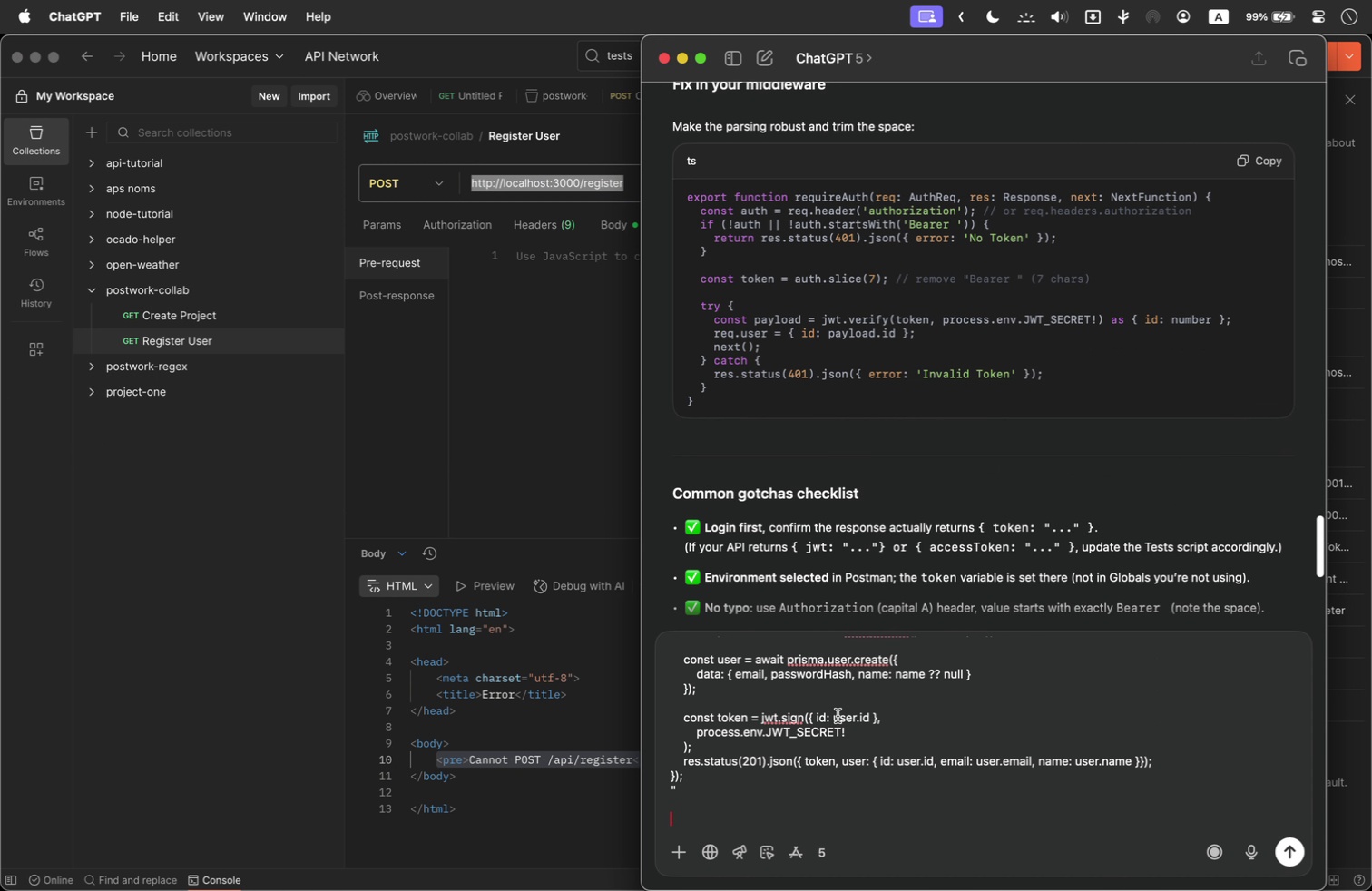 
type(To this URL )
 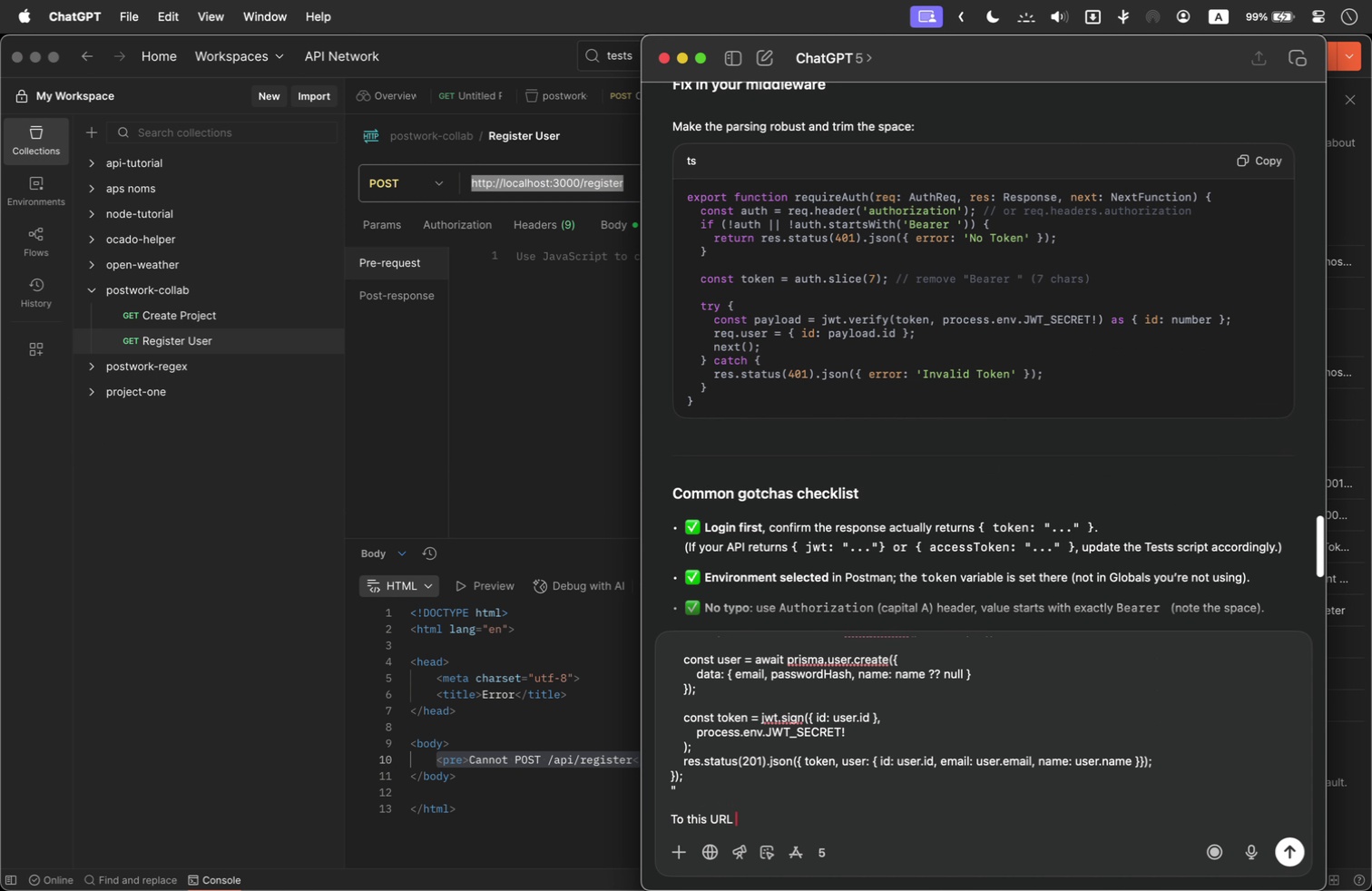 
key(Meta+V)
 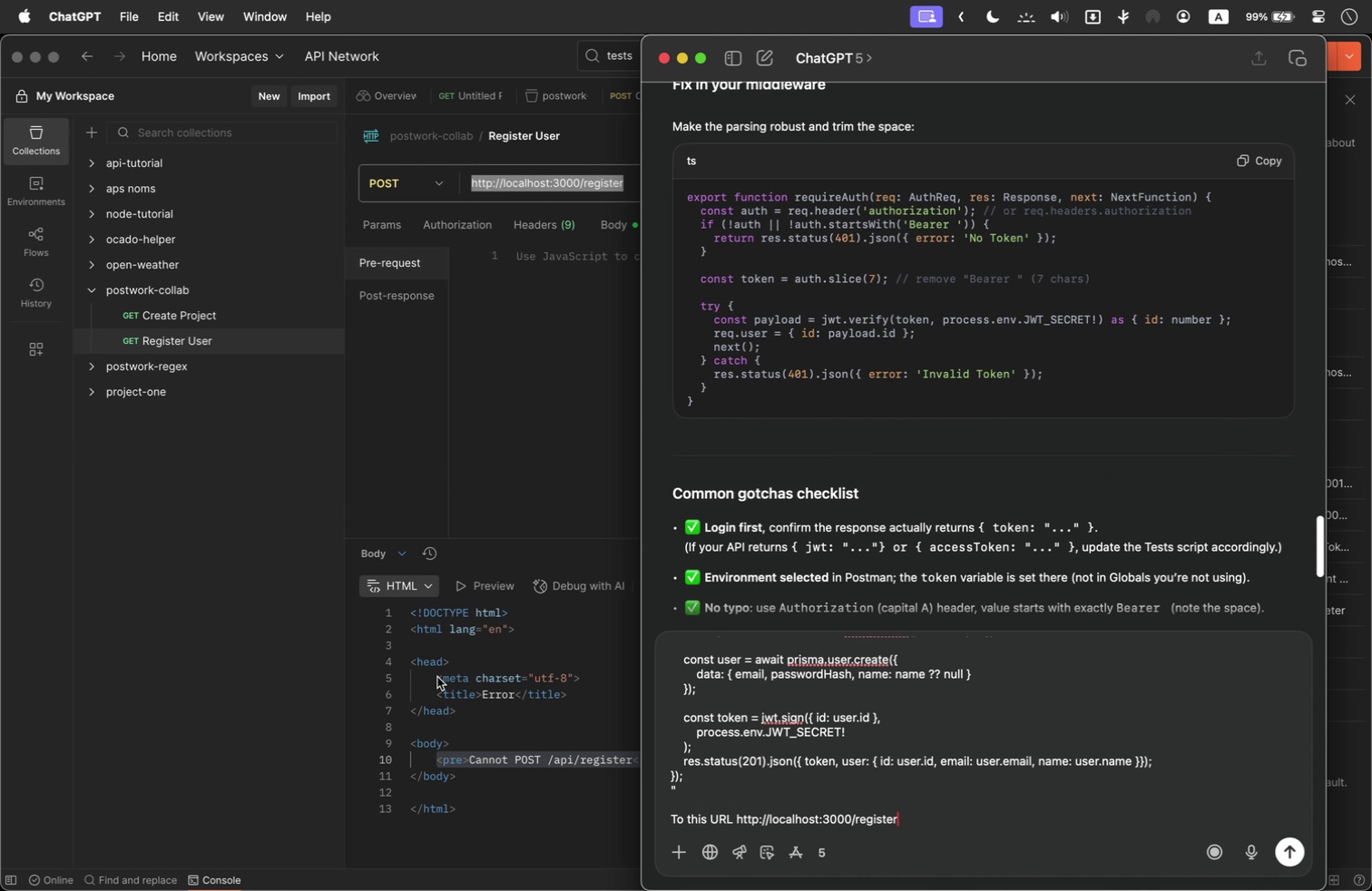 
left_click([475, 713])
 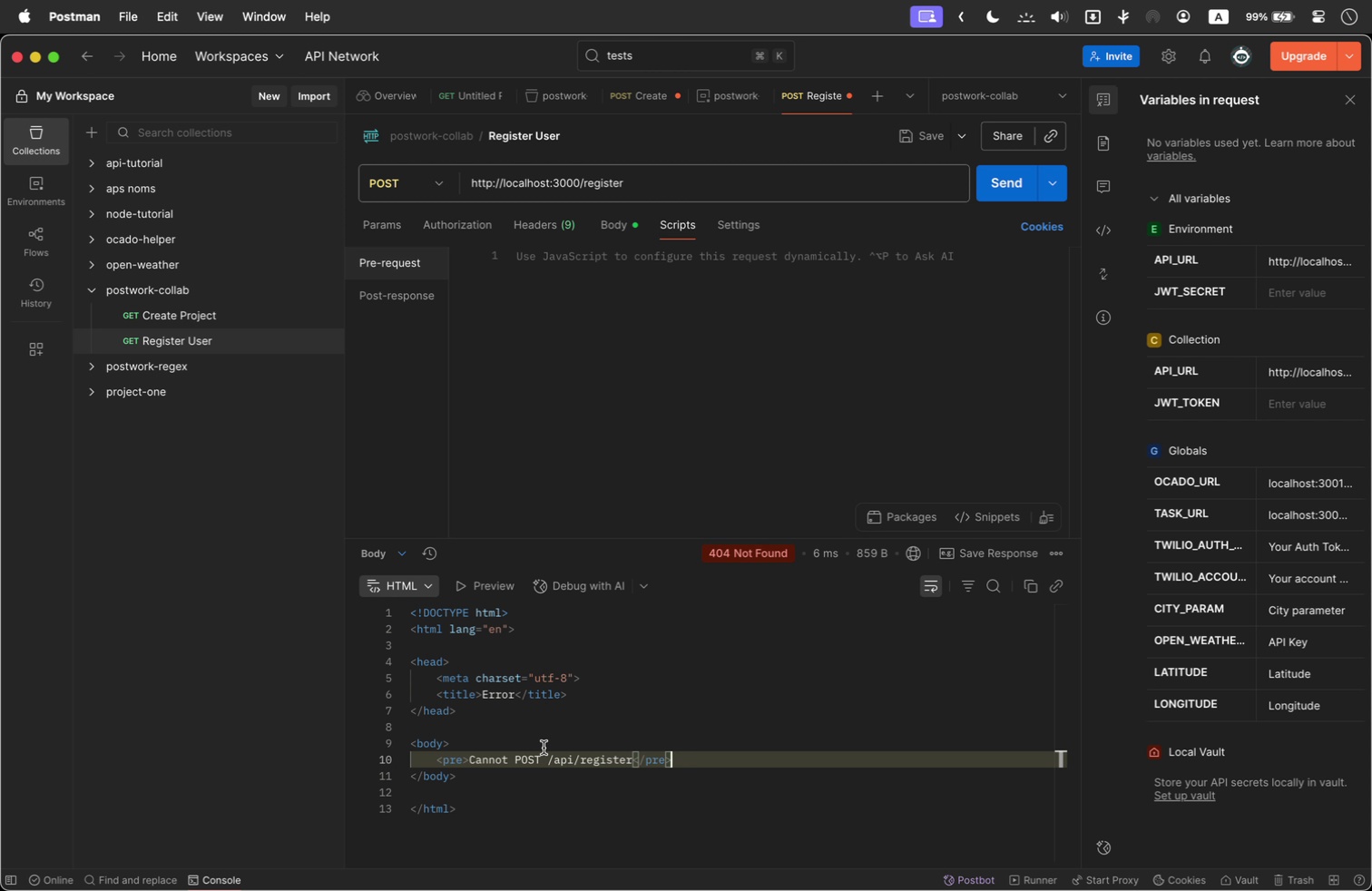 
wait(5.01)
 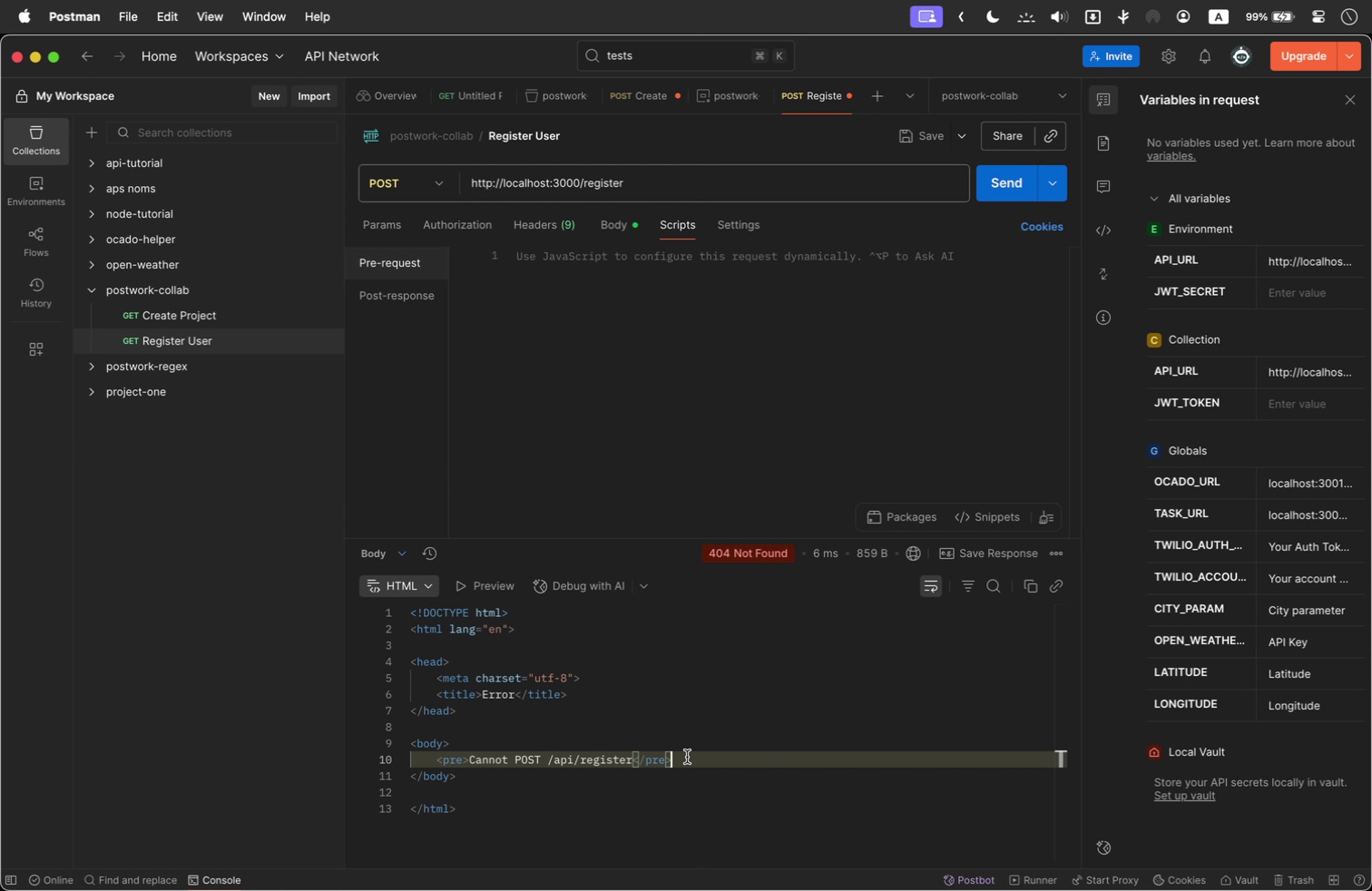 
left_click_drag(start_coordinate=[682, 753], to_coordinate=[437, 765])
 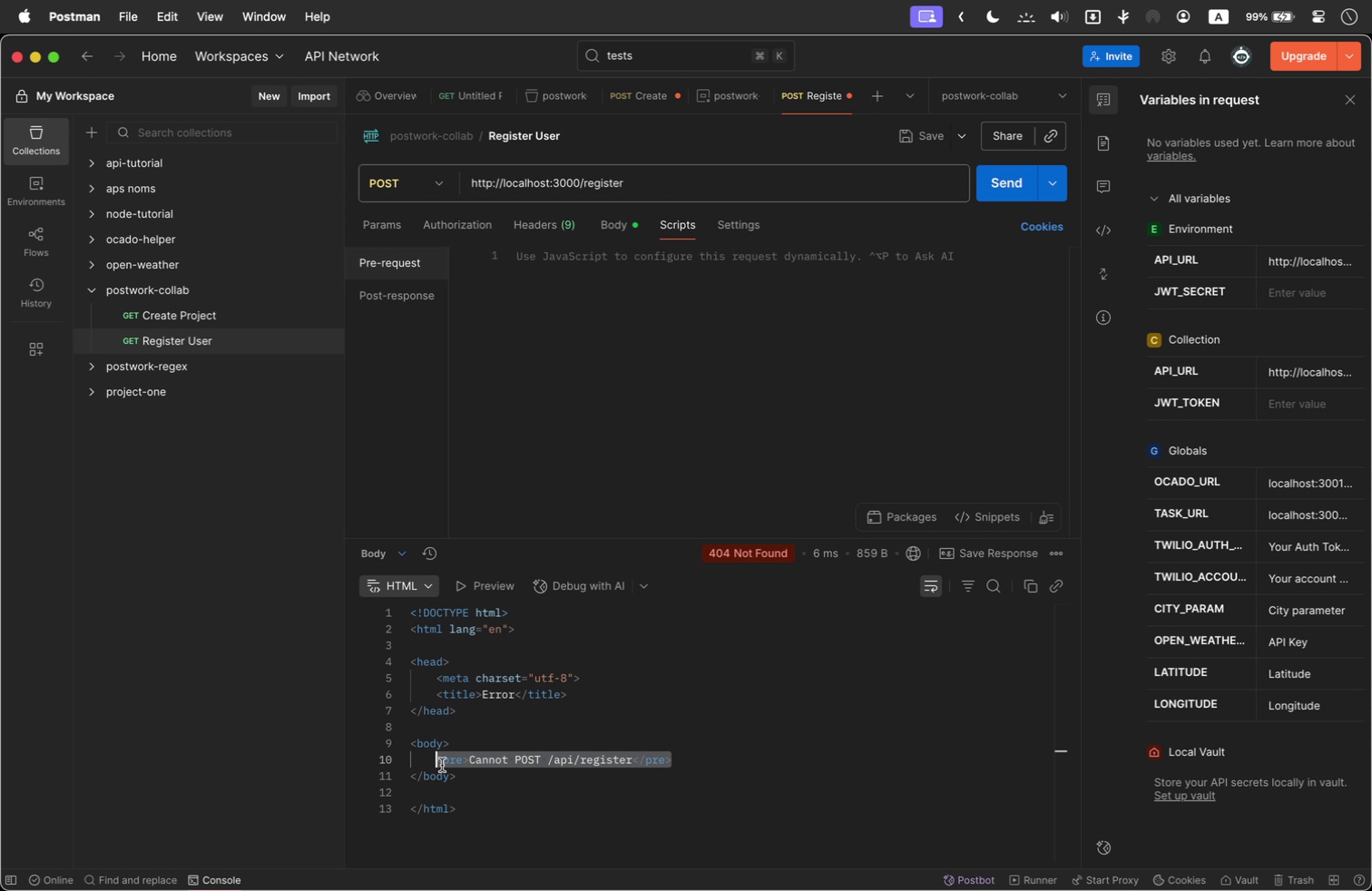 
key(Meta+C)
 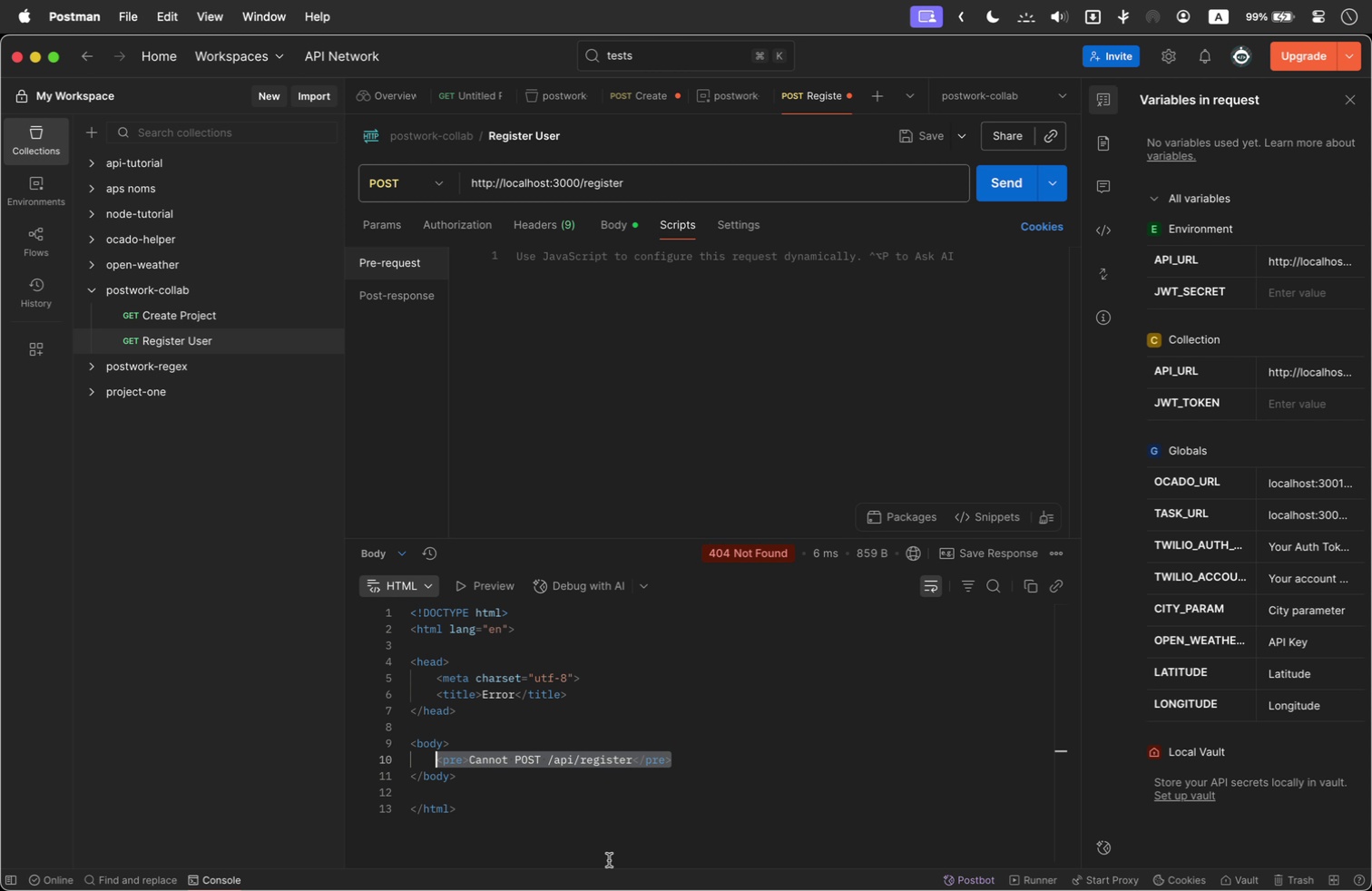 
key(Meta+Tab)
 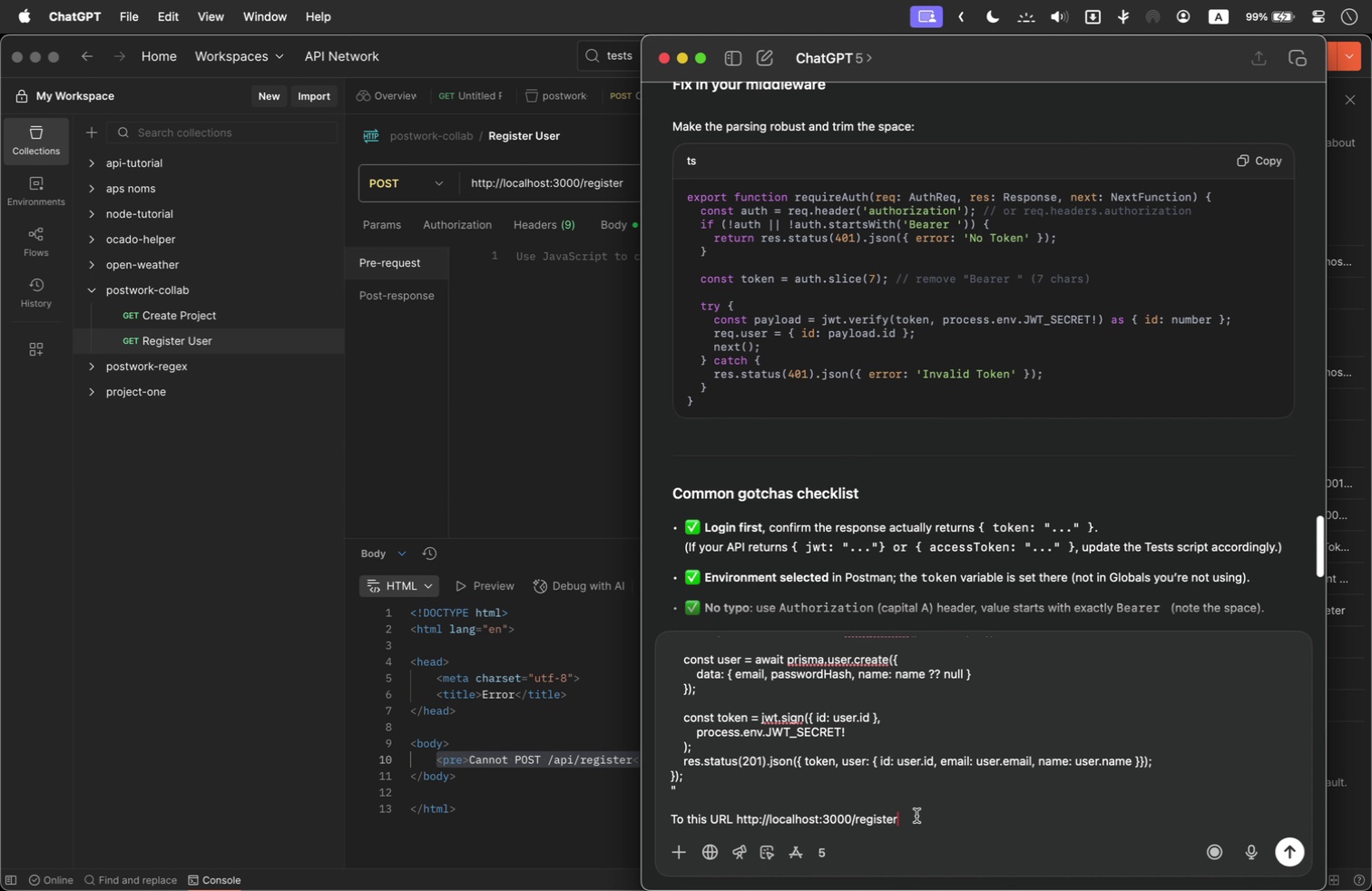 
key(Shift+Enter)
 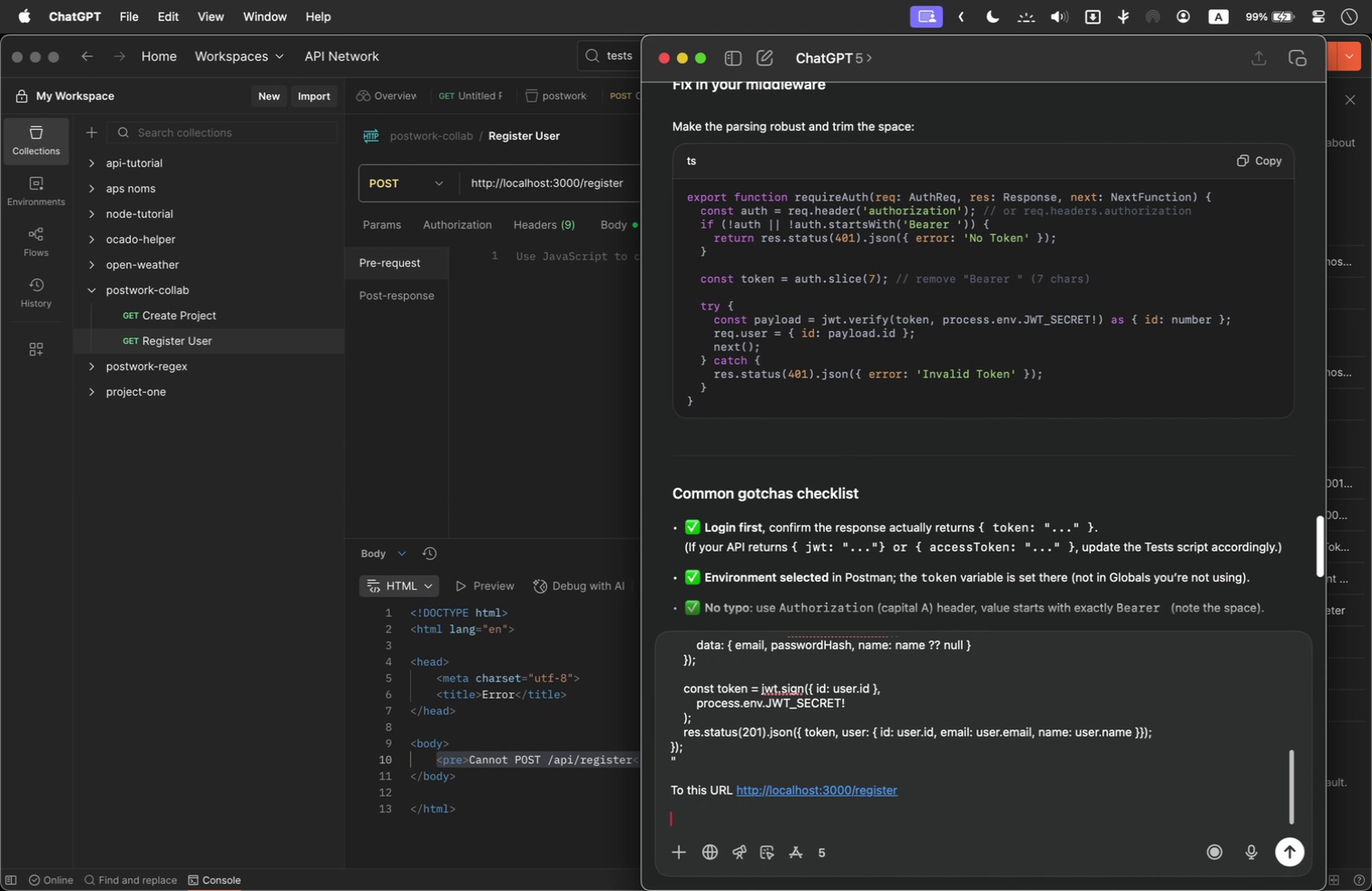 
key(Shift+Enter)
 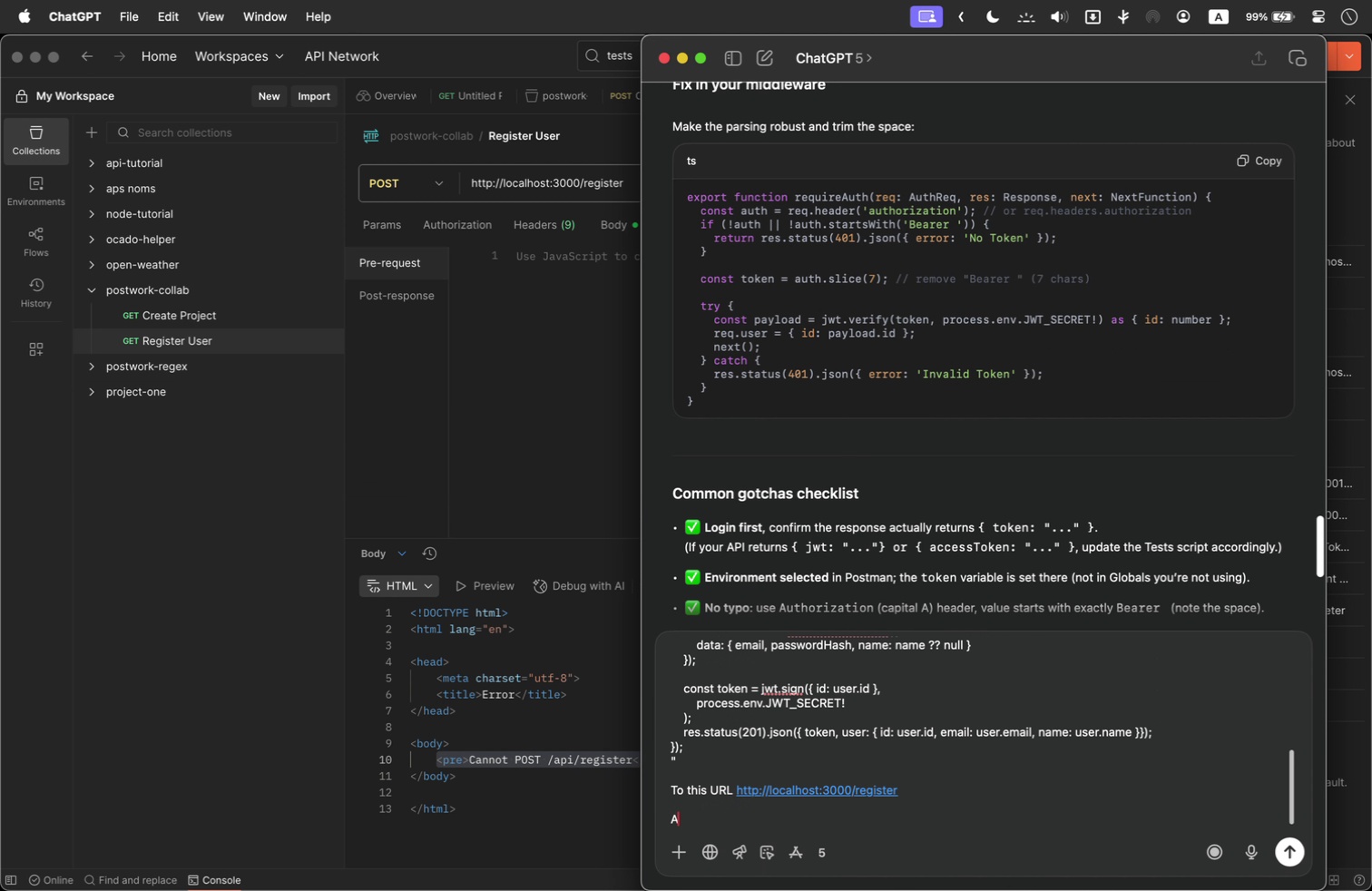 
type(And I get ")
 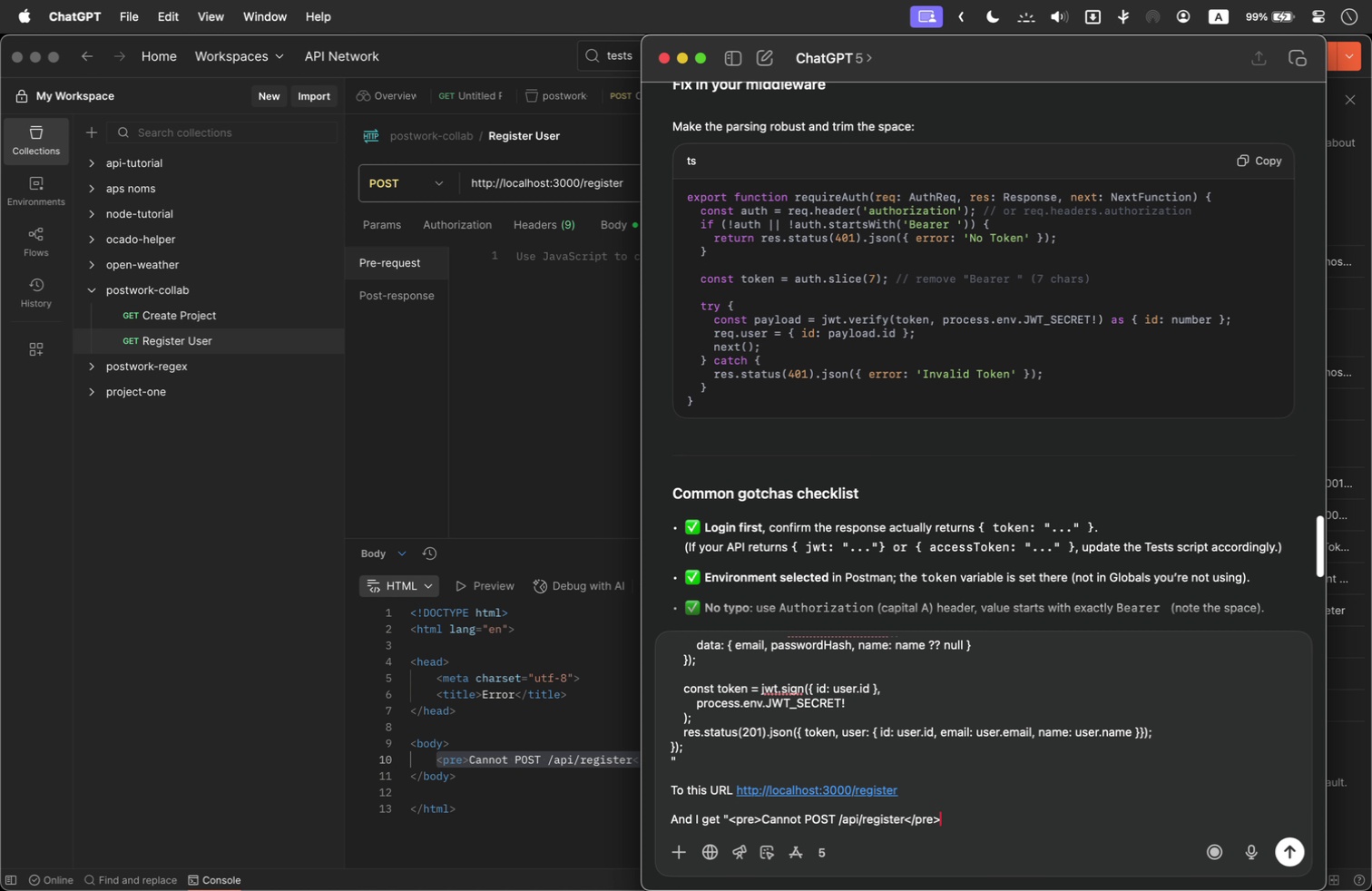 
 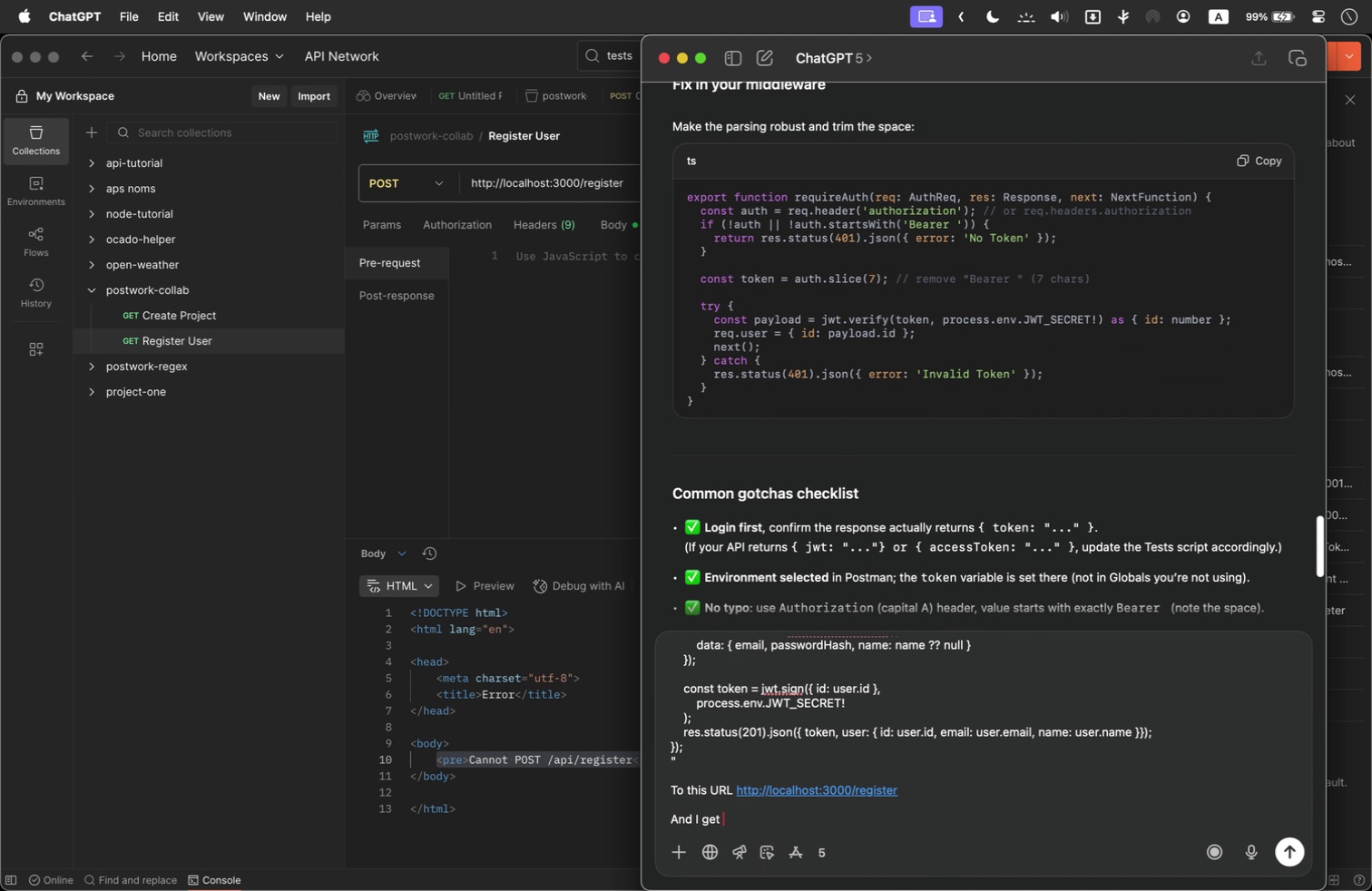 
key(Meta+CommandLeft)
 